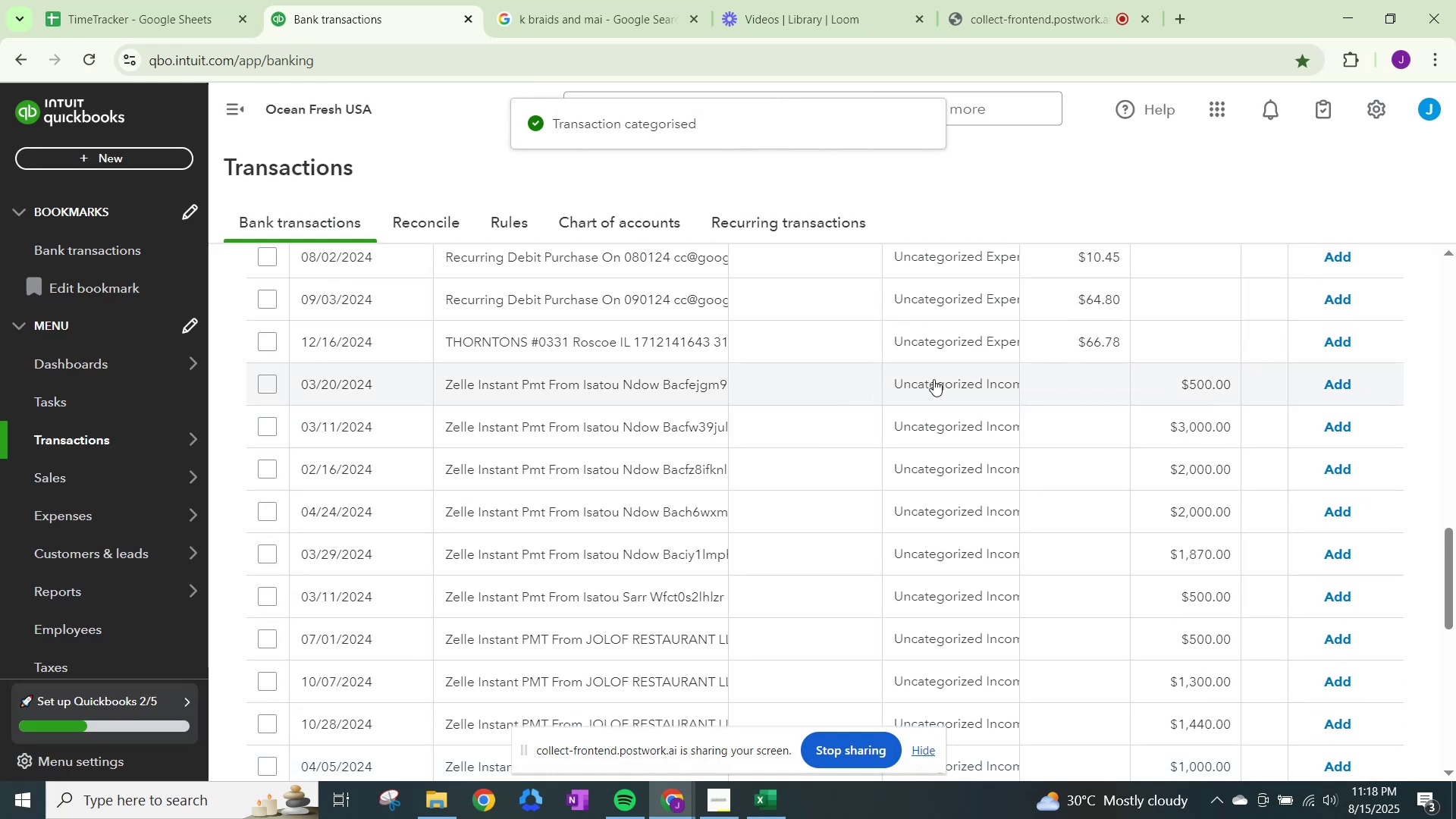 
type(isa)
 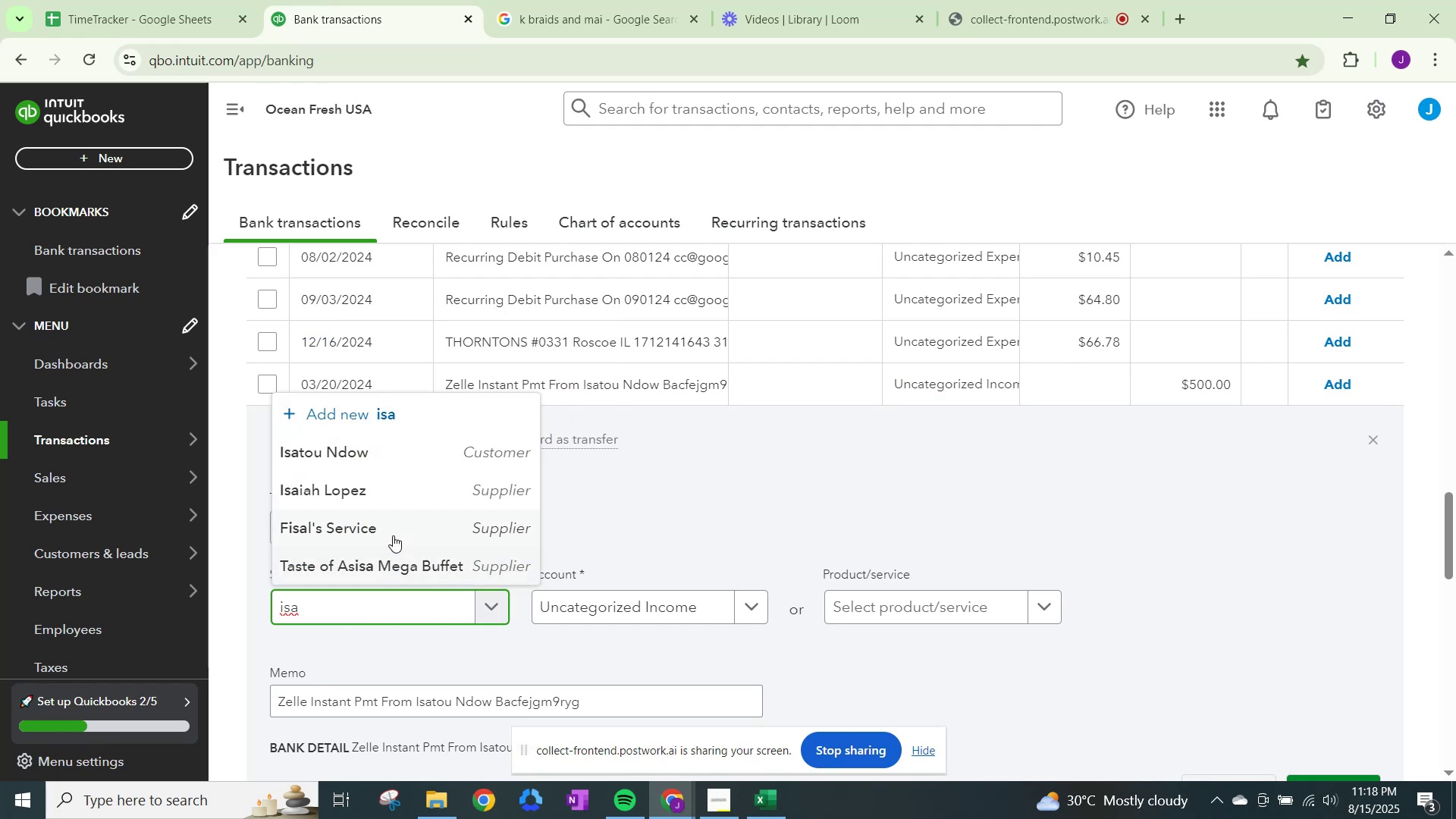 
left_click([384, 453])
 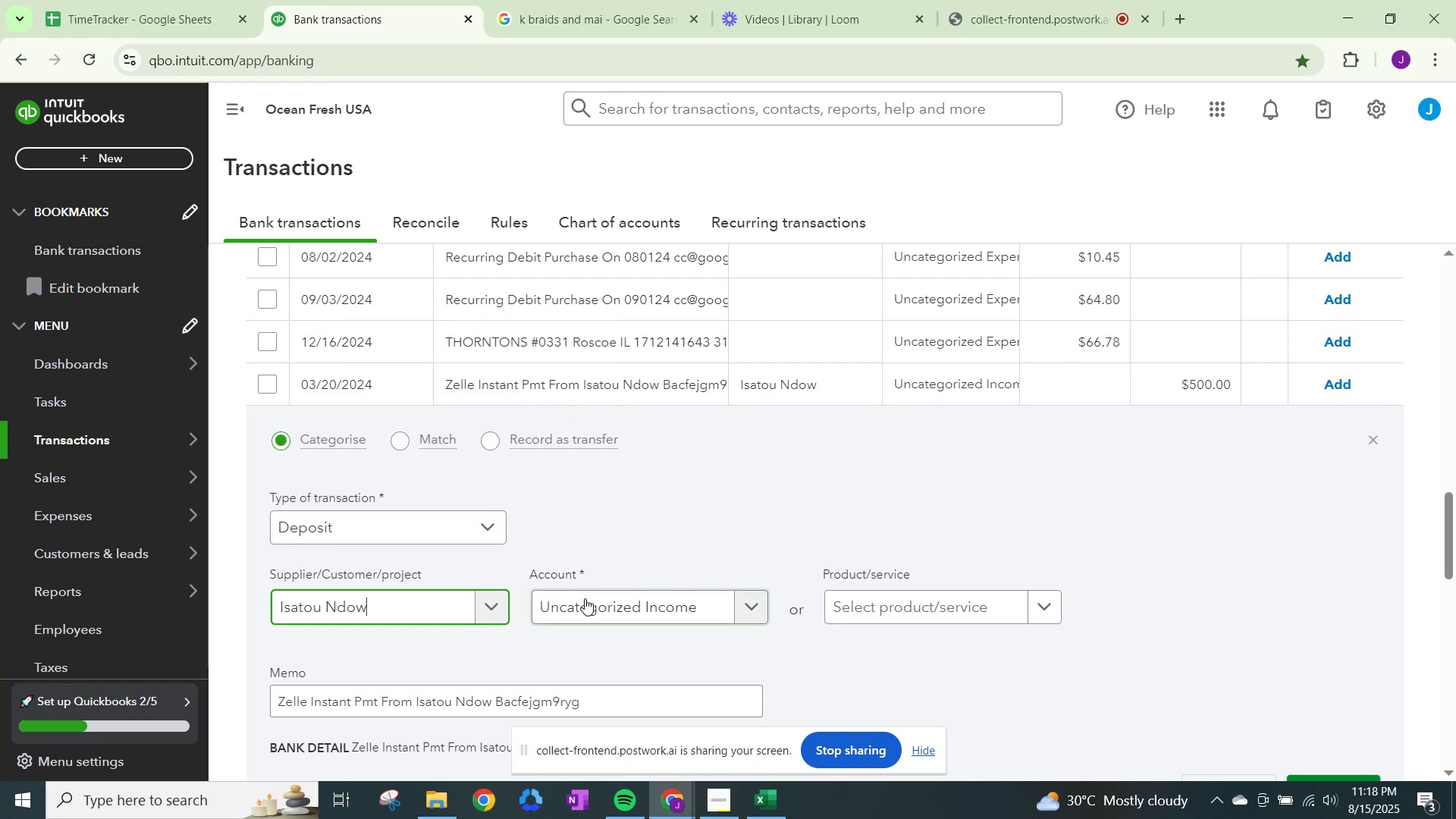 
type(sales)
 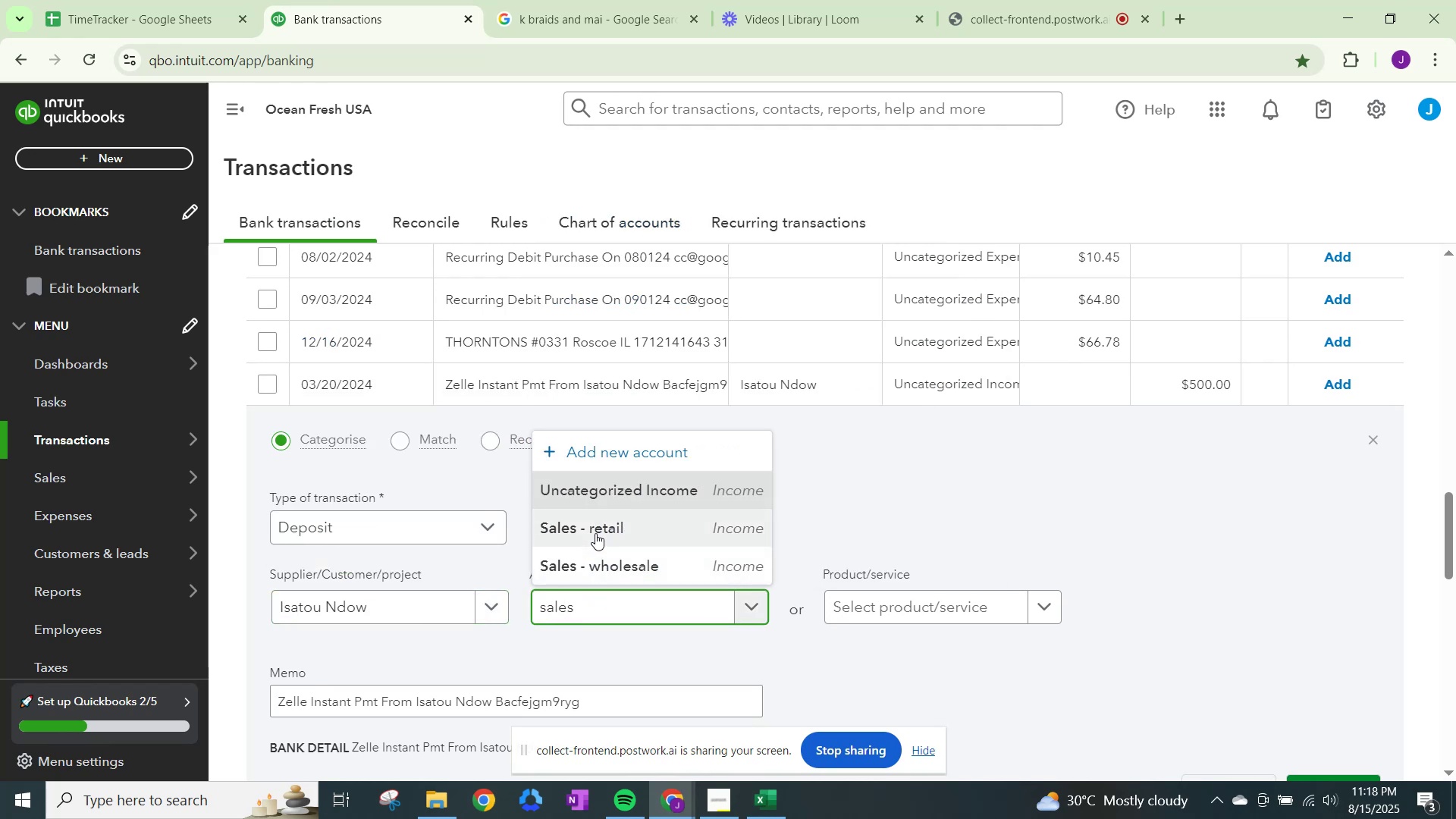 
left_click([595, 532])
 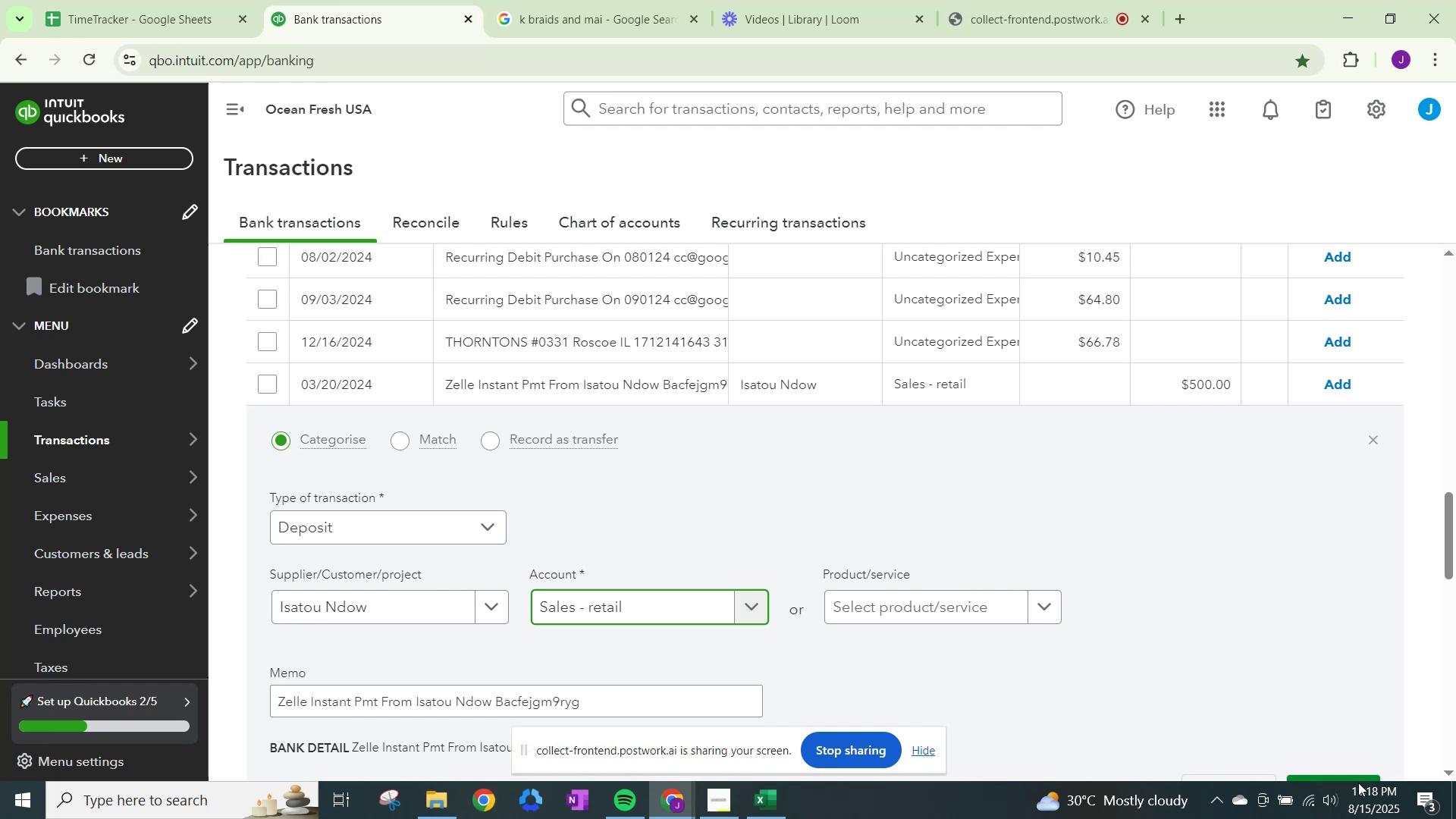 
left_click([1326, 770])
 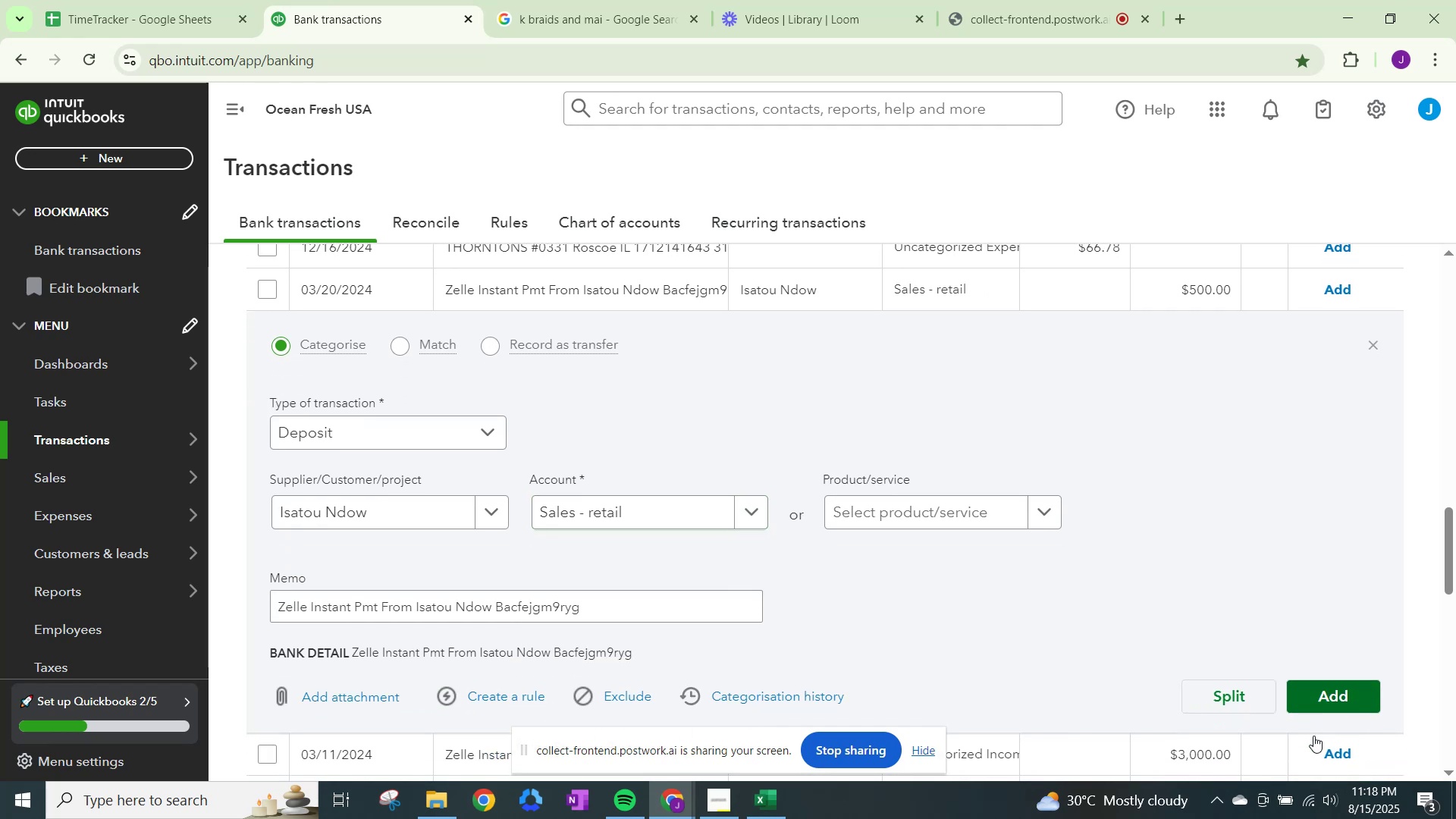 
left_click([1321, 704])
 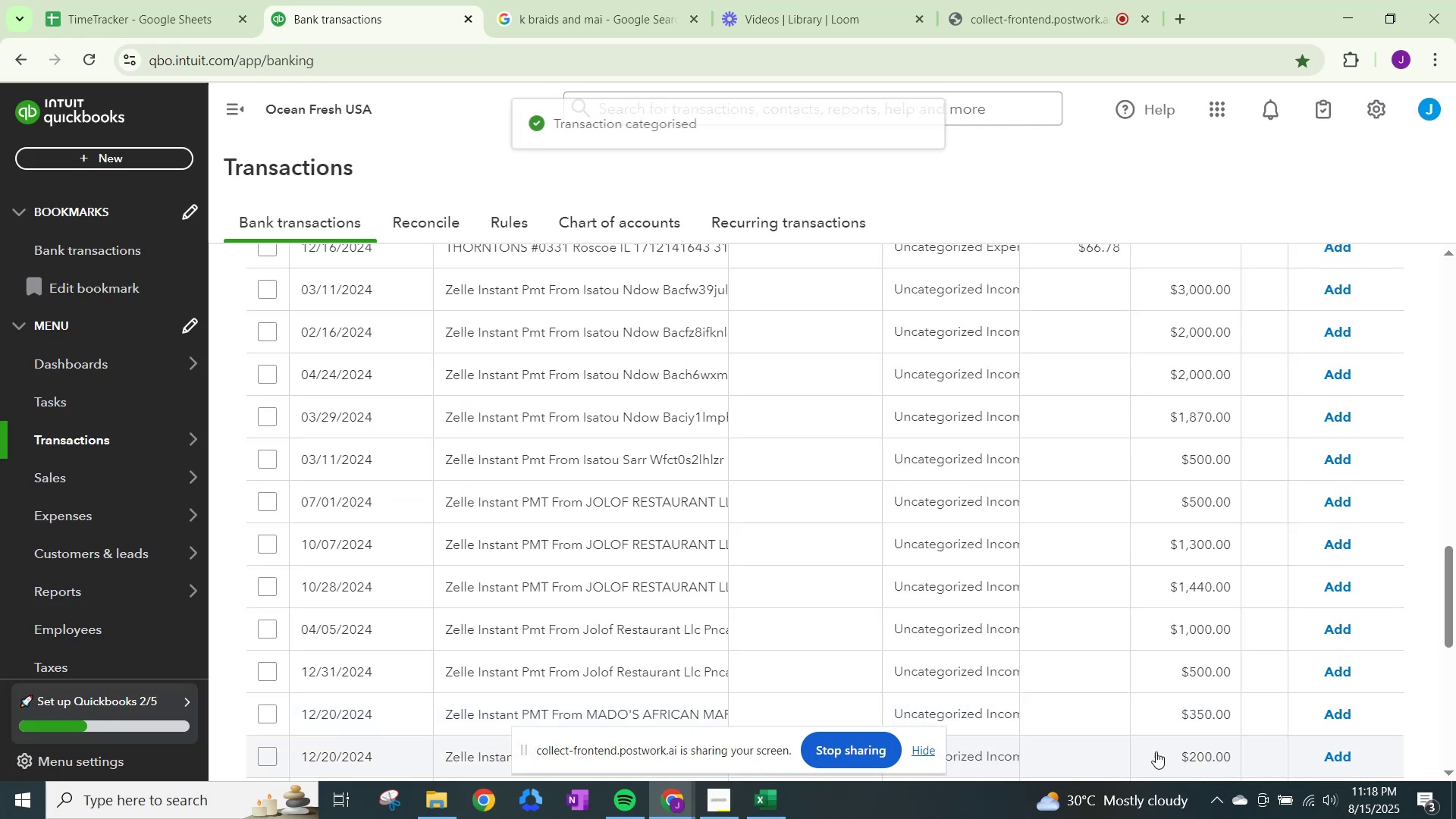 
scroll: coordinate [957, 622], scroll_direction: up, amount: 1.0
 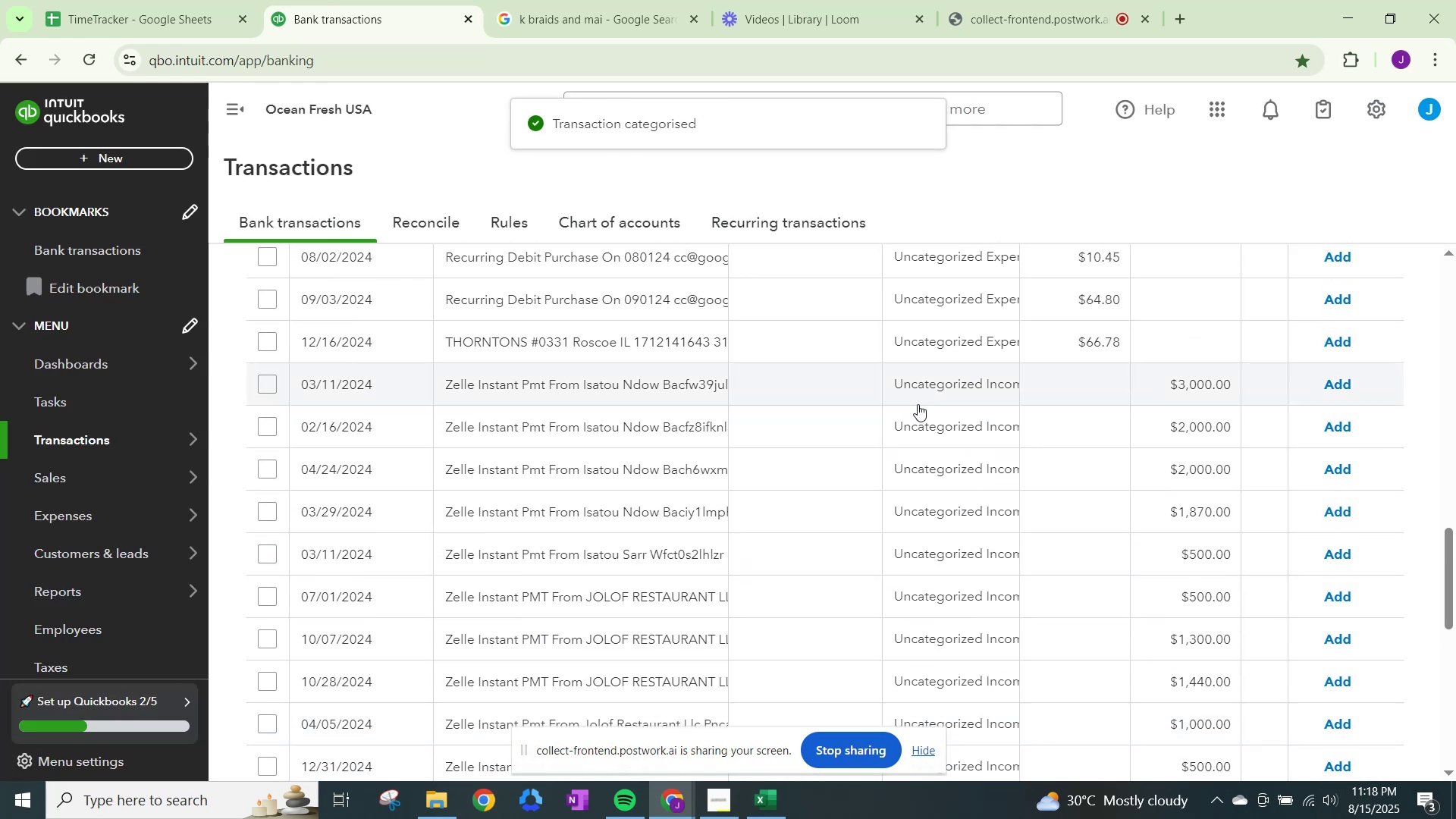 
left_click([923, 385])
 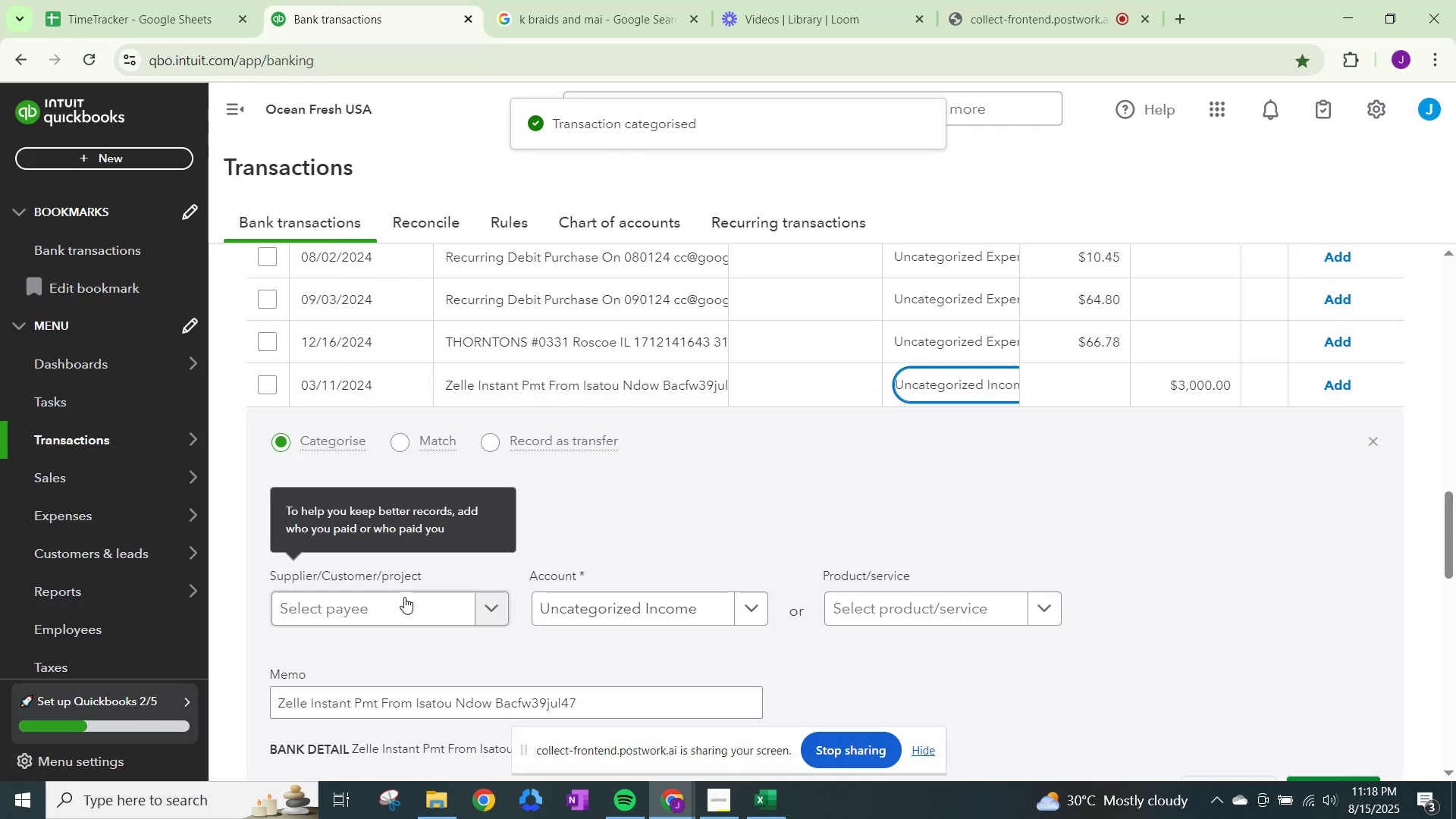 
left_click([410, 607])
 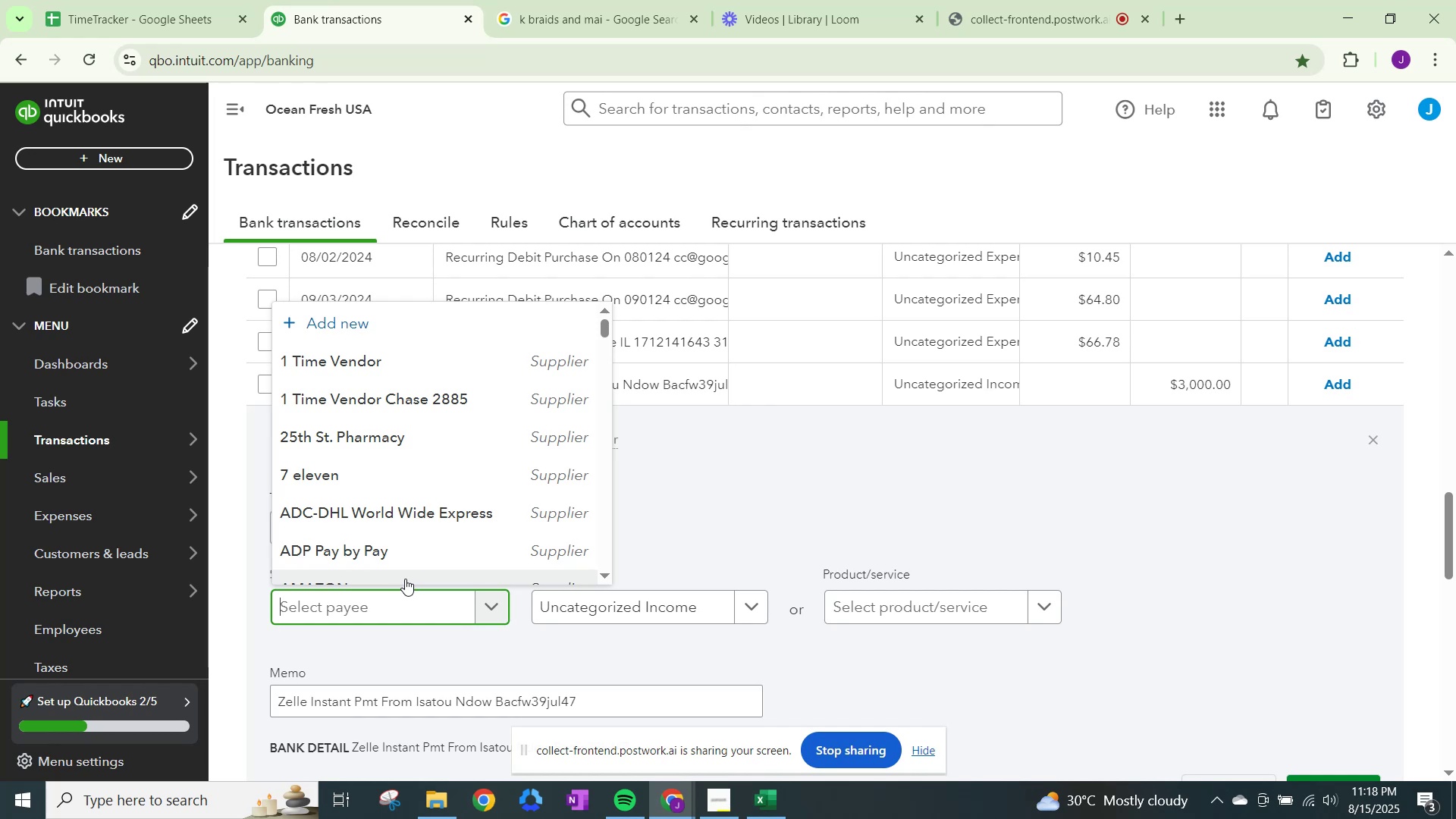 
wait(6.12)
 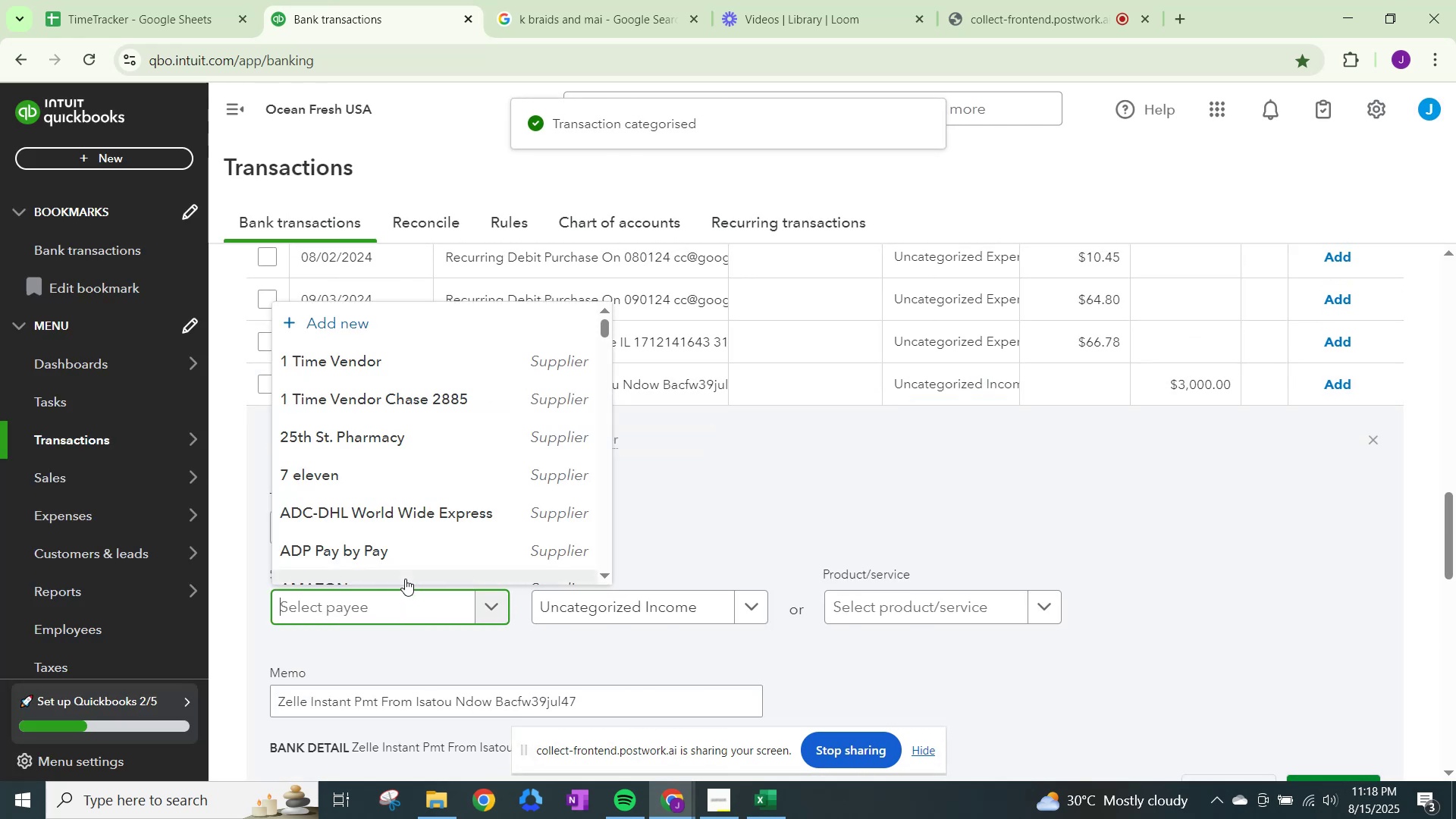 
type(isa)
 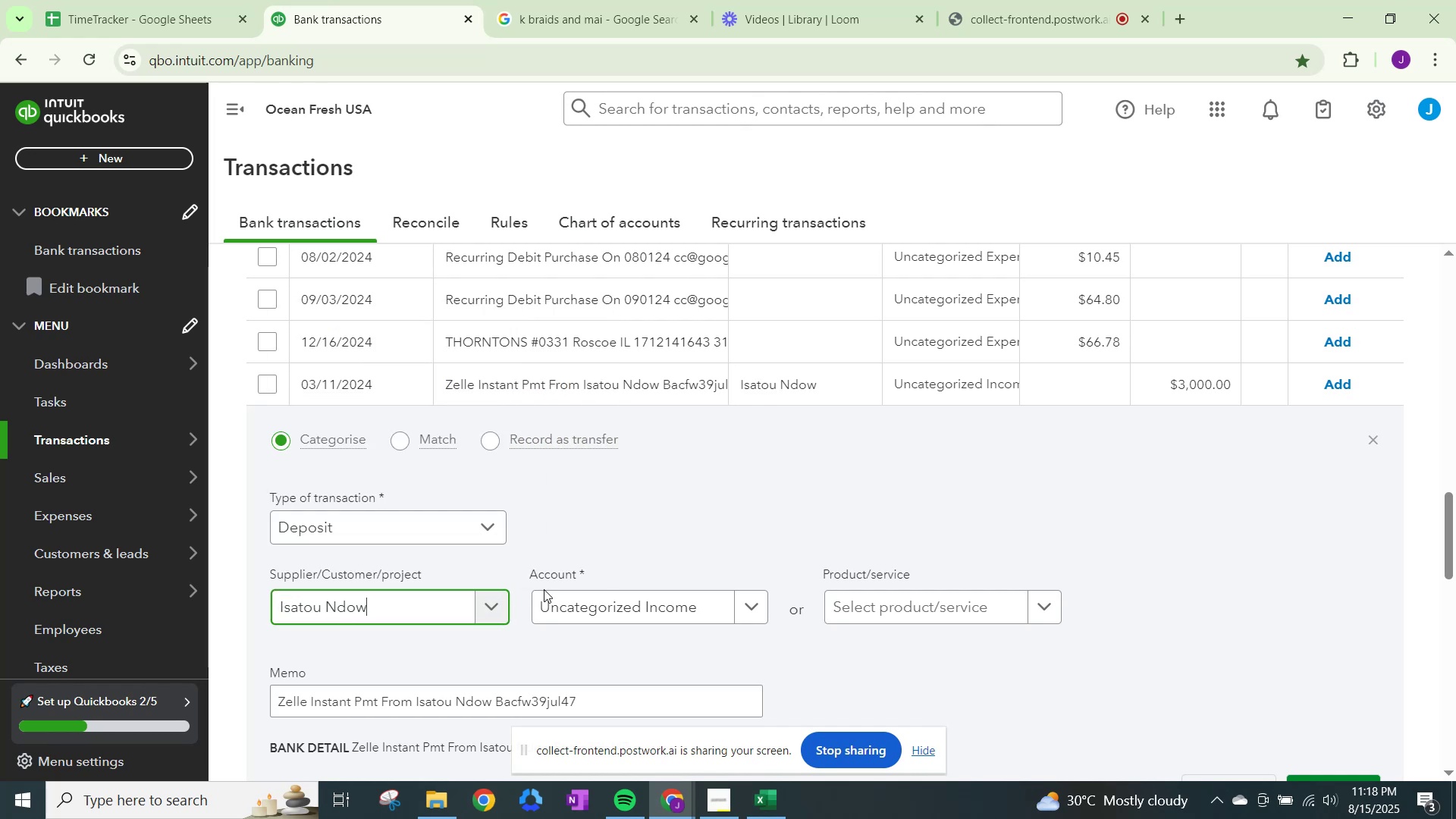 
type(sales)
 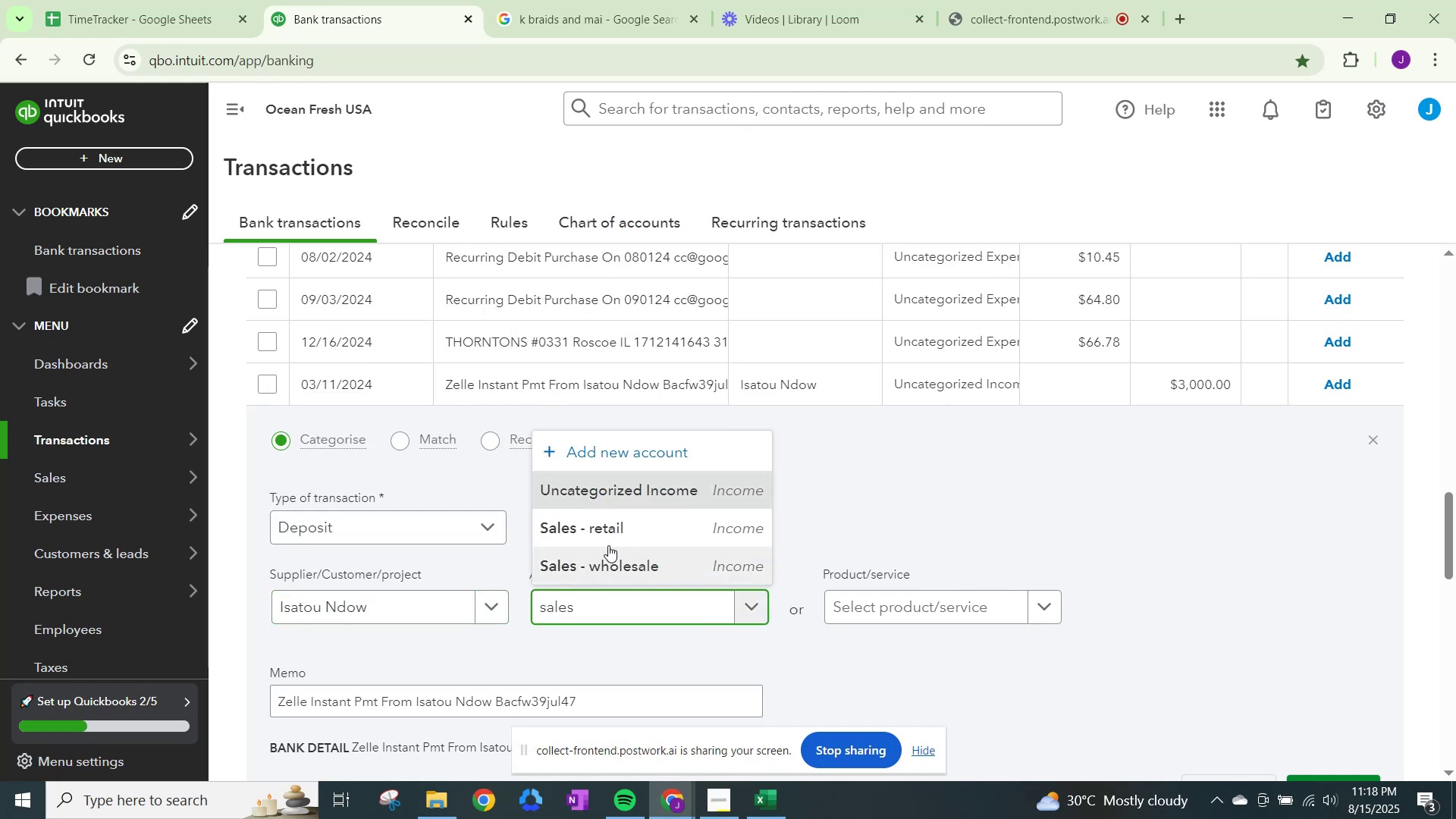 
left_click([613, 535])
 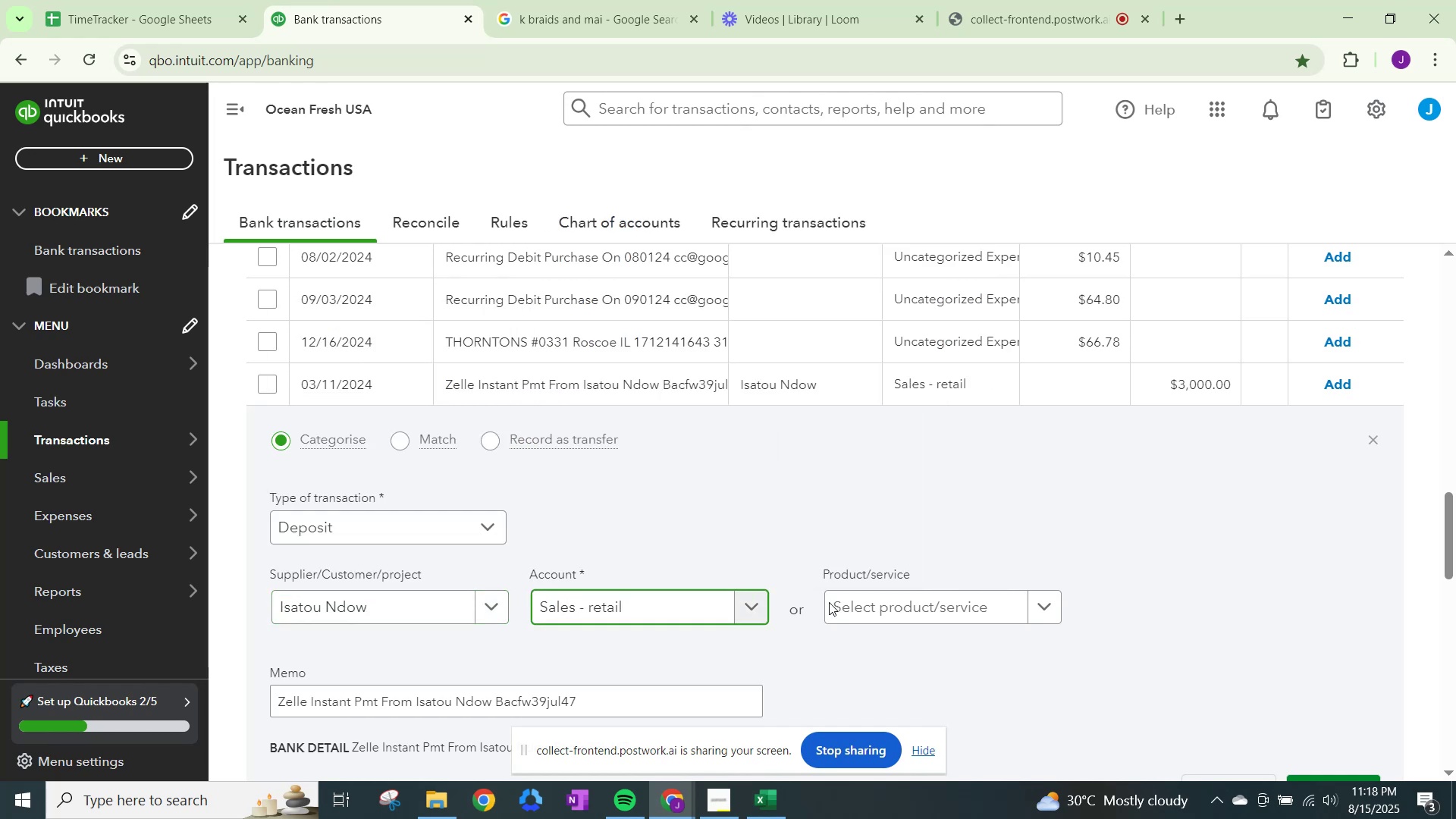 
scroll: coordinate [1030, 615], scroll_direction: down, amount: 1.0
 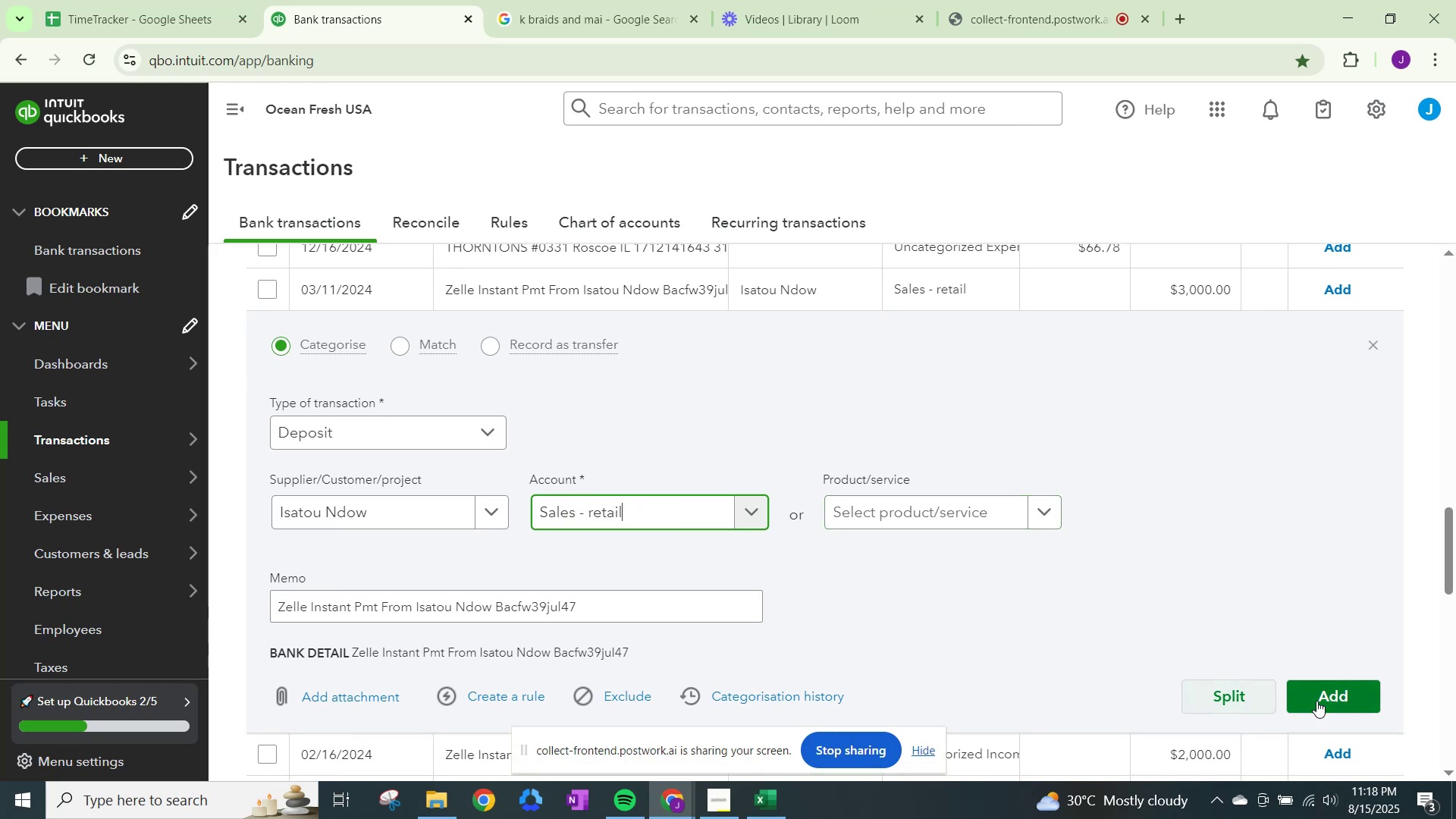 
left_click([1317, 701])
 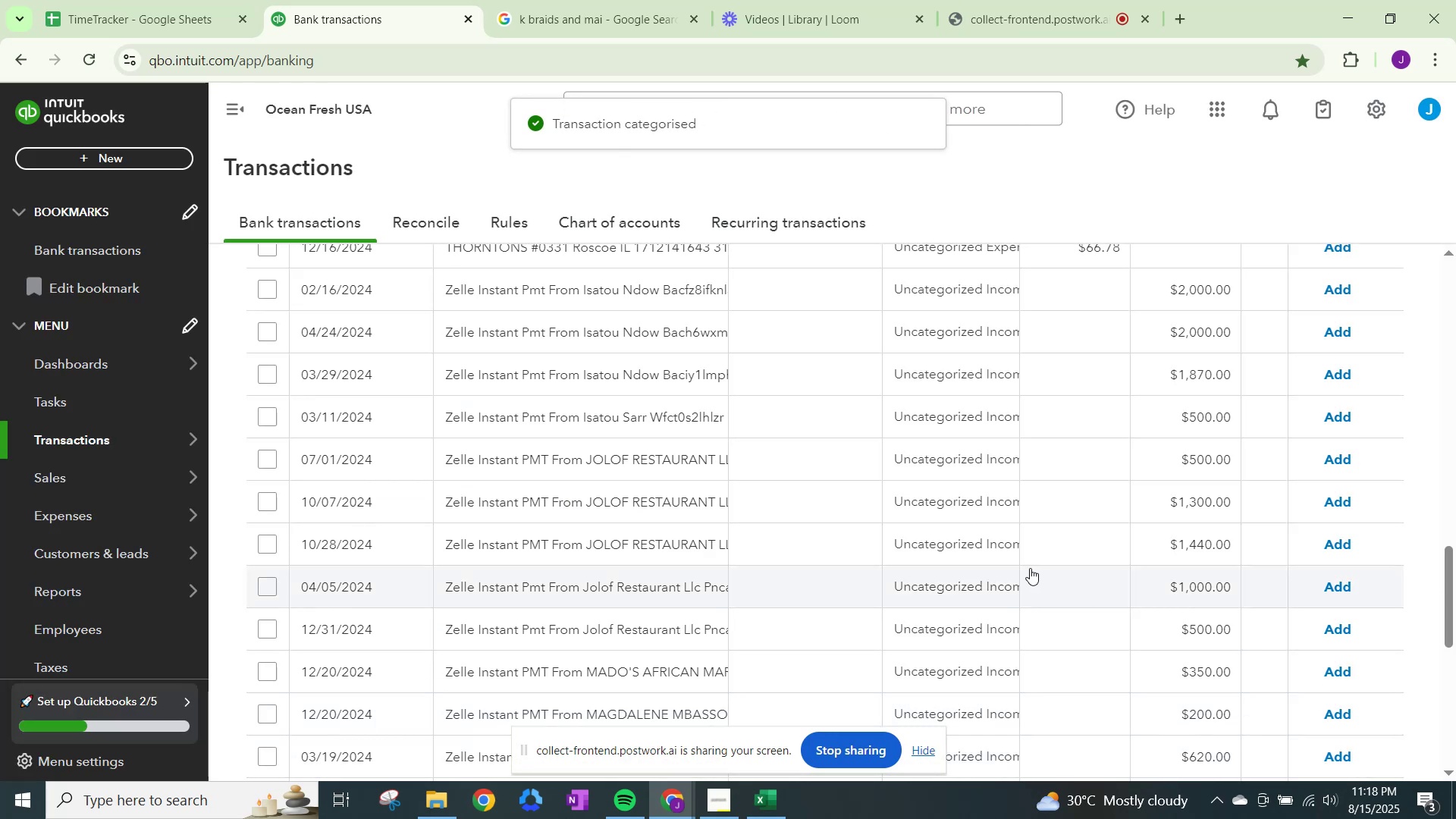 
left_click([965, 290])
 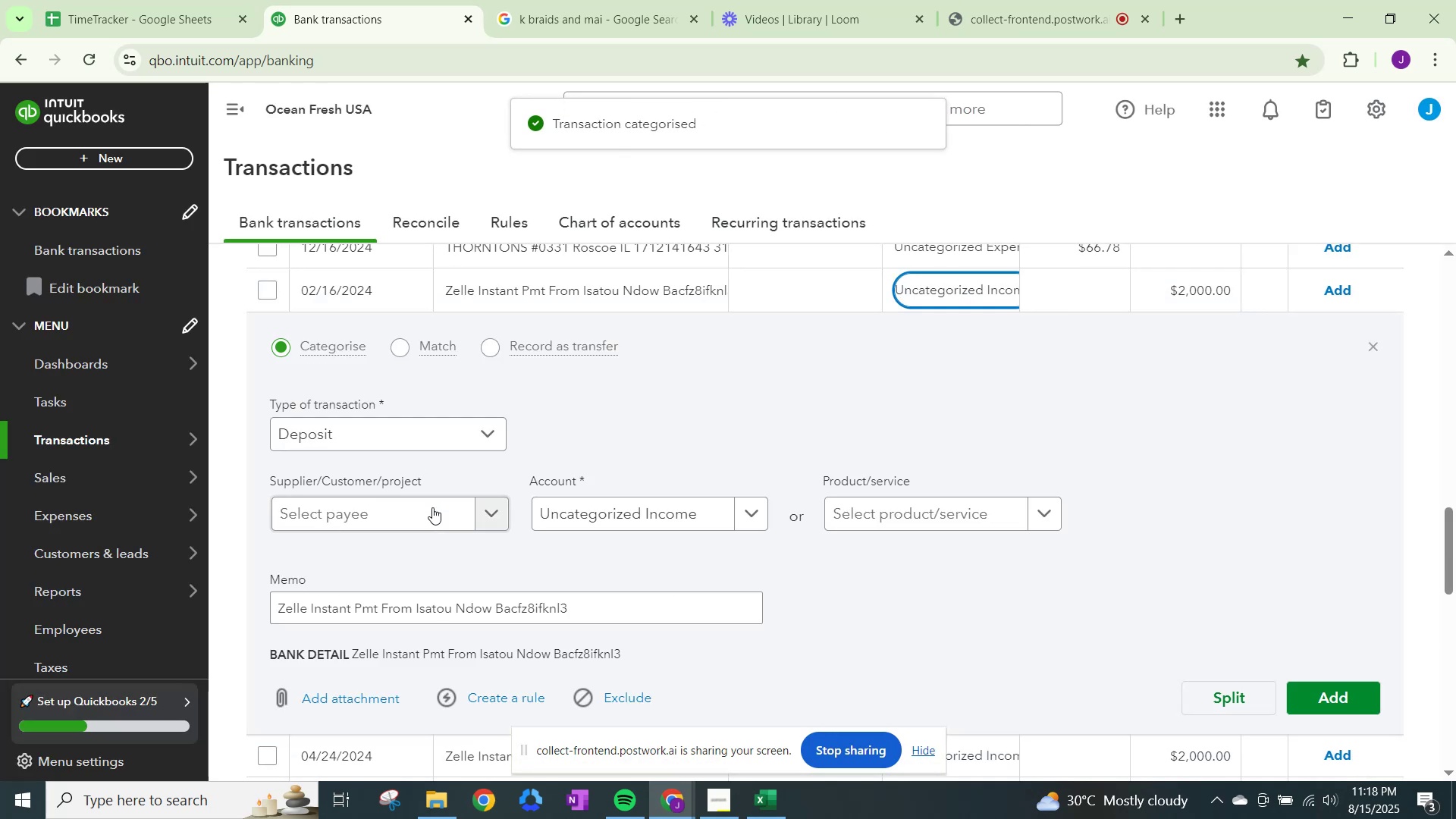 
double_click([432, 507])
 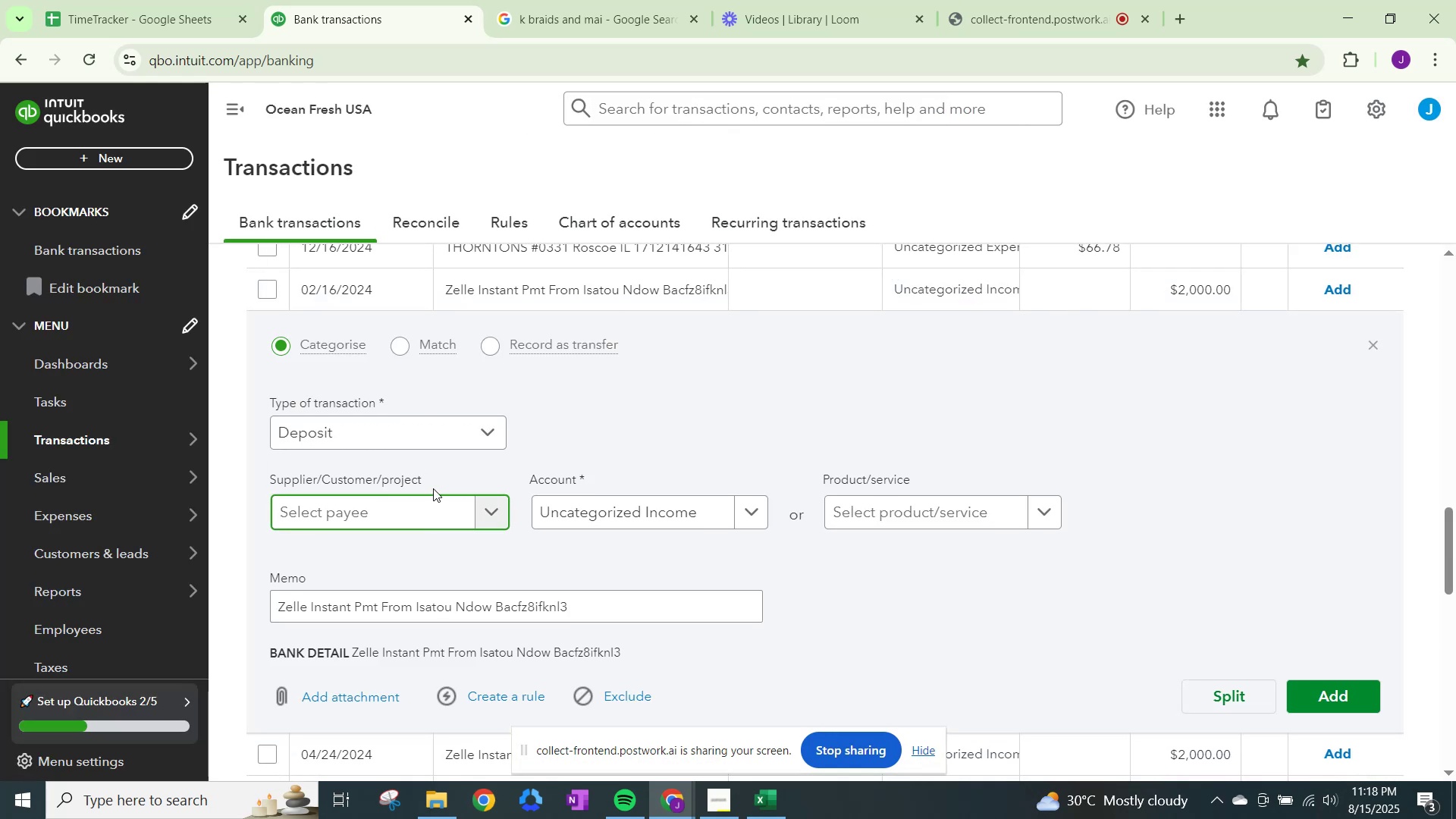 
type(isa)
 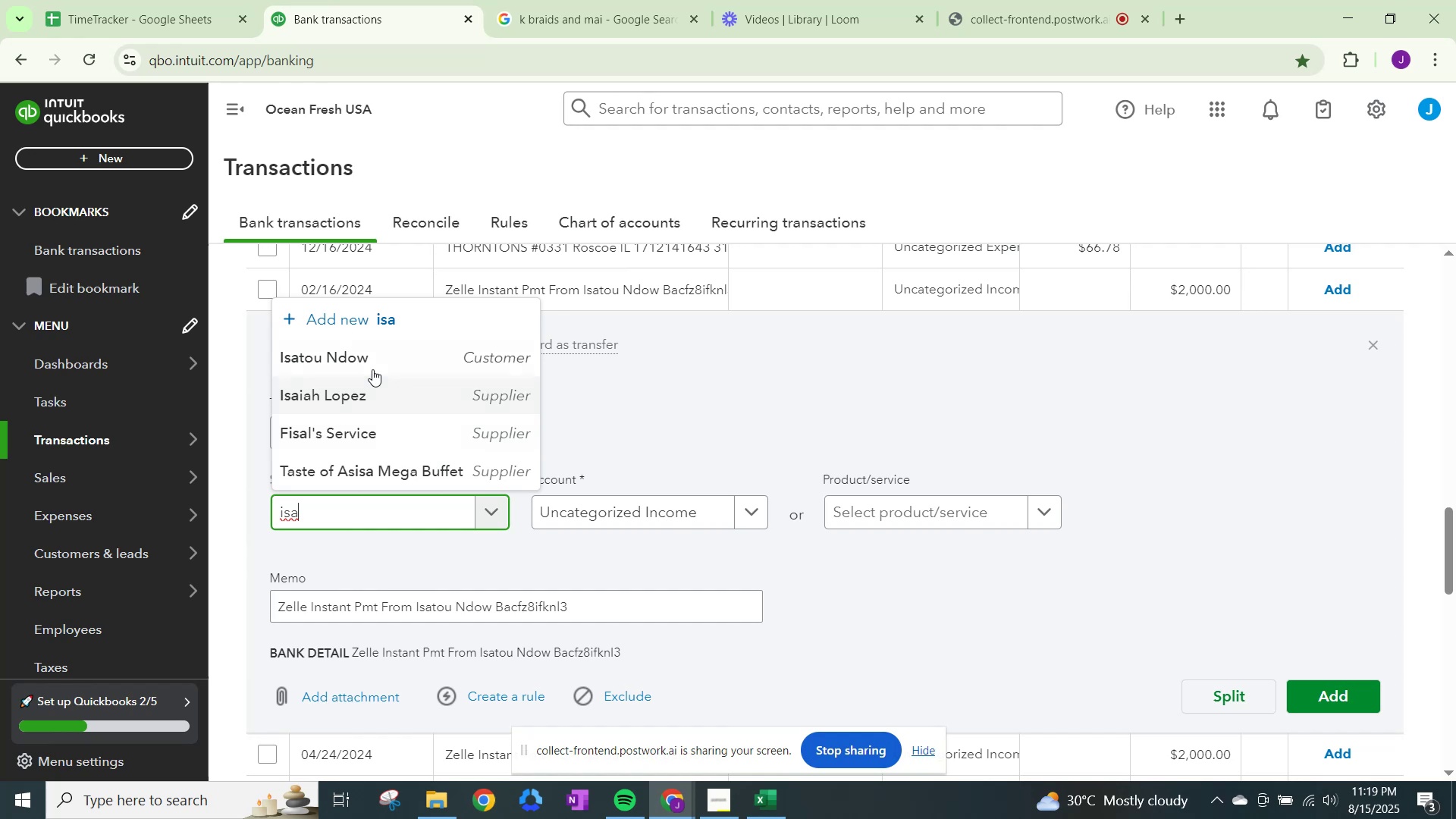 
left_click([372, 369])
 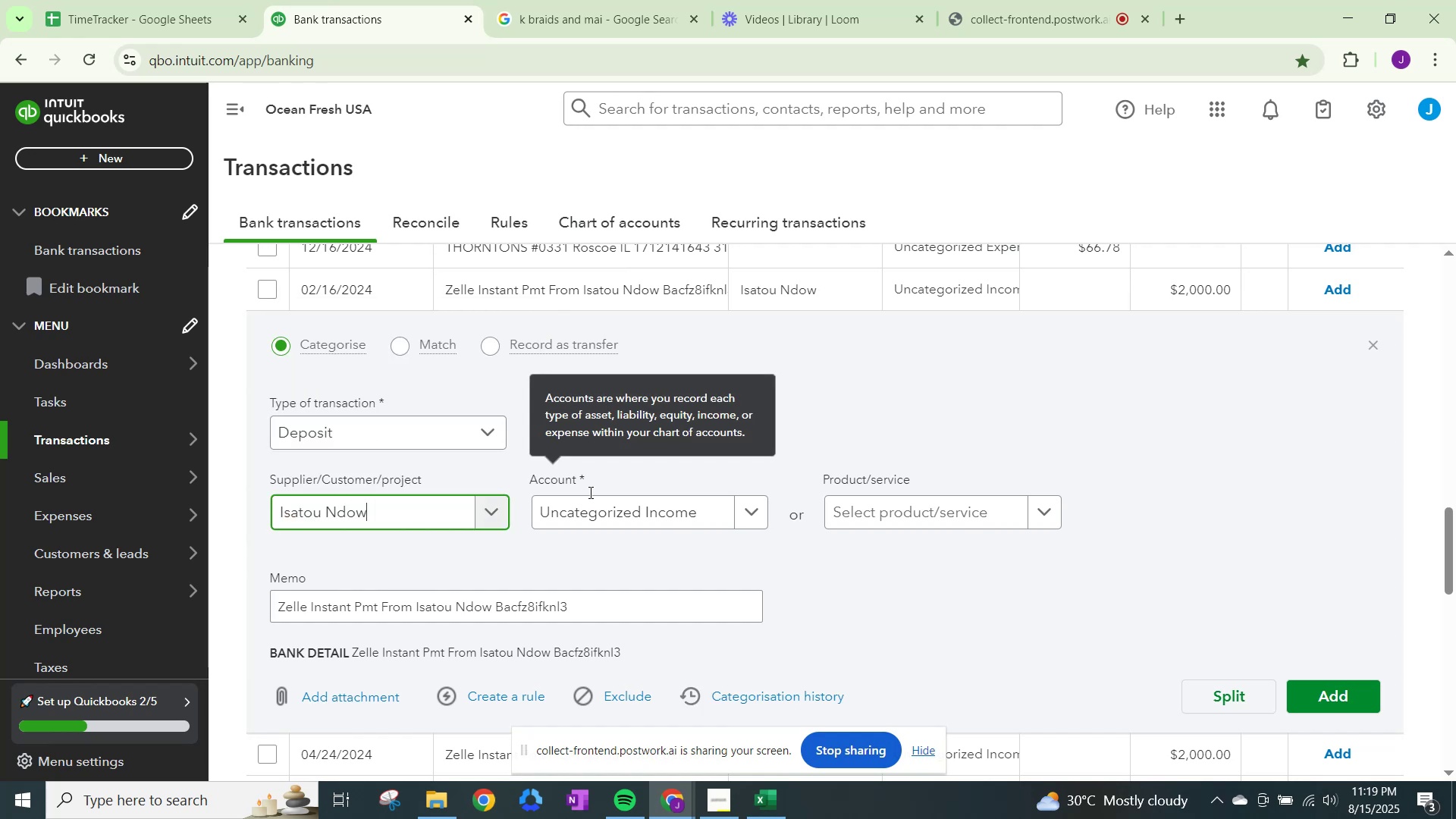 
left_click([602, 507])
 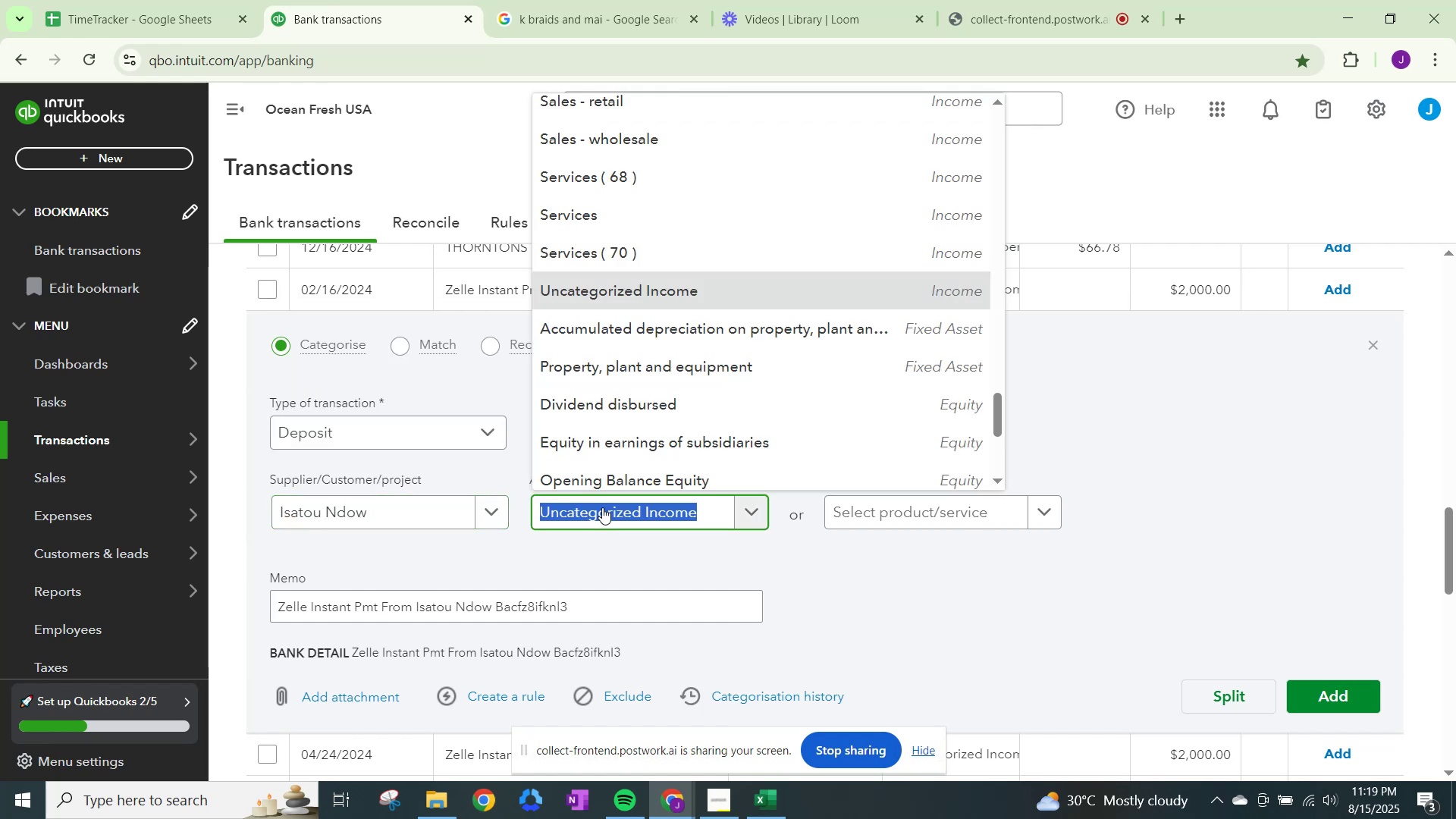 
type(sales)
 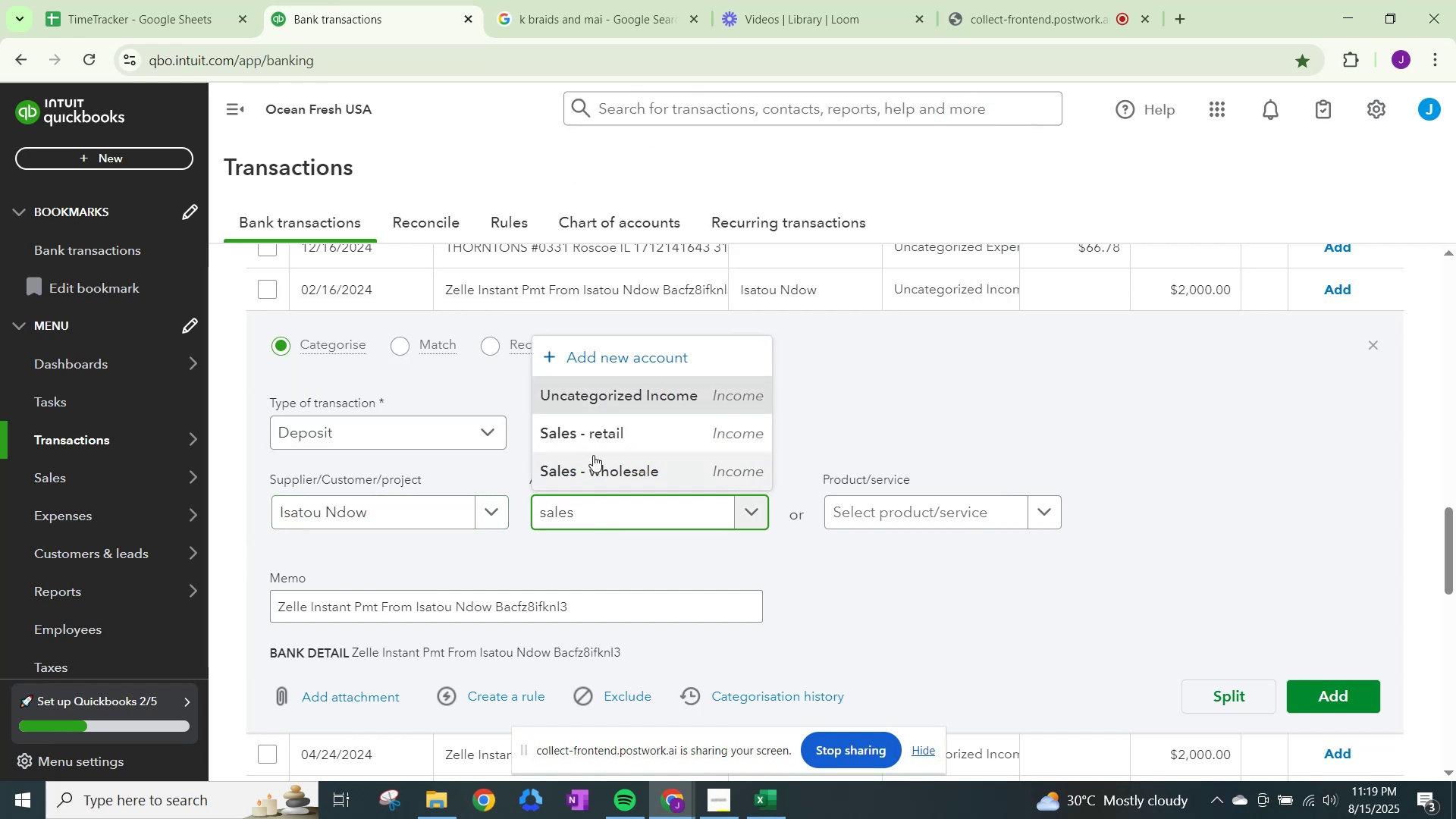 
left_click([596, 439])
 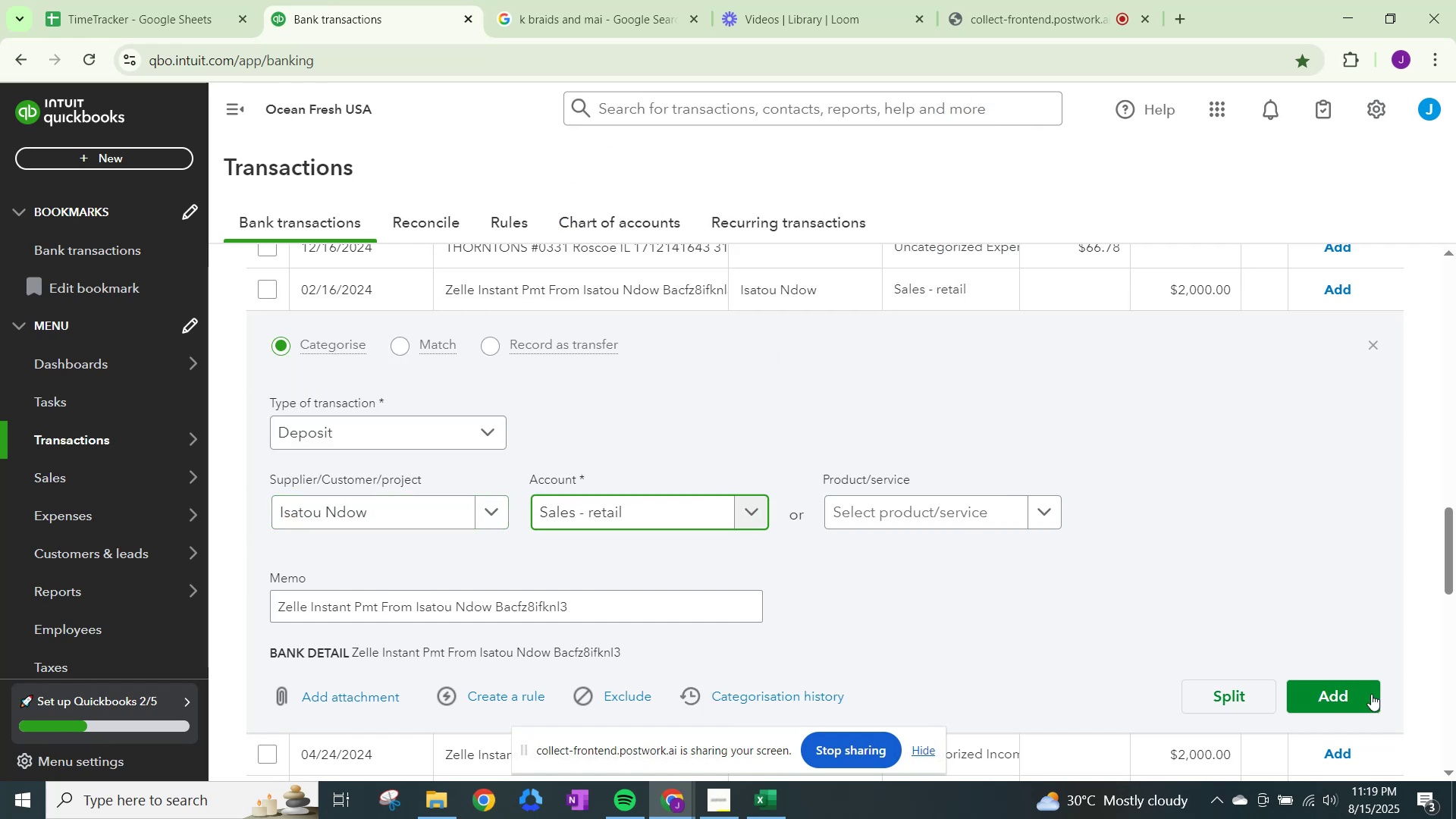 
left_click([1337, 690])
 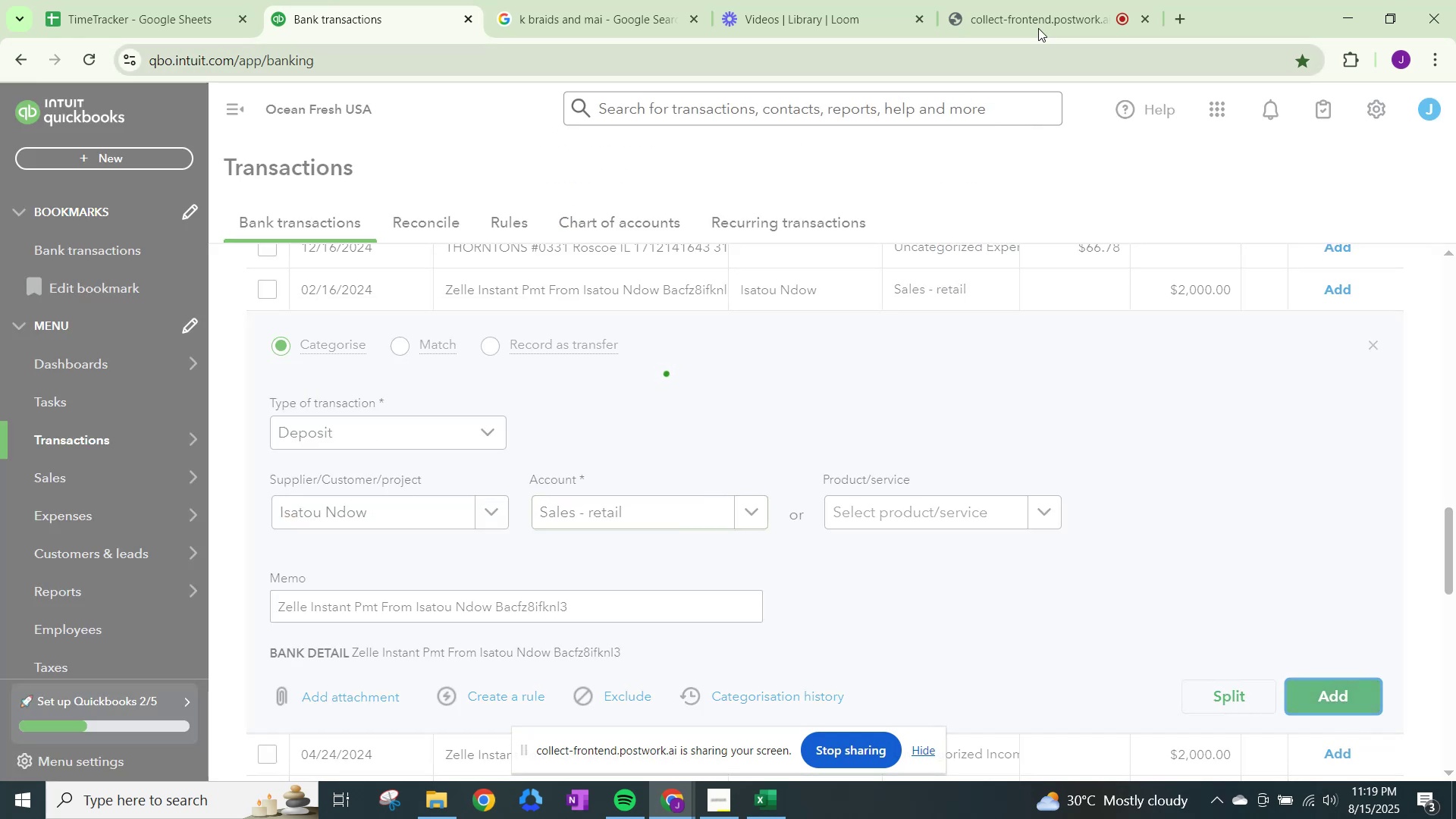 
left_click([1079, 2])
 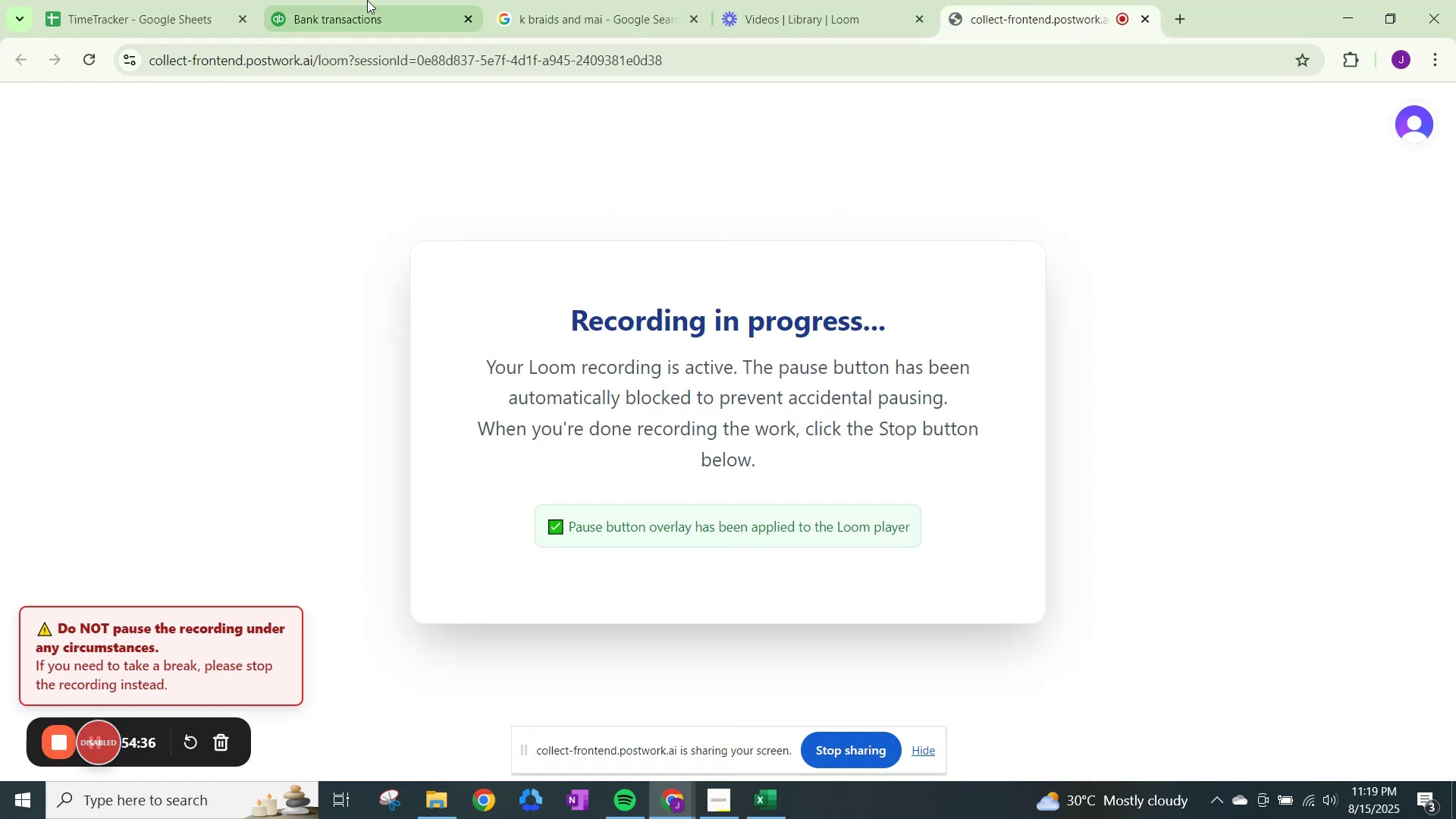 
left_click([290, 1])
 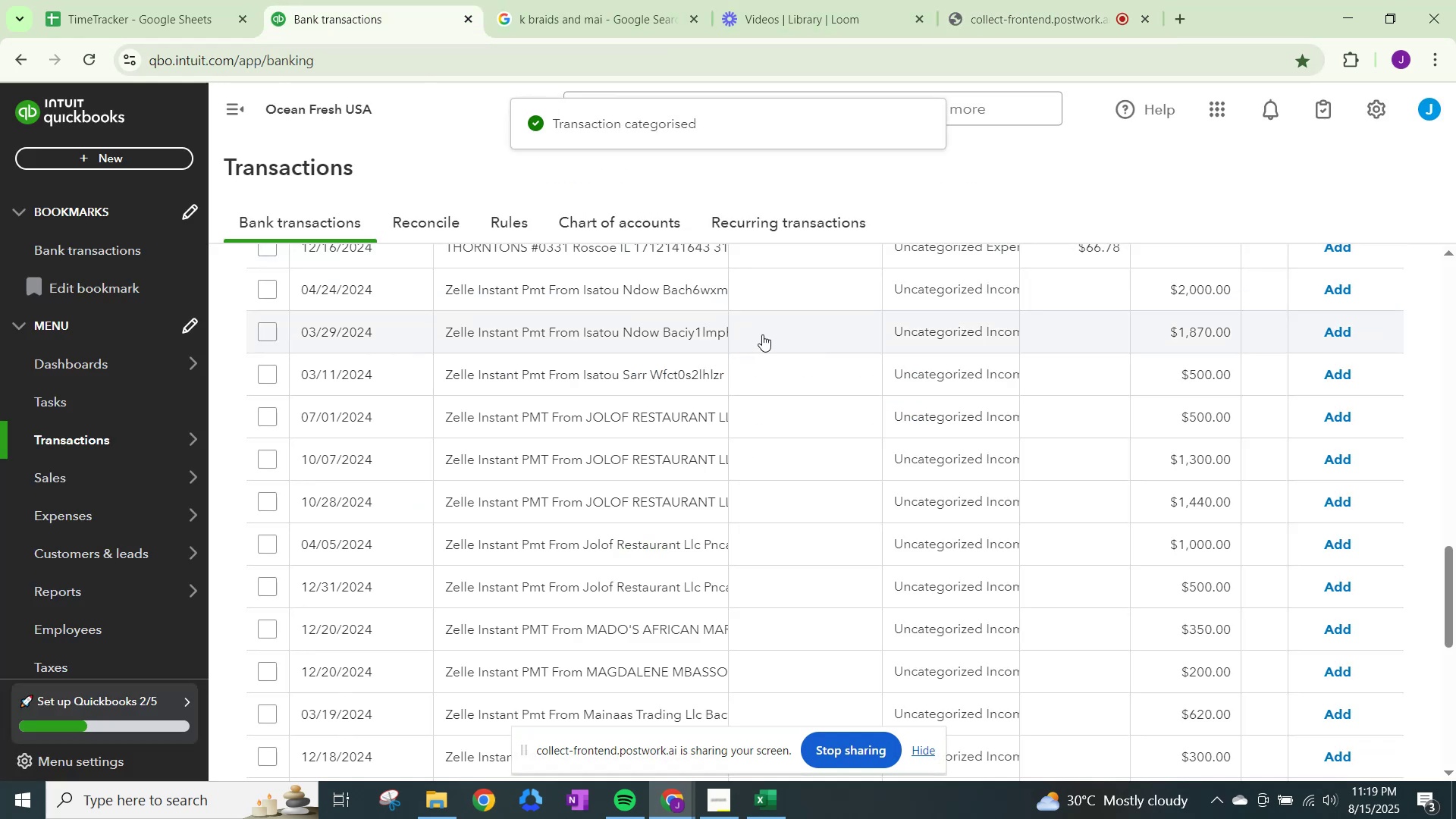 
left_click([924, 286])
 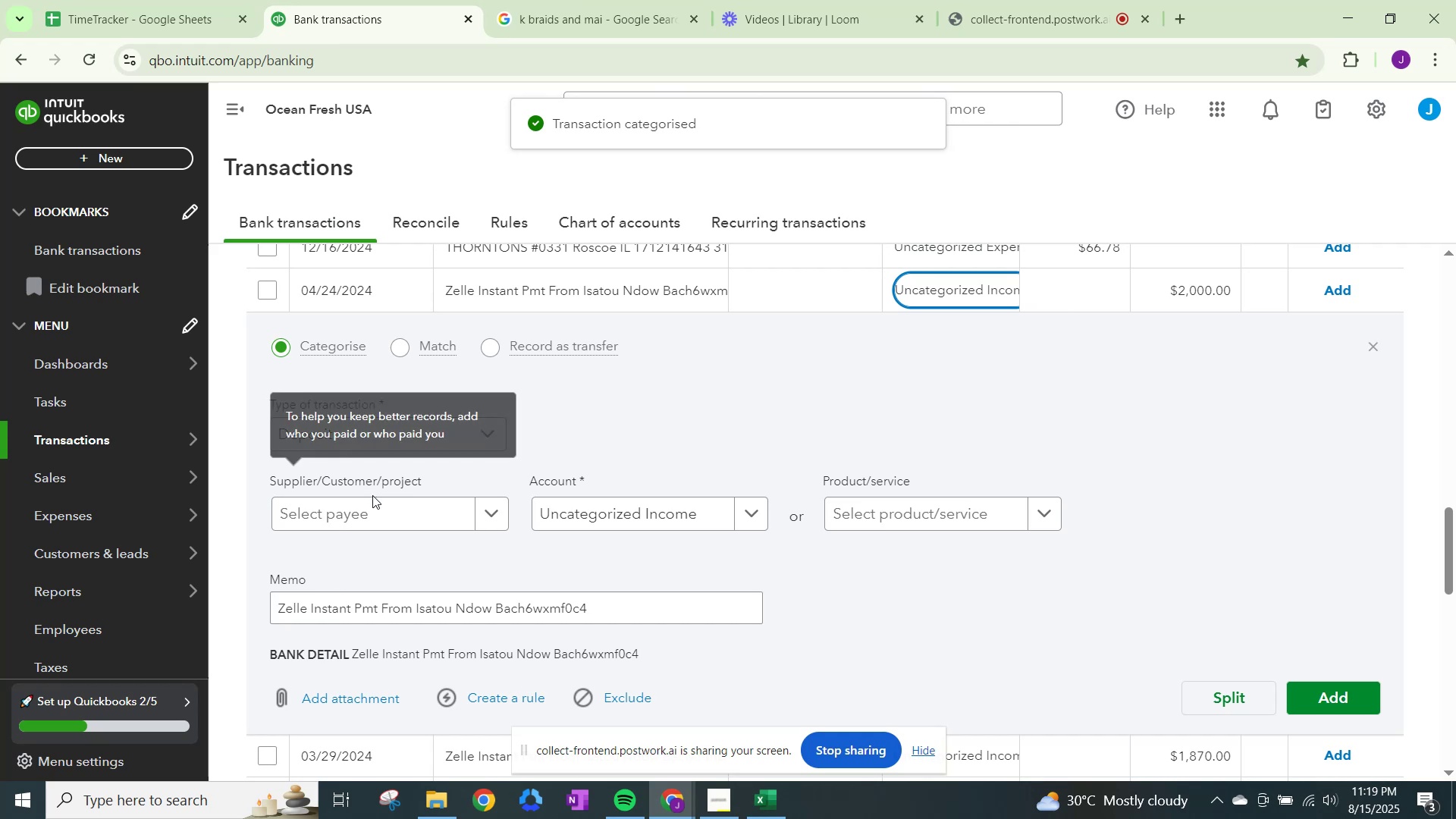 
left_click([381, 510])
 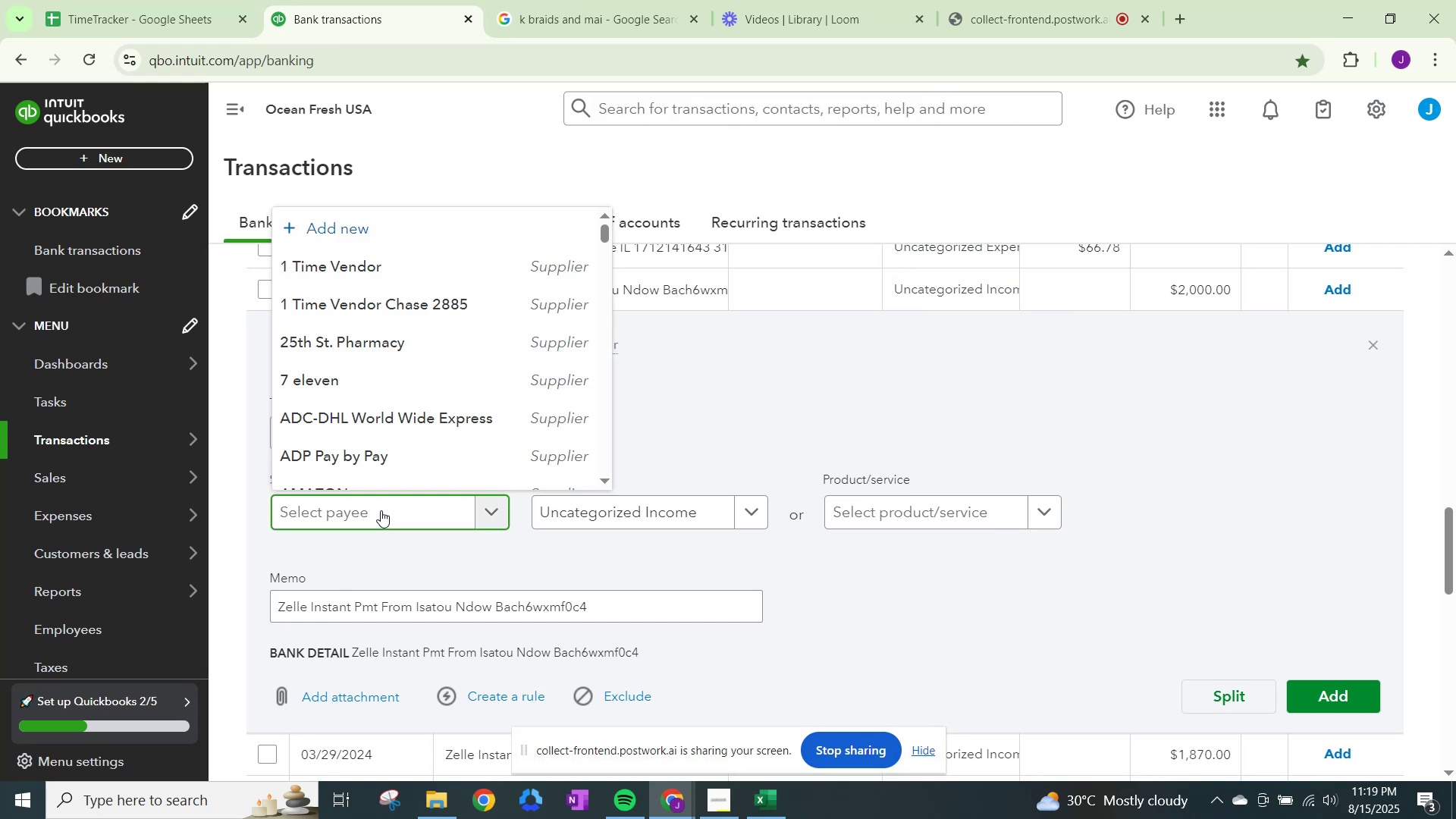 
type(isa)
 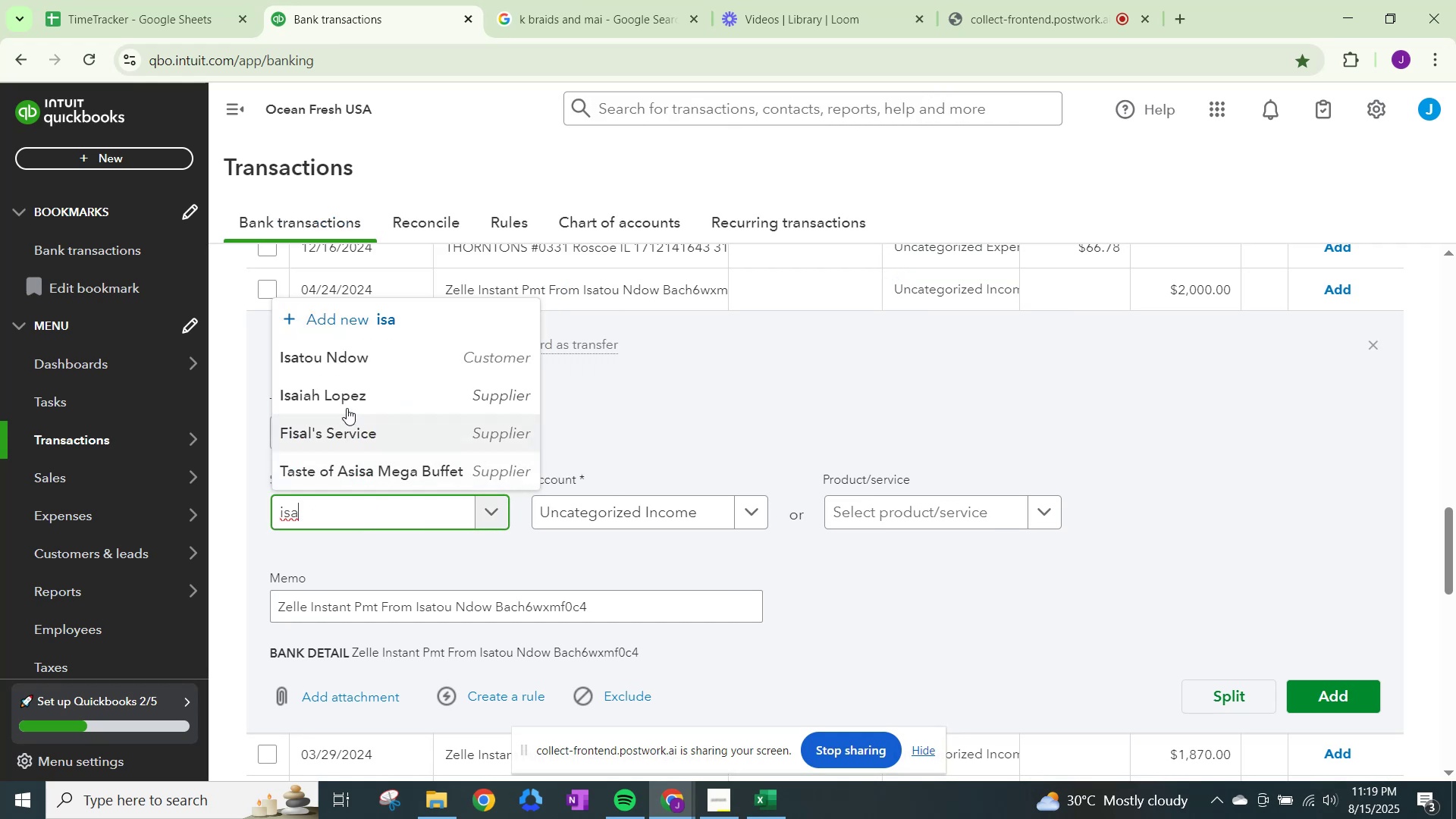 
left_click([345, 362])
 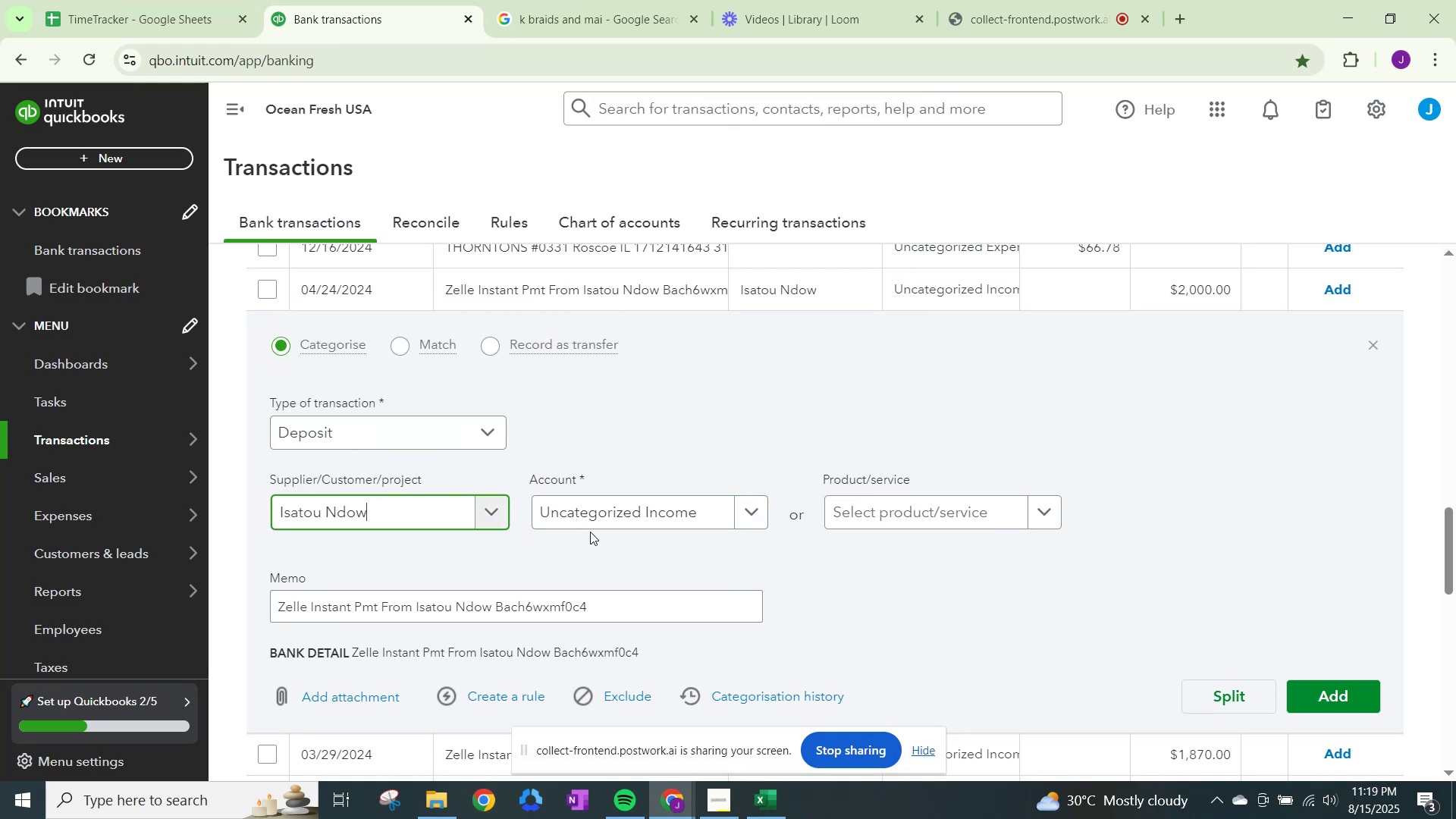 
left_click([593, 522])
 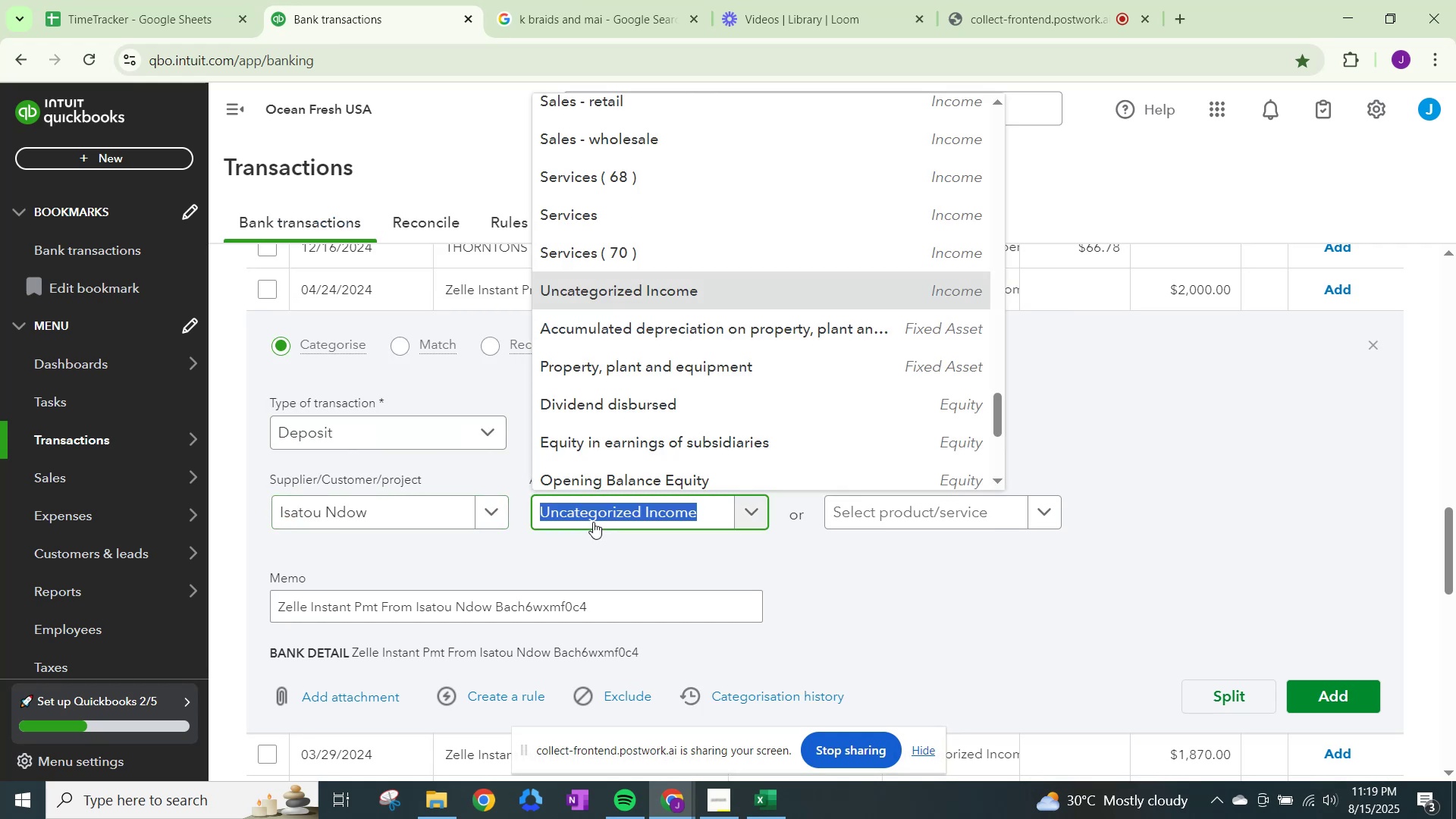 
type(sales)
 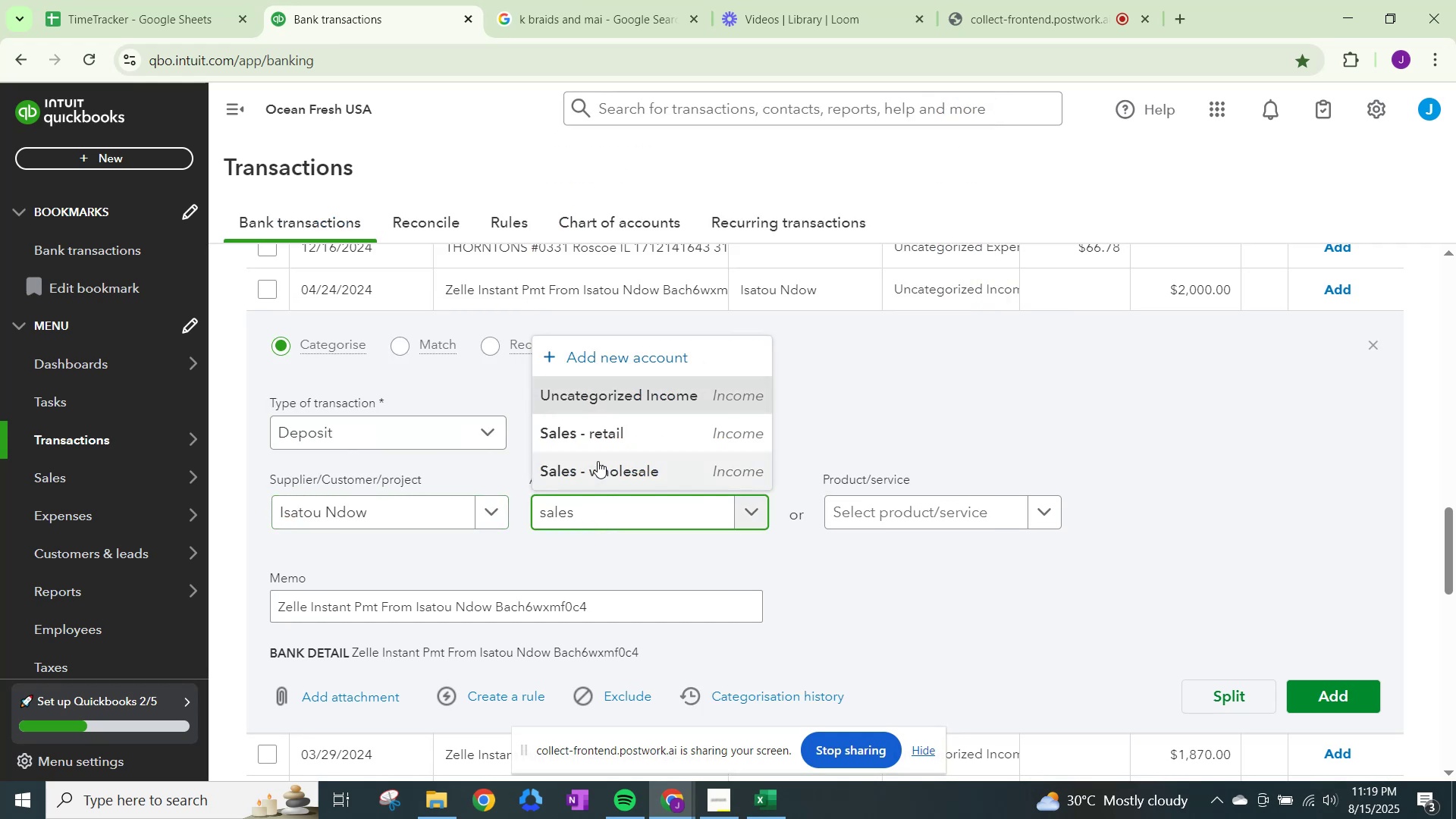 
left_click([598, 434])
 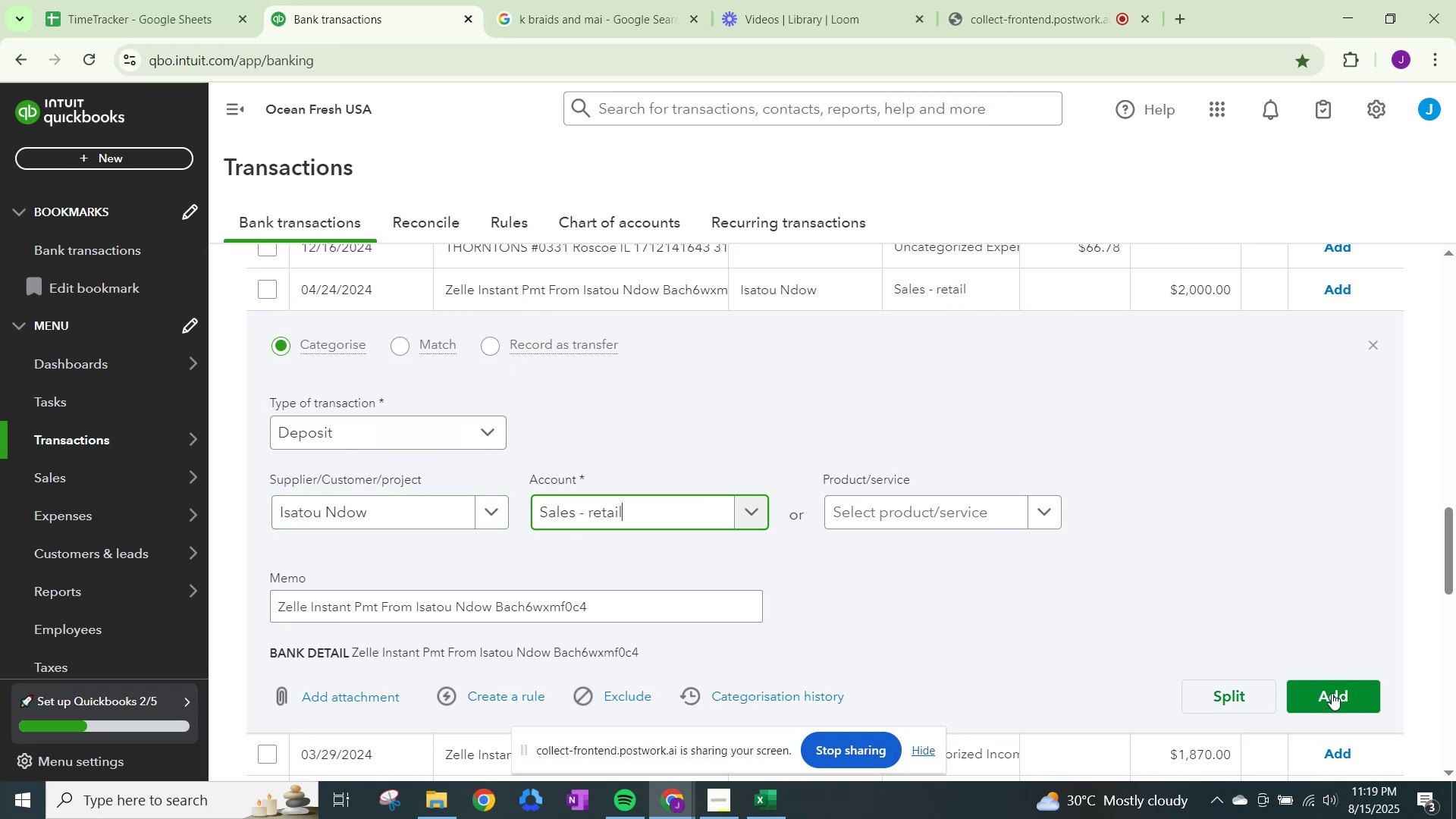 
left_click([1332, 697])
 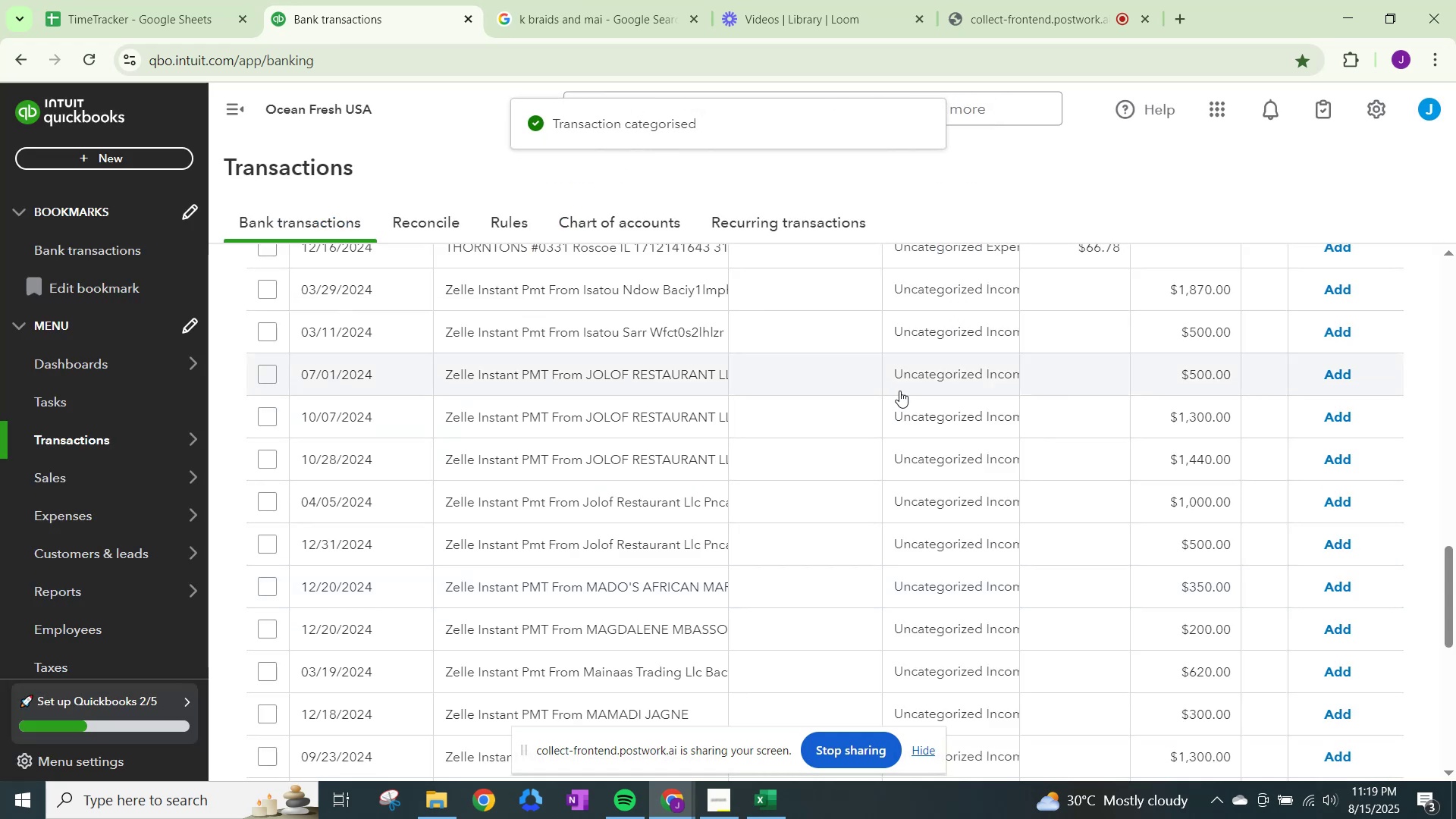 
left_click([944, 287])
 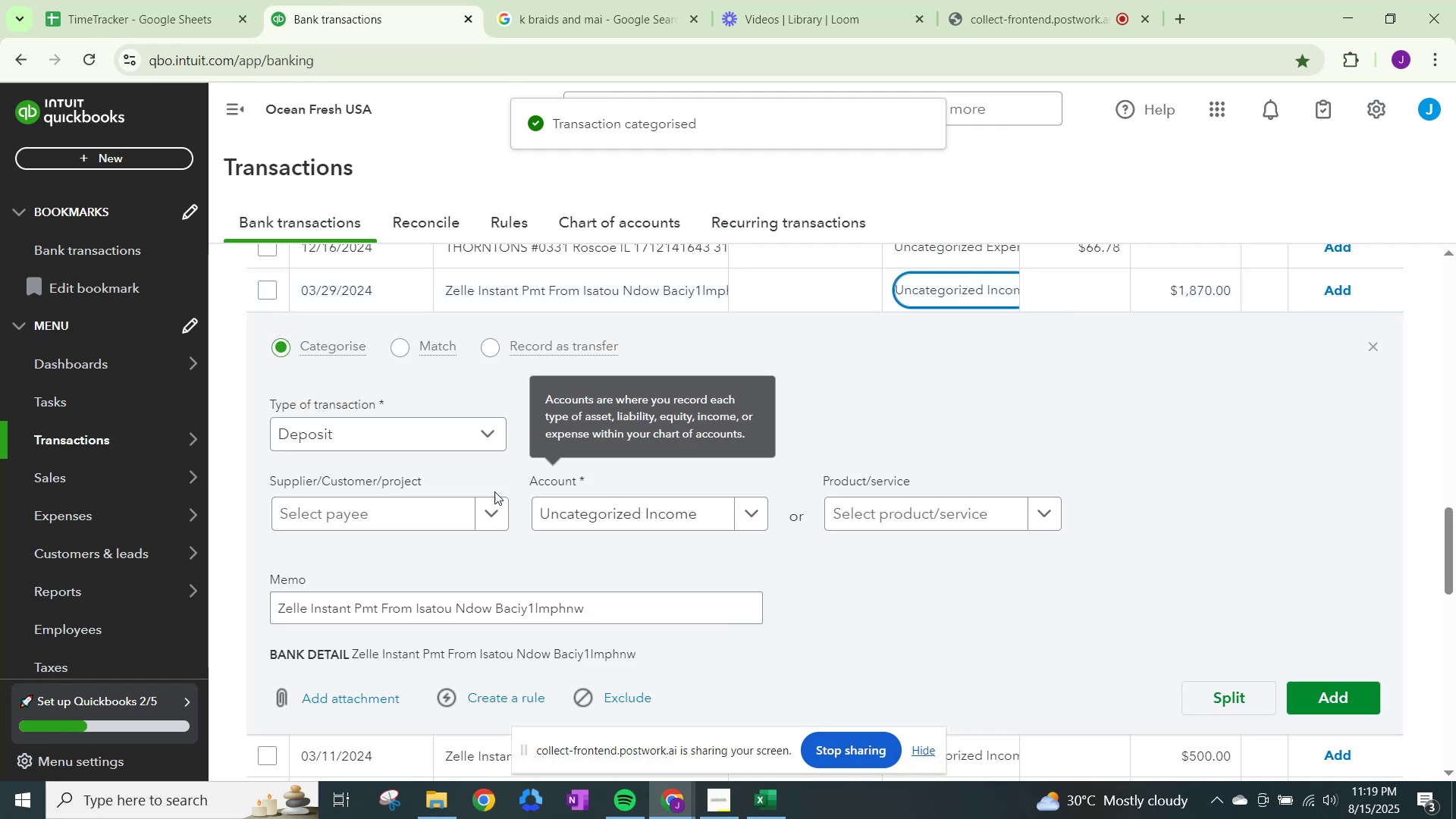 
left_click([473, 510])
 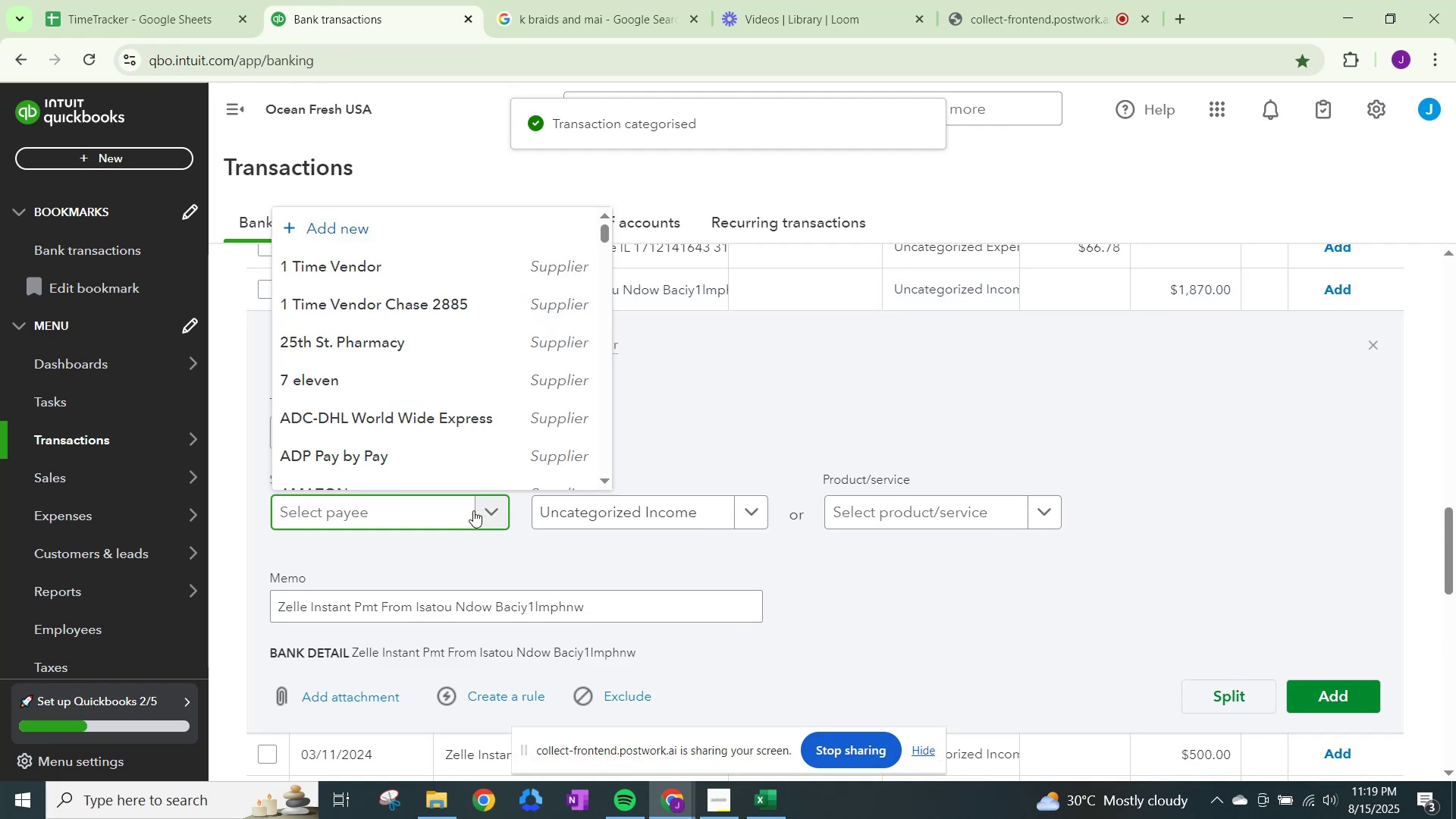 
type(isa)
 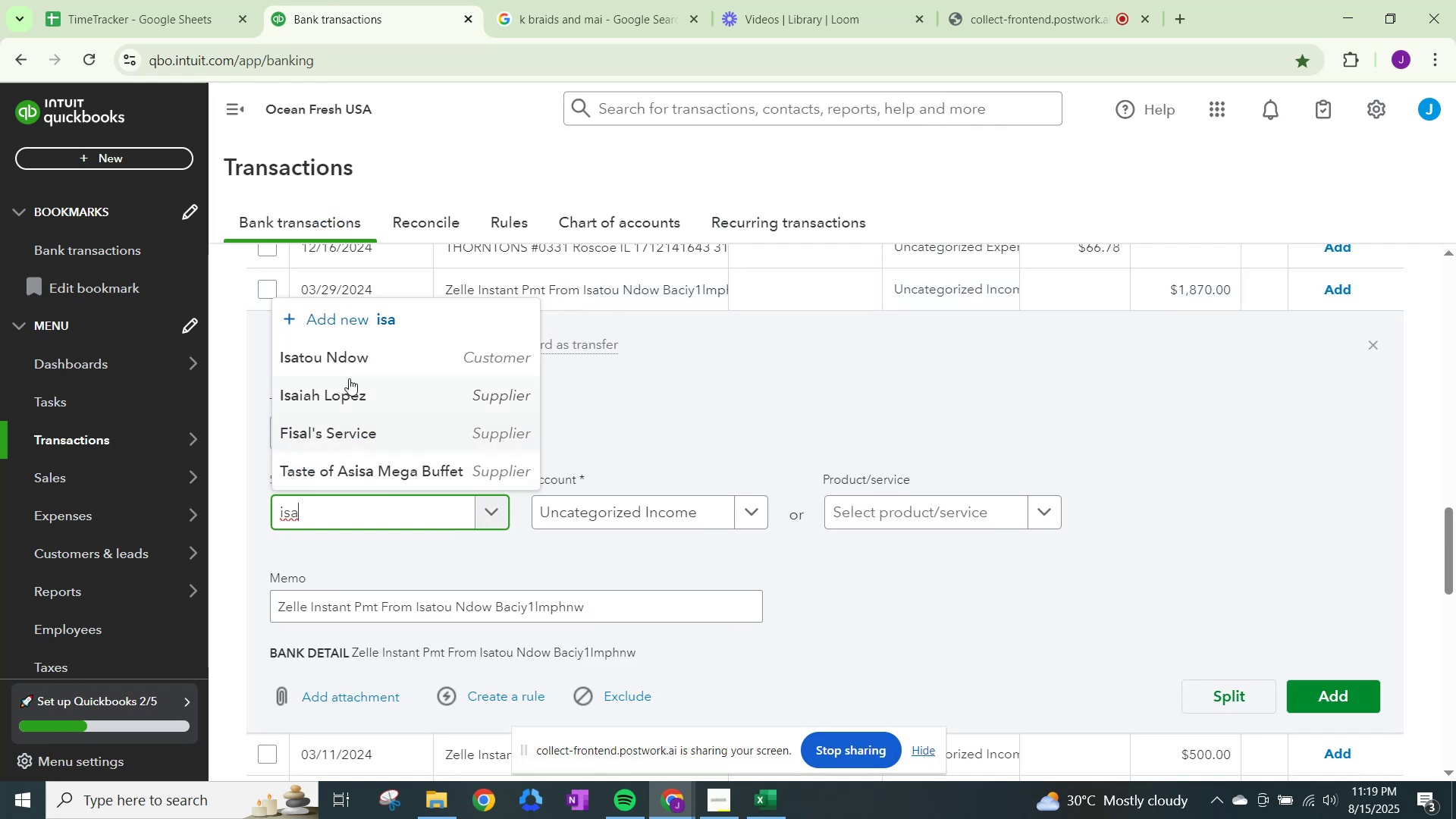 
left_click([355, 362])
 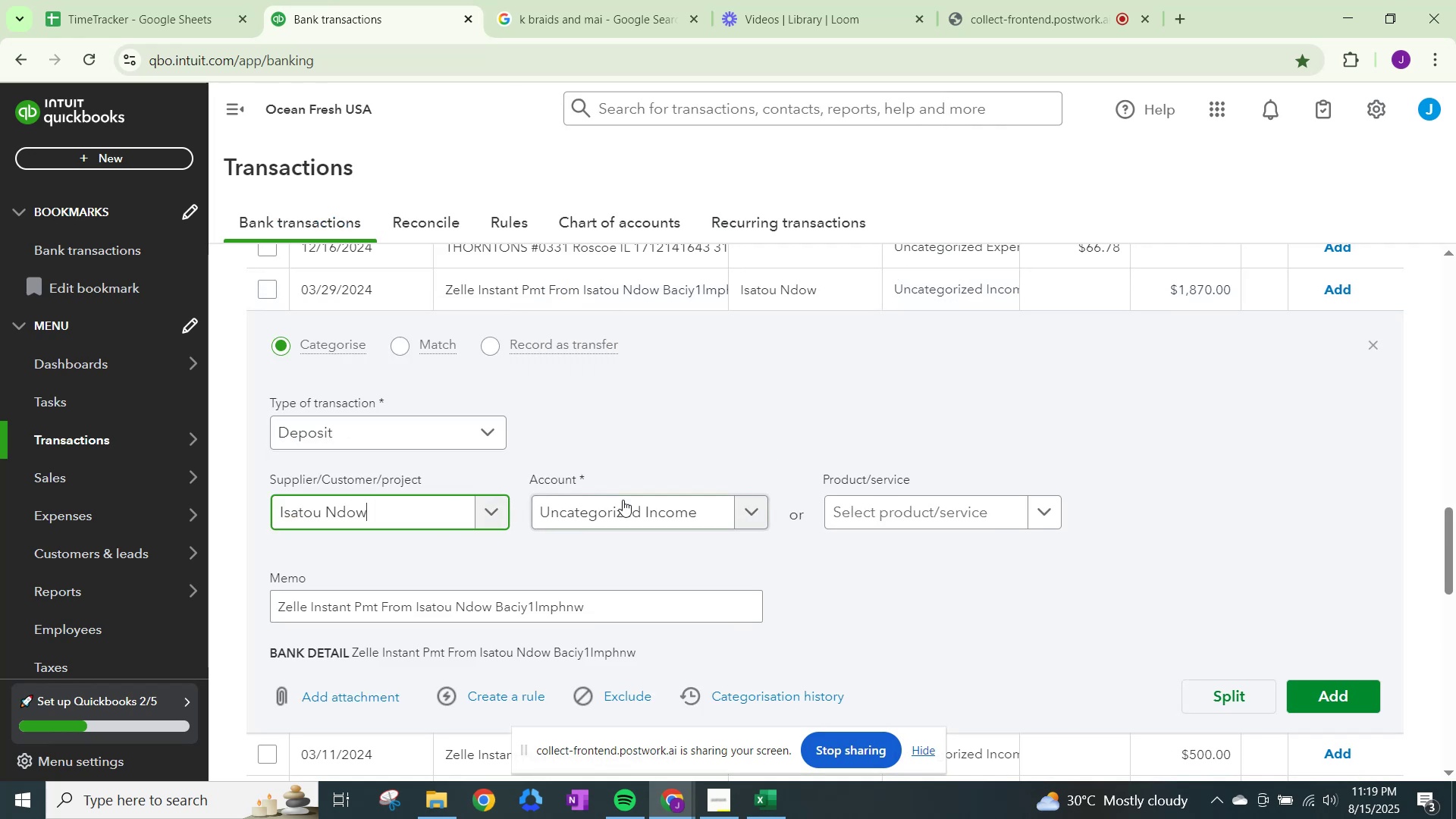 
left_click([612, 505])
 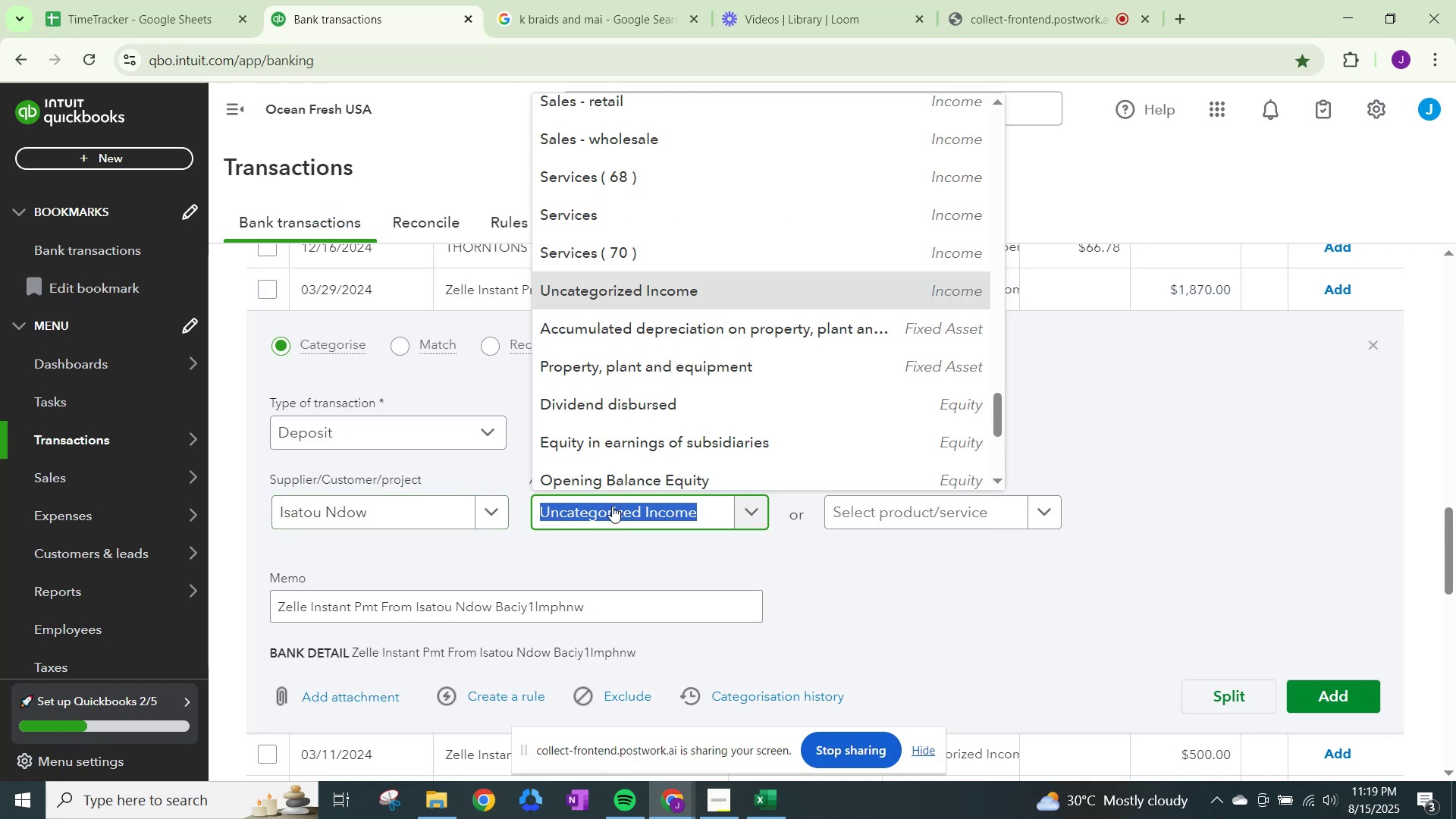 
type(sales)
 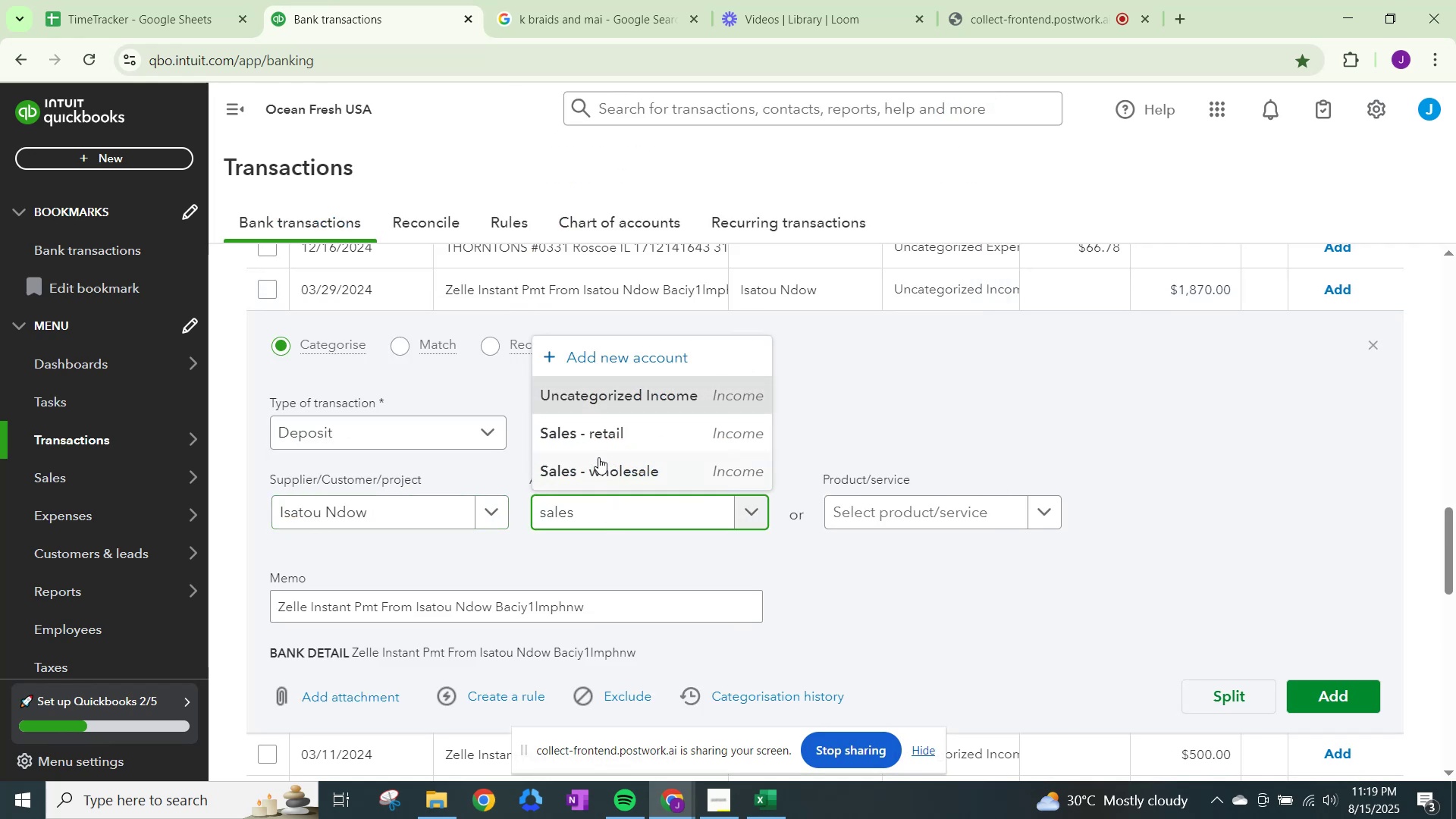 
left_click([602, 439])
 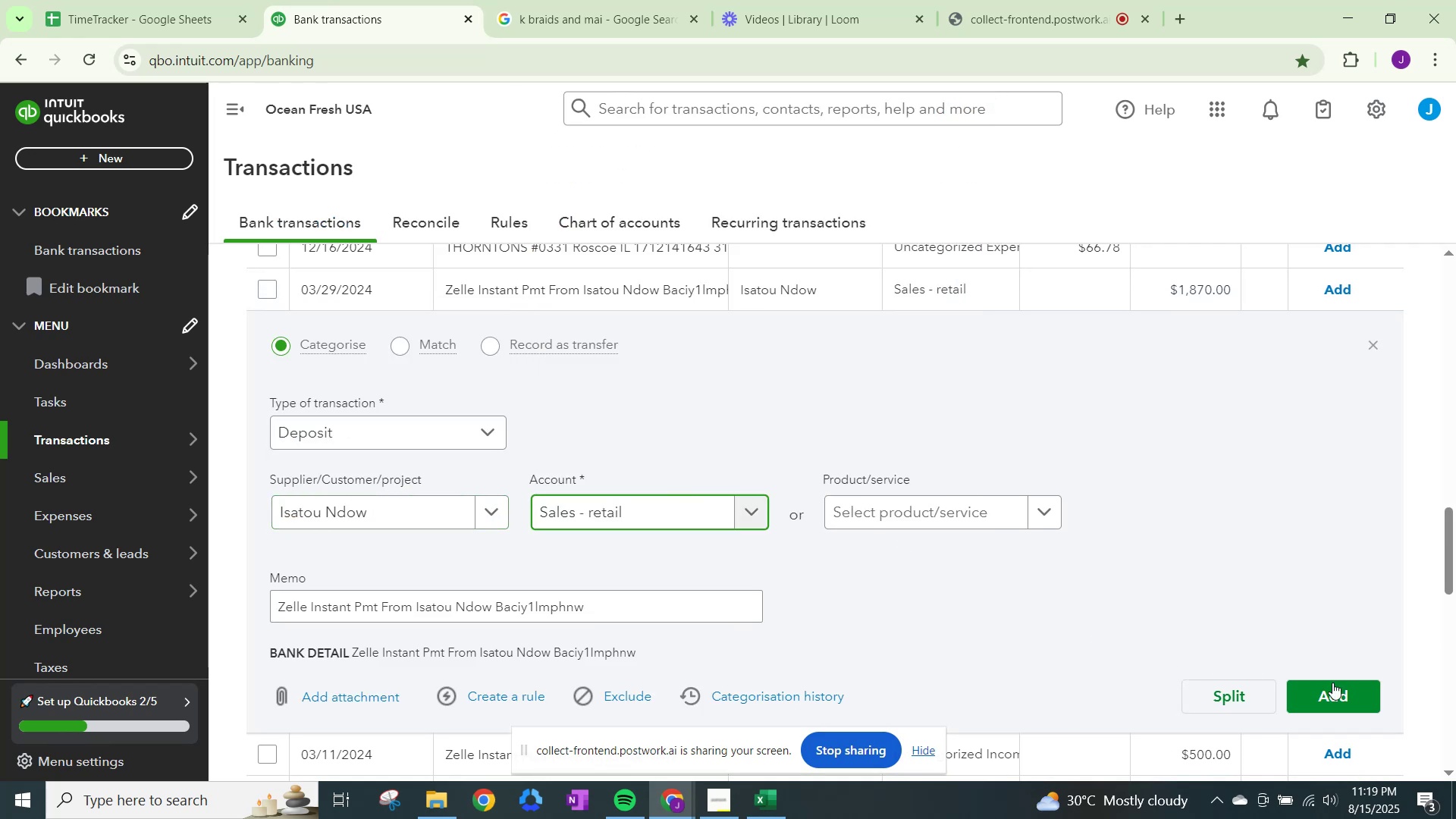 
left_click([1334, 684])
 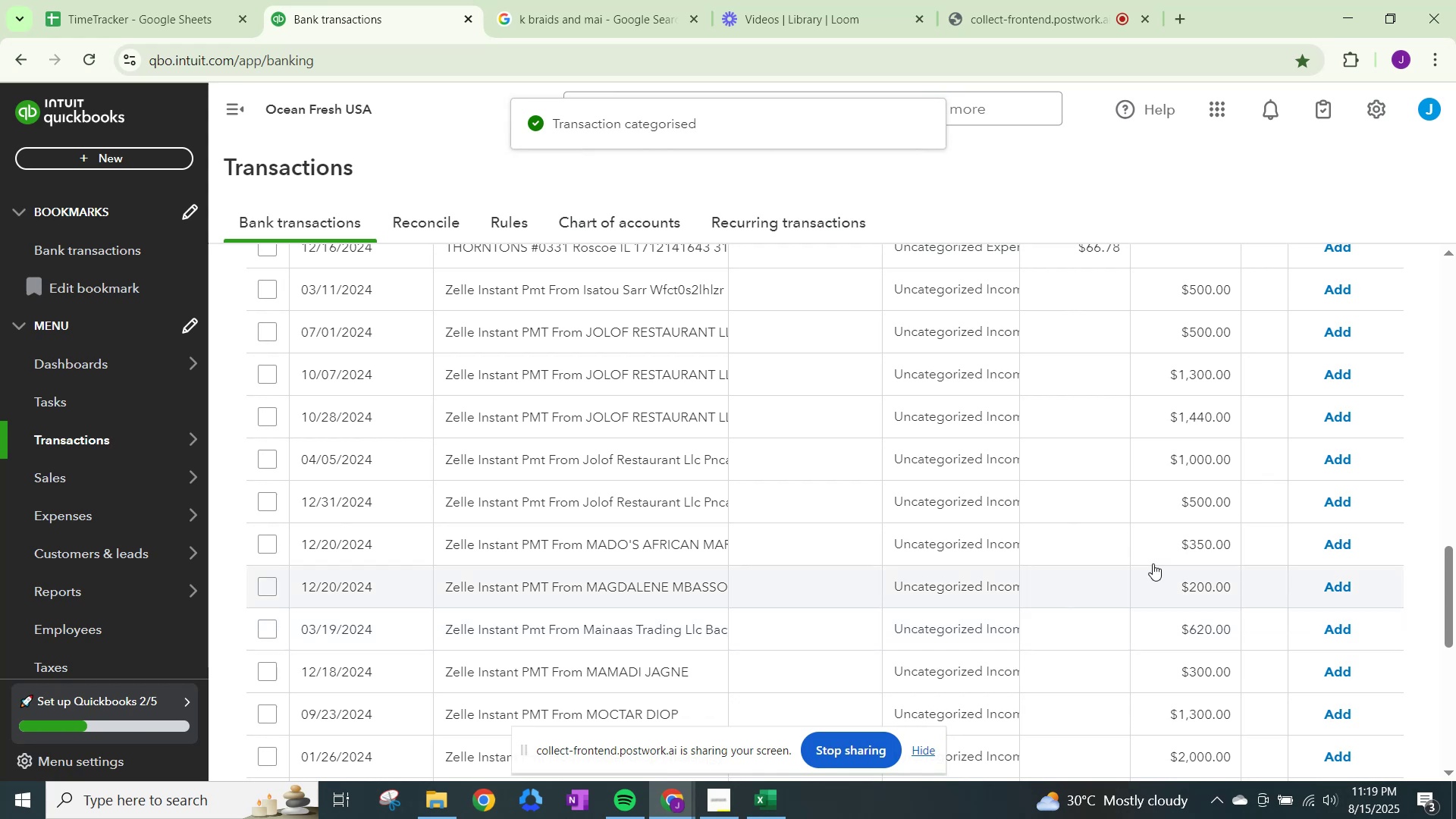 
left_click([972, 280])
 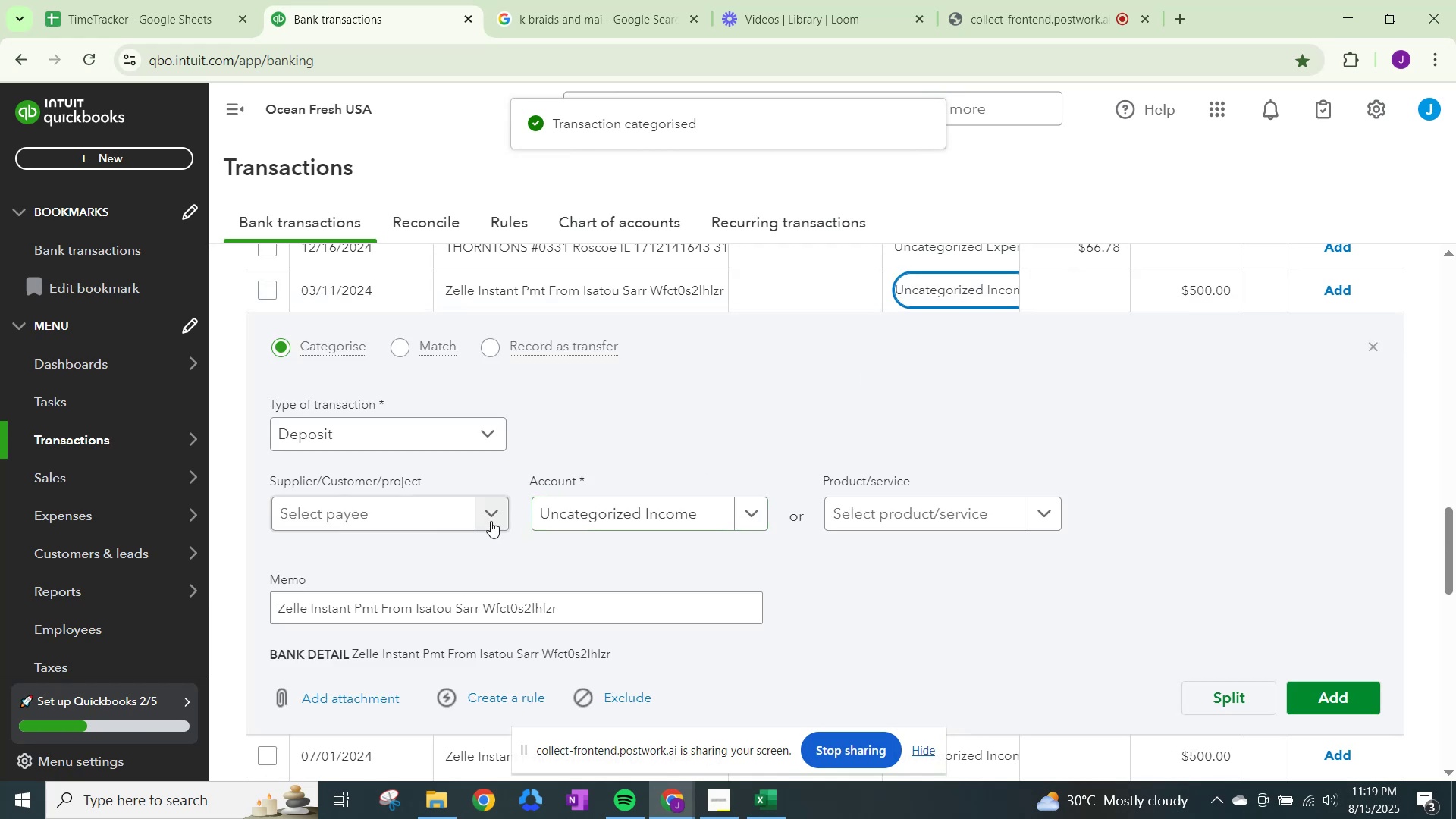 
left_click([488, 516])
 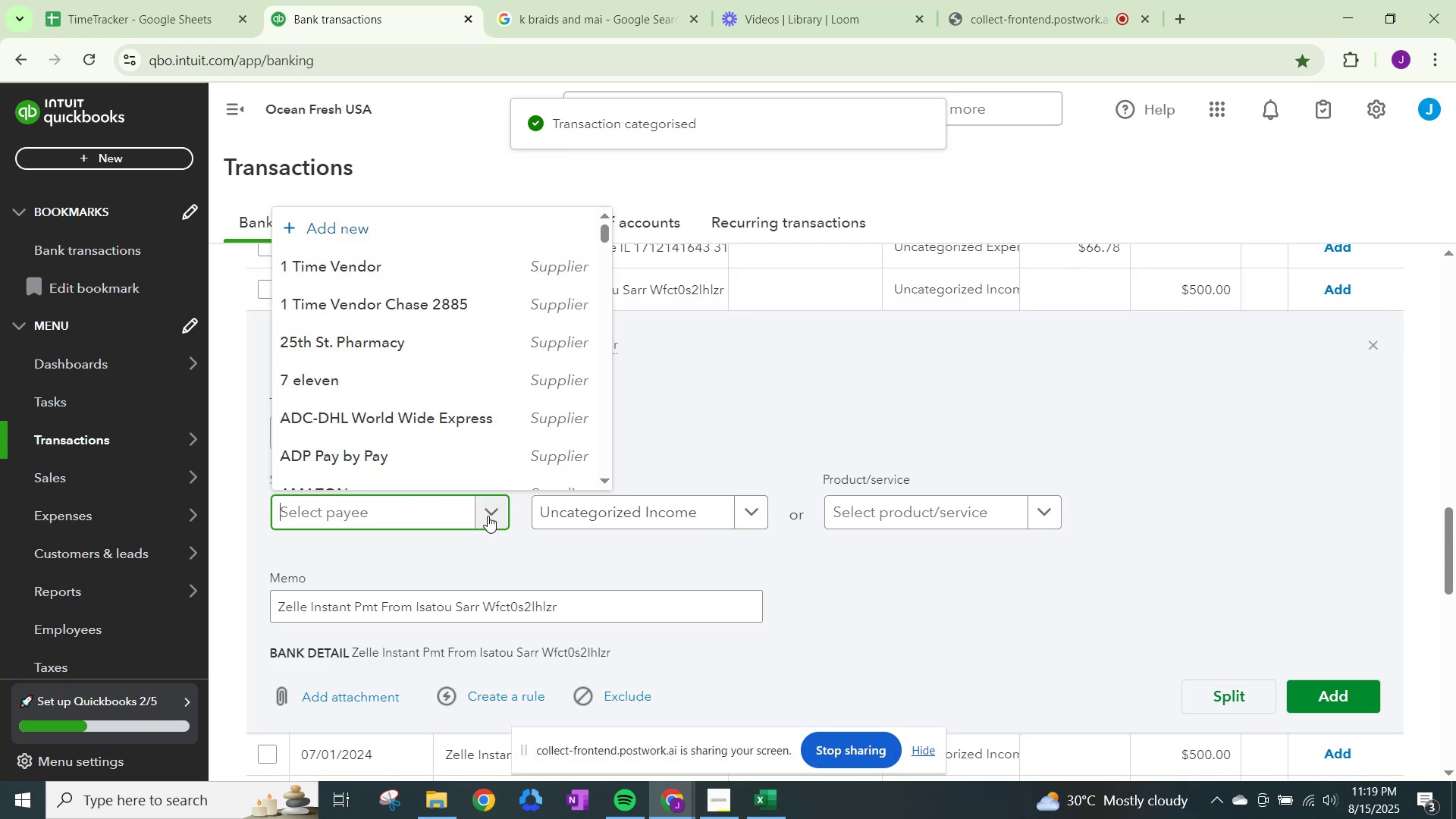 
type(isa)
 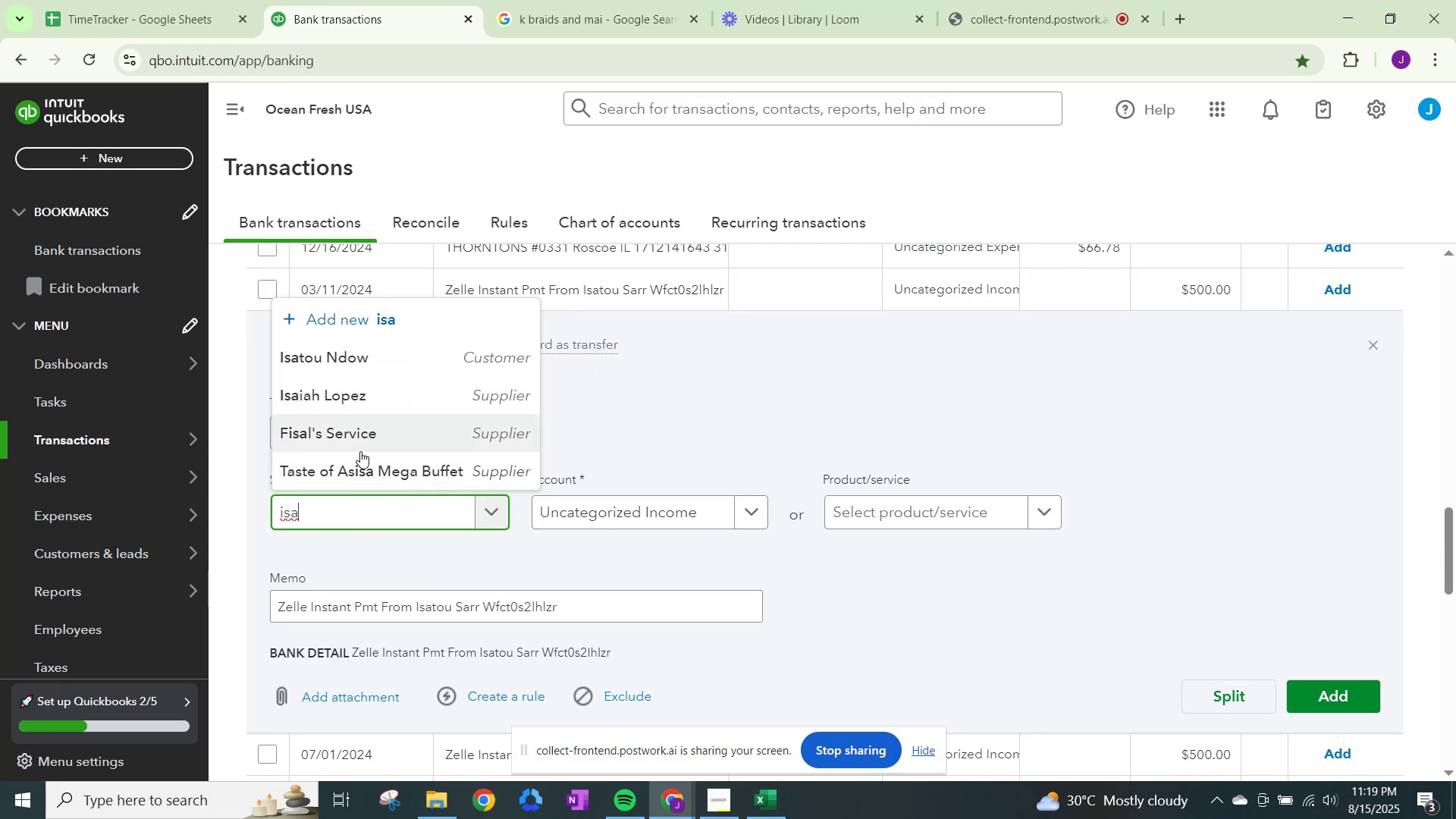 
left_click([349, 349])
 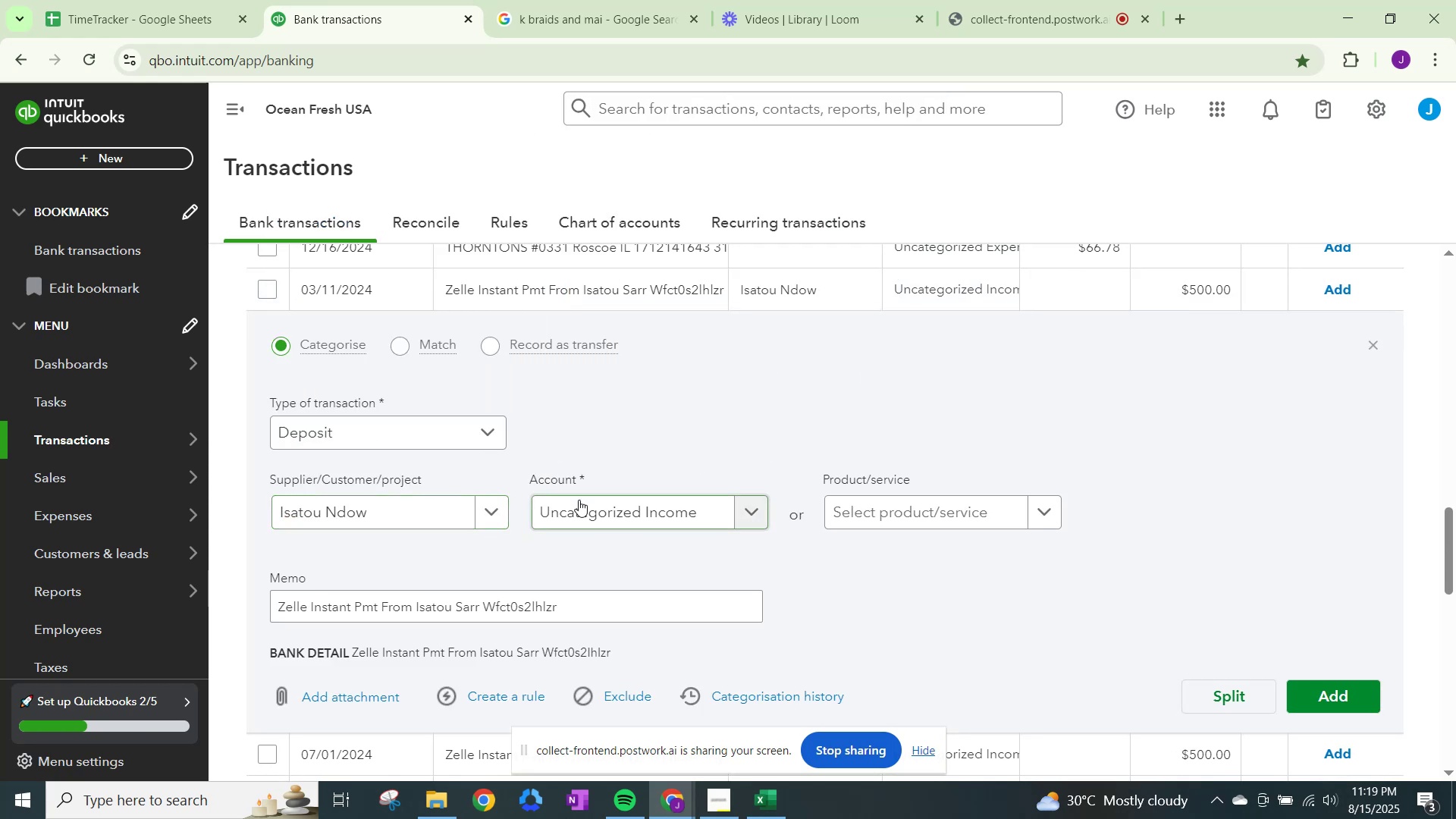 
double_click([579, 500])
 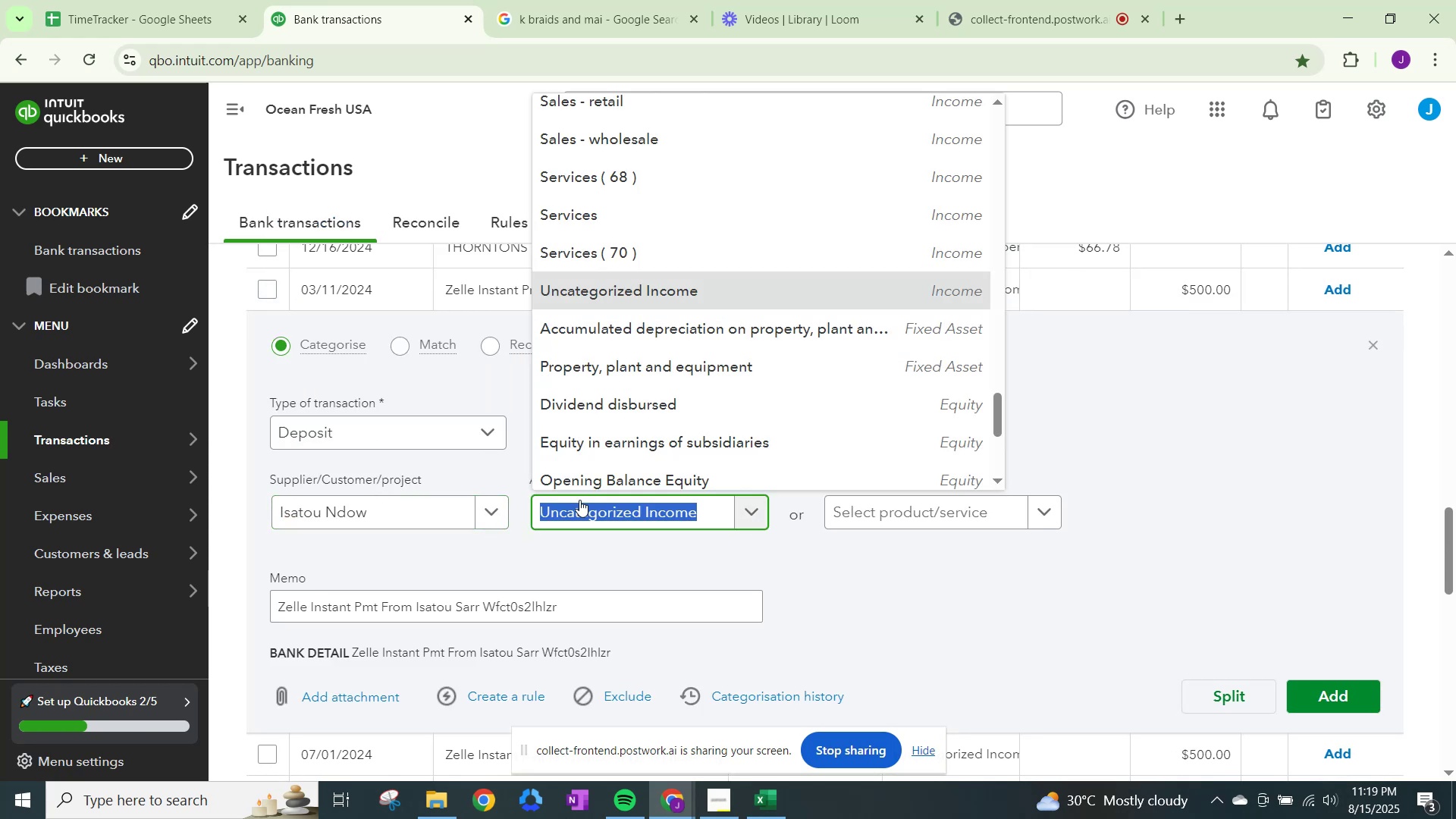 
type(sales)
 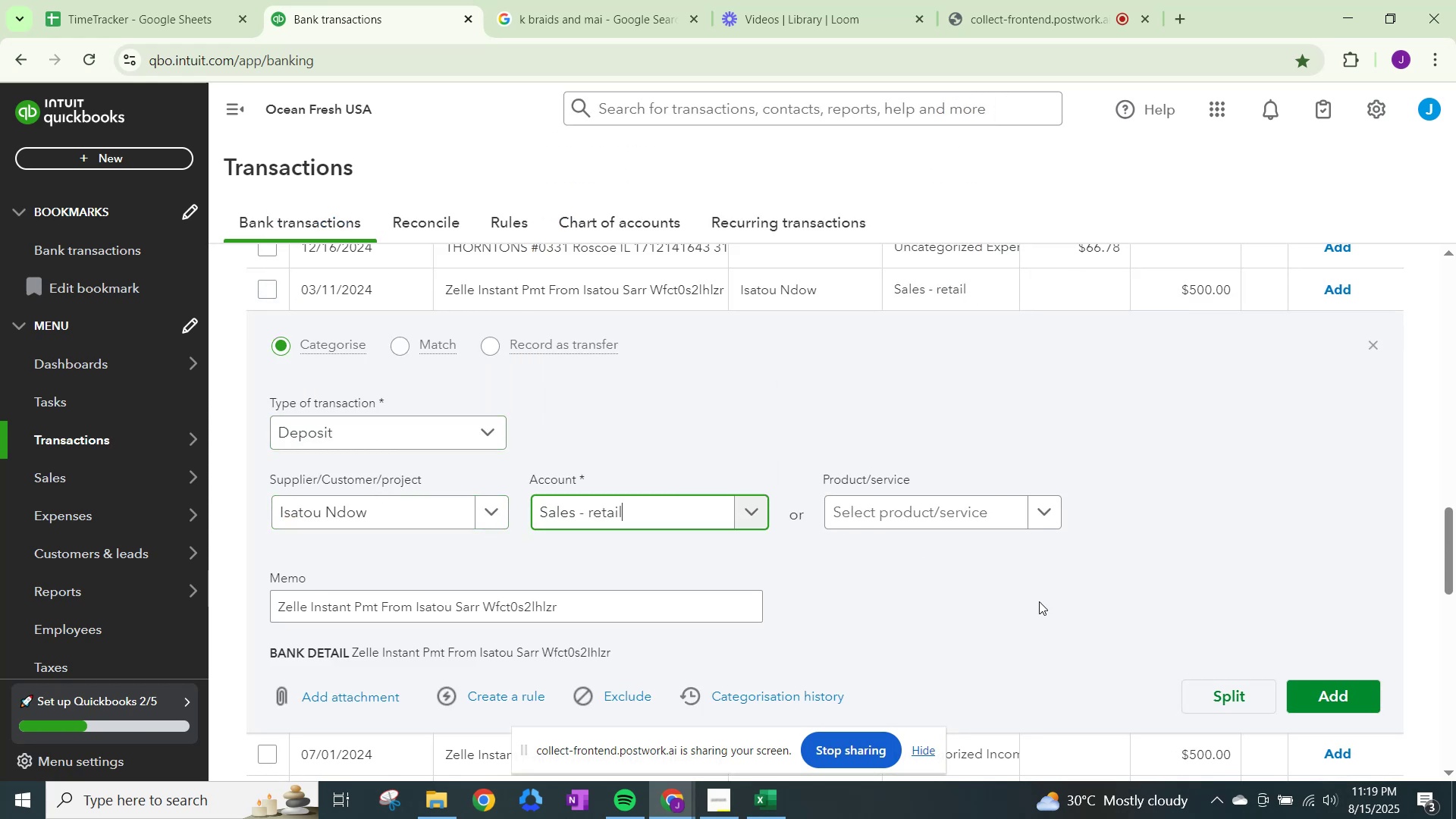 
left_click([1304, 694])
 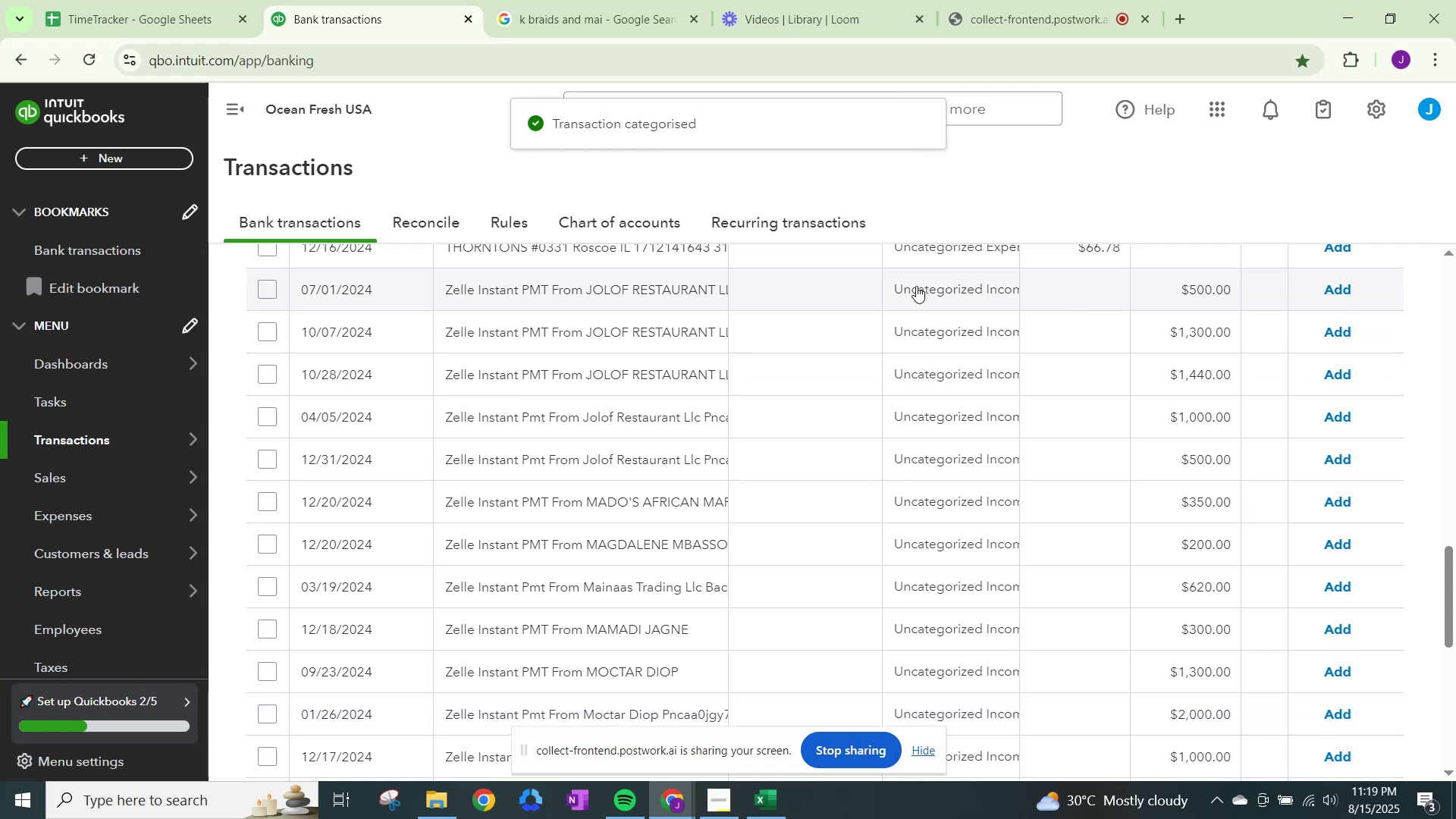 
wait(5.29)
 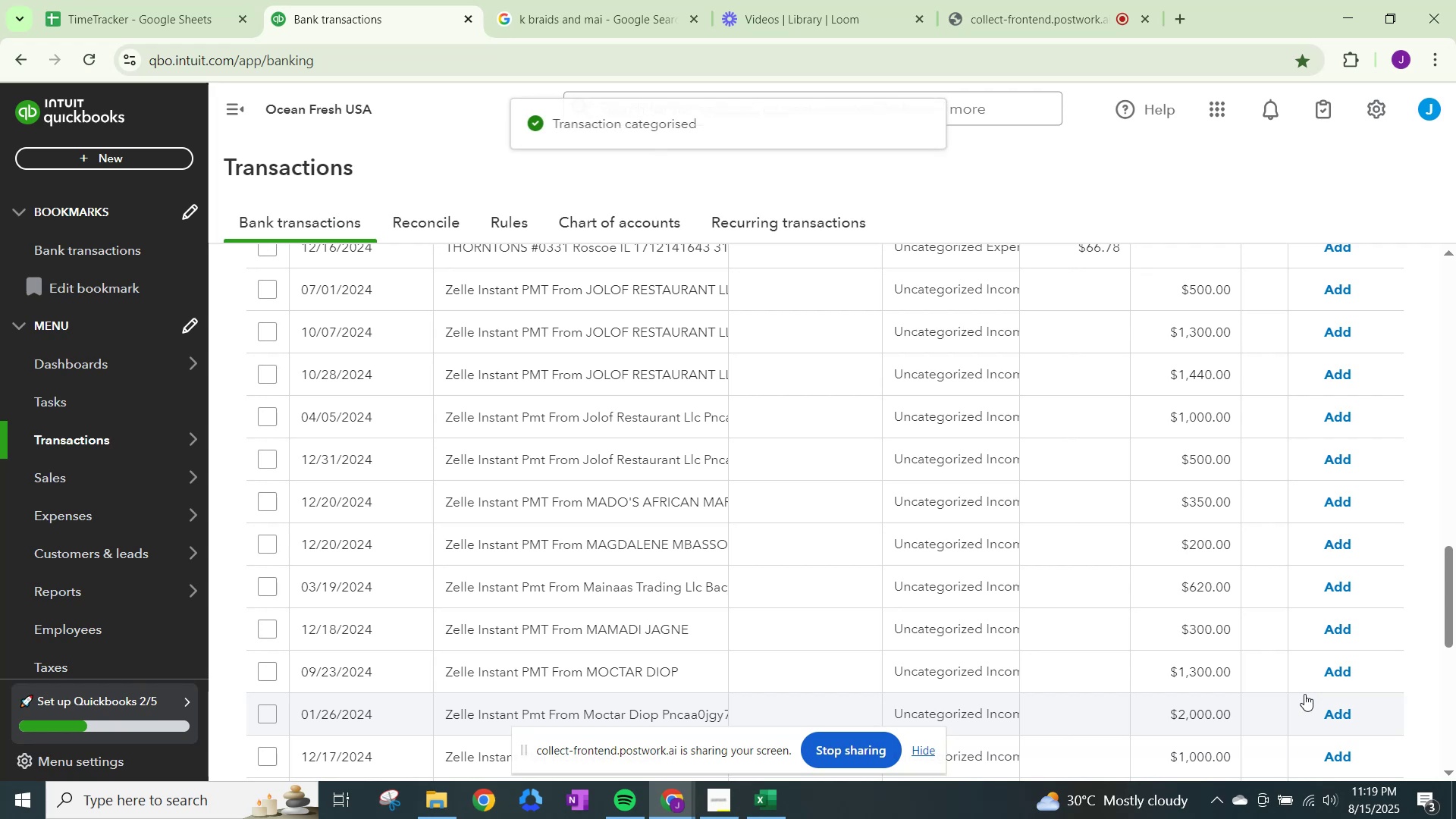 
left_click([916, 286])
 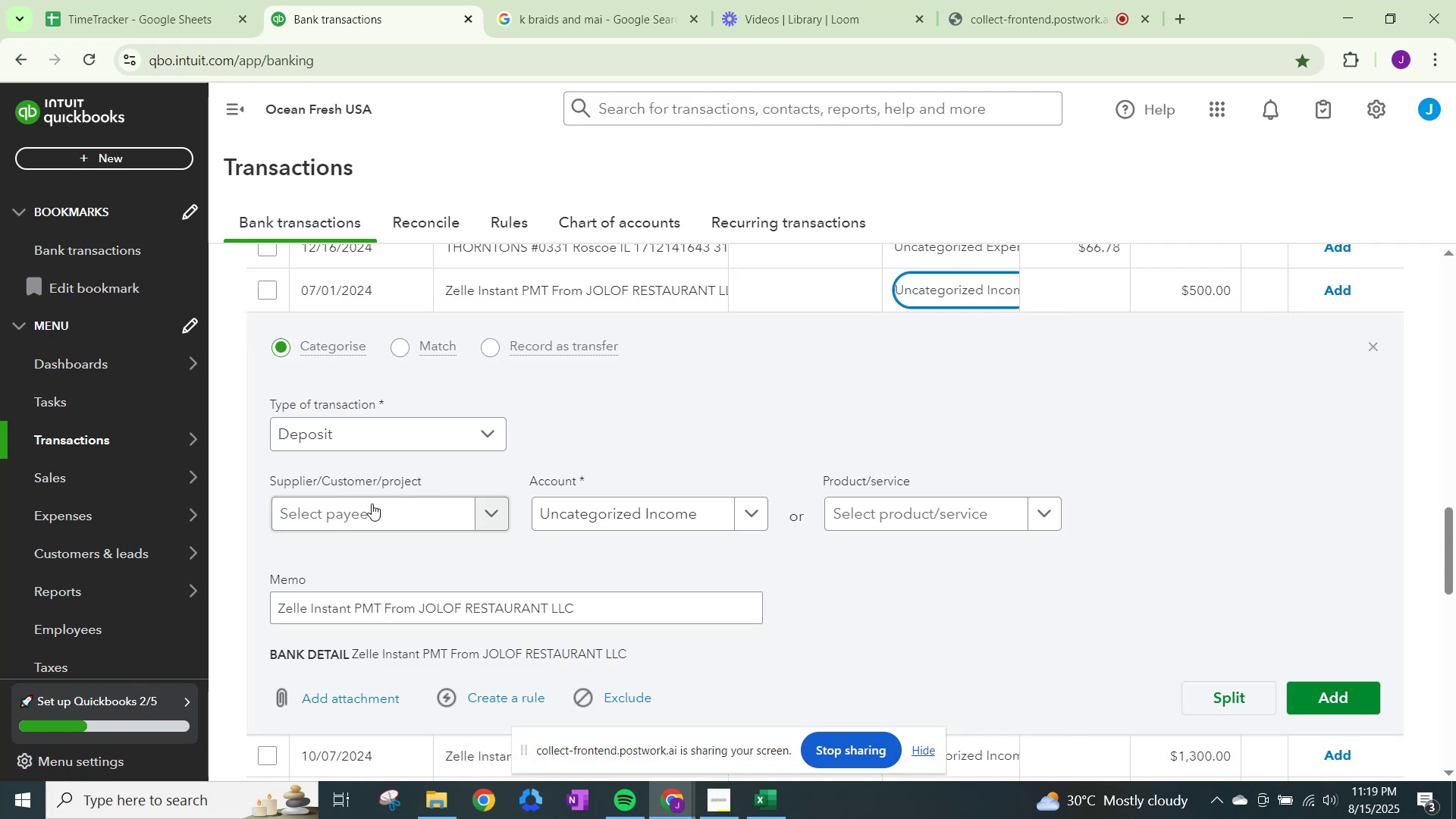 
left_click([373, 507])
 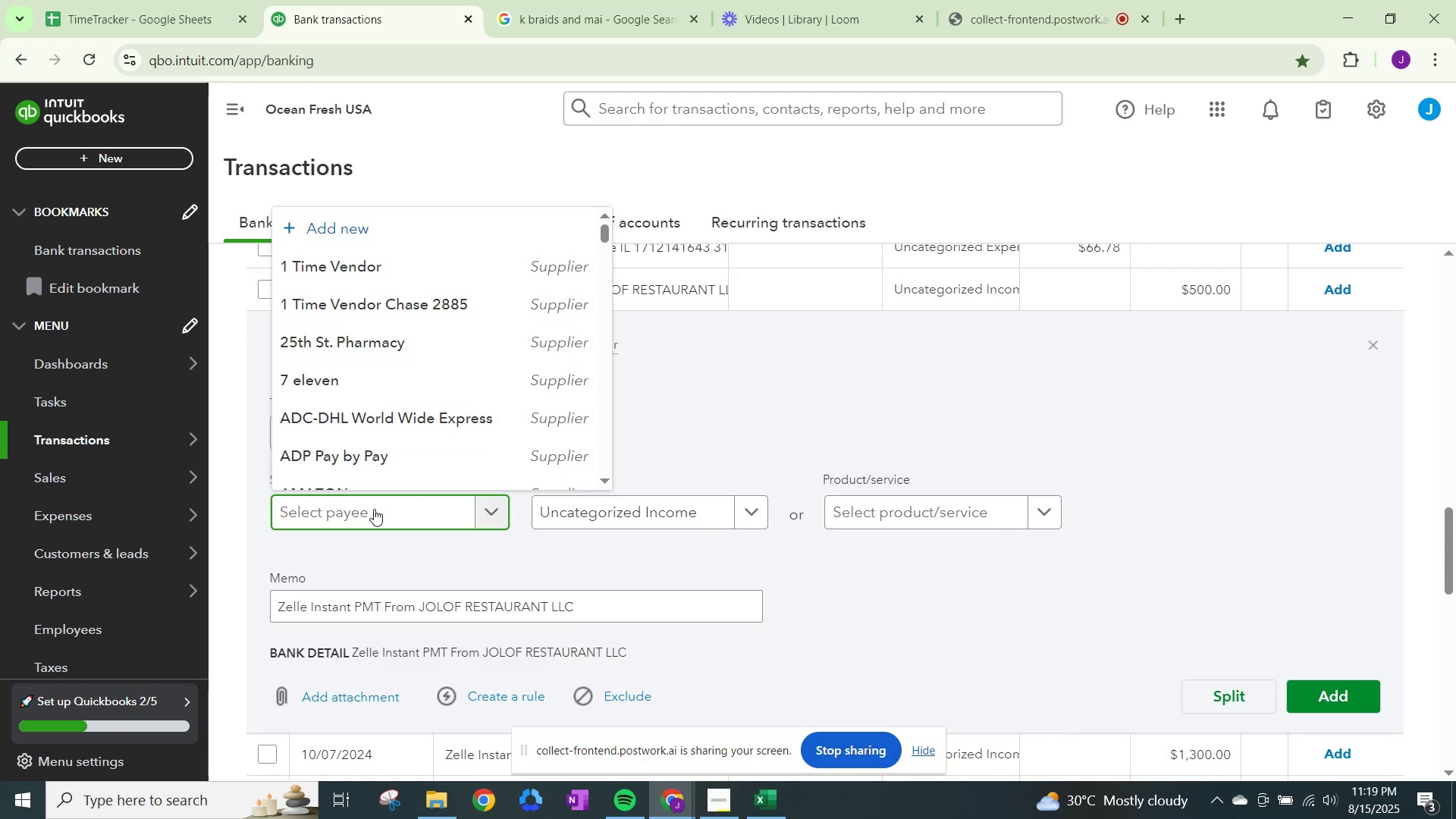 
type(Jolof Rea)
key(Backspace)
type(staurant)
 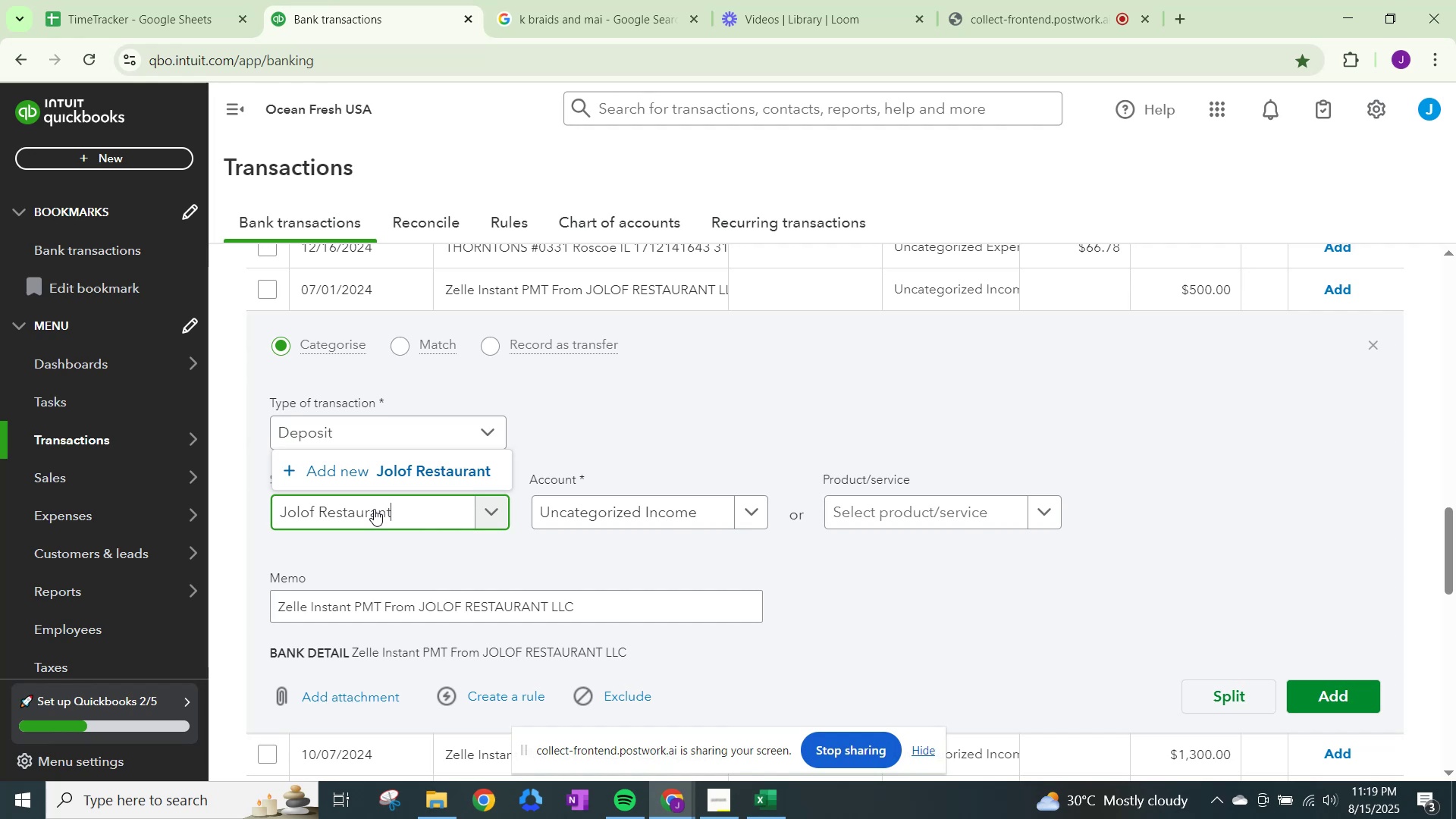 
left_click([412, 470])
 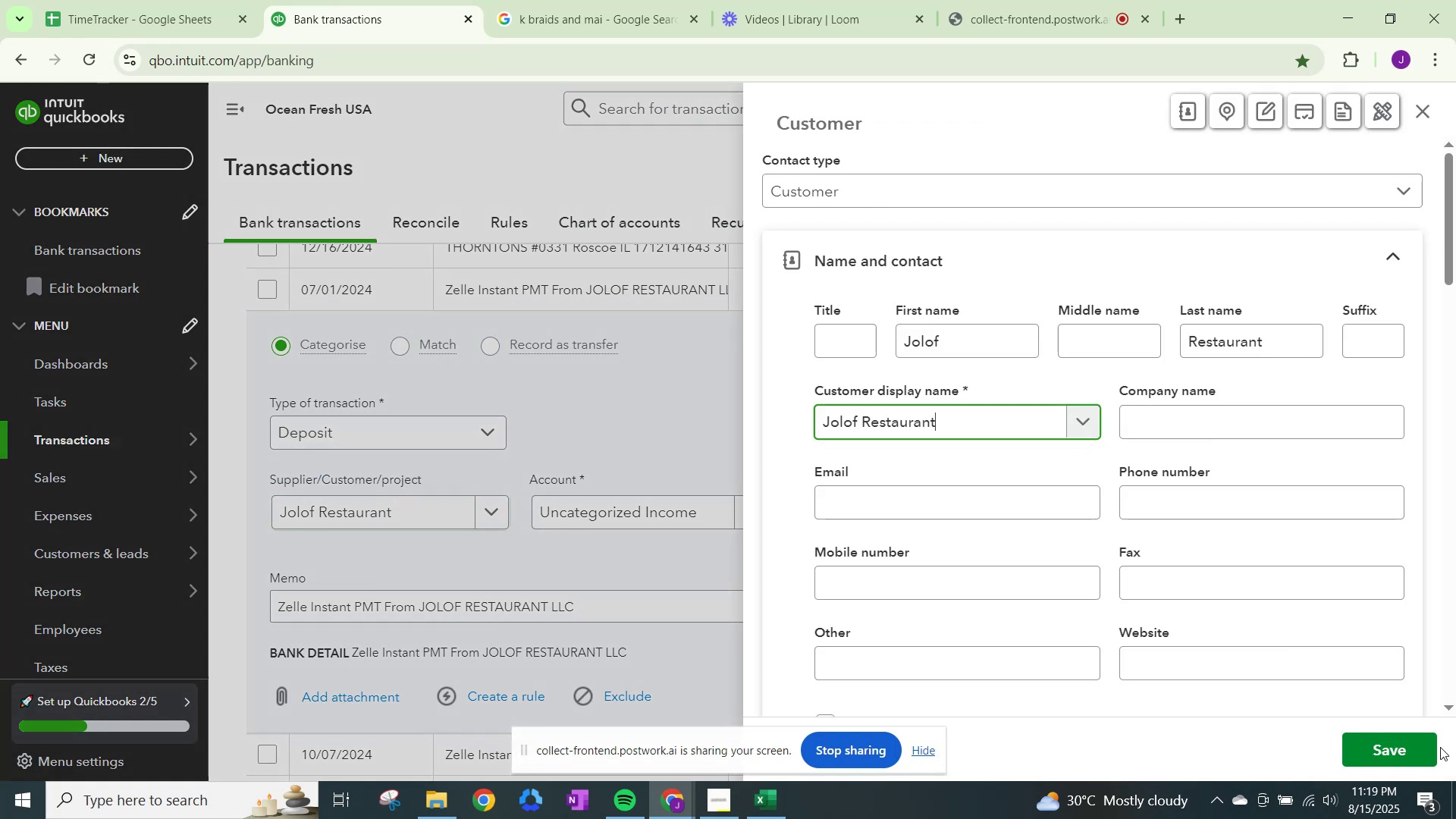 
left_click([1404, 746])
 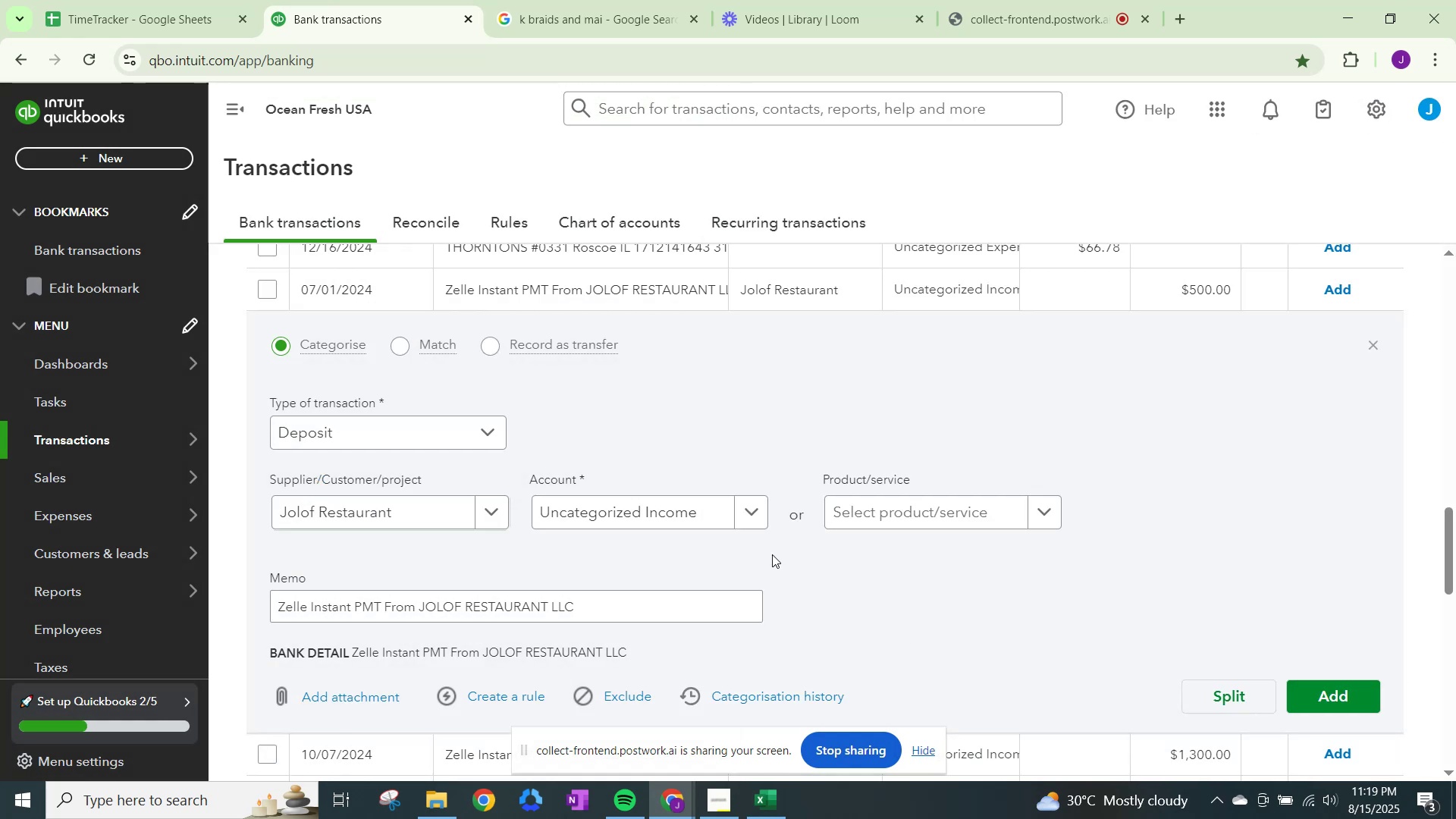 
left_click([684, 507])
 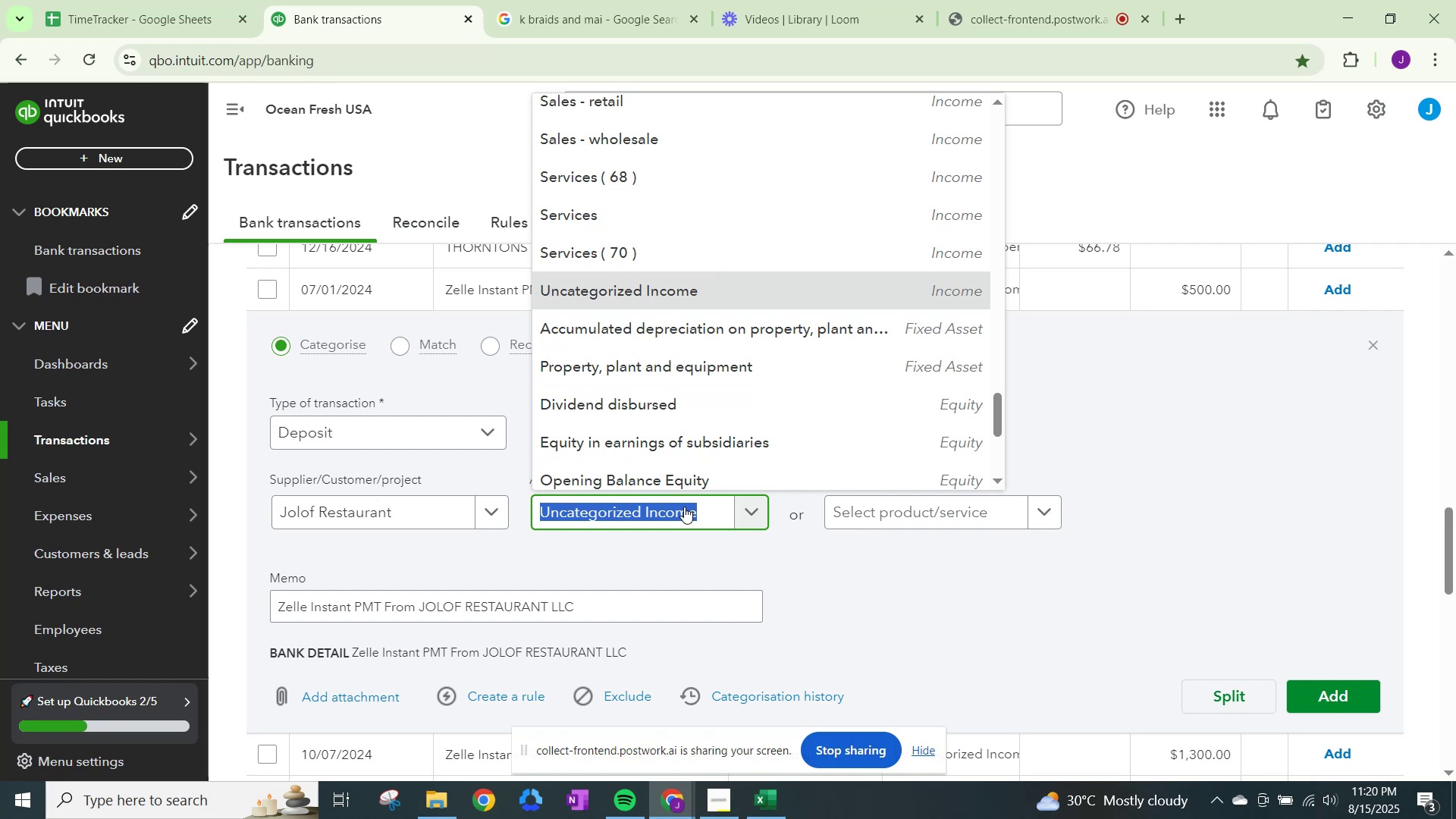 
type(a)
key(Backspace)
type(sales)
 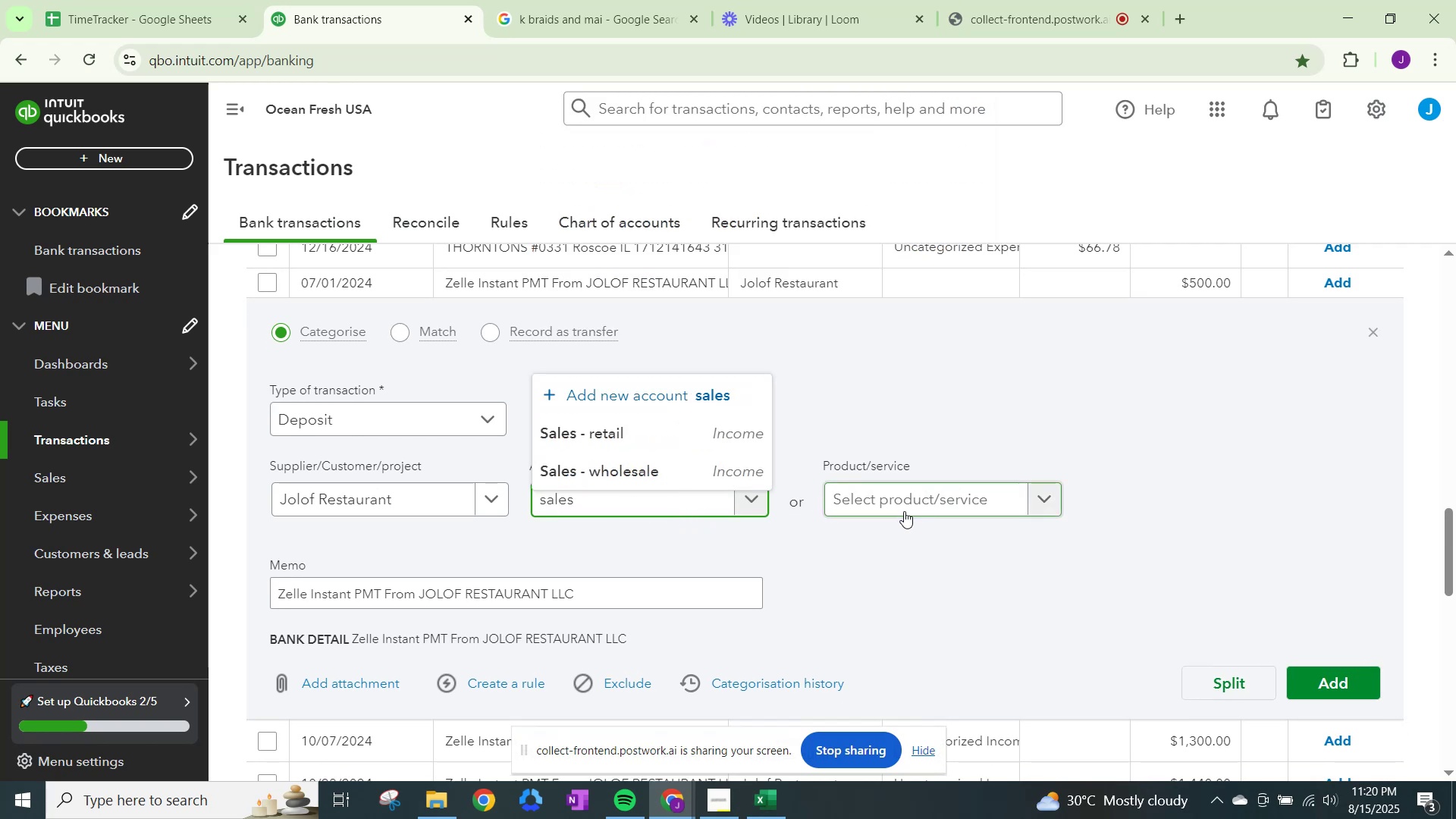 
left_click([599, 416])
 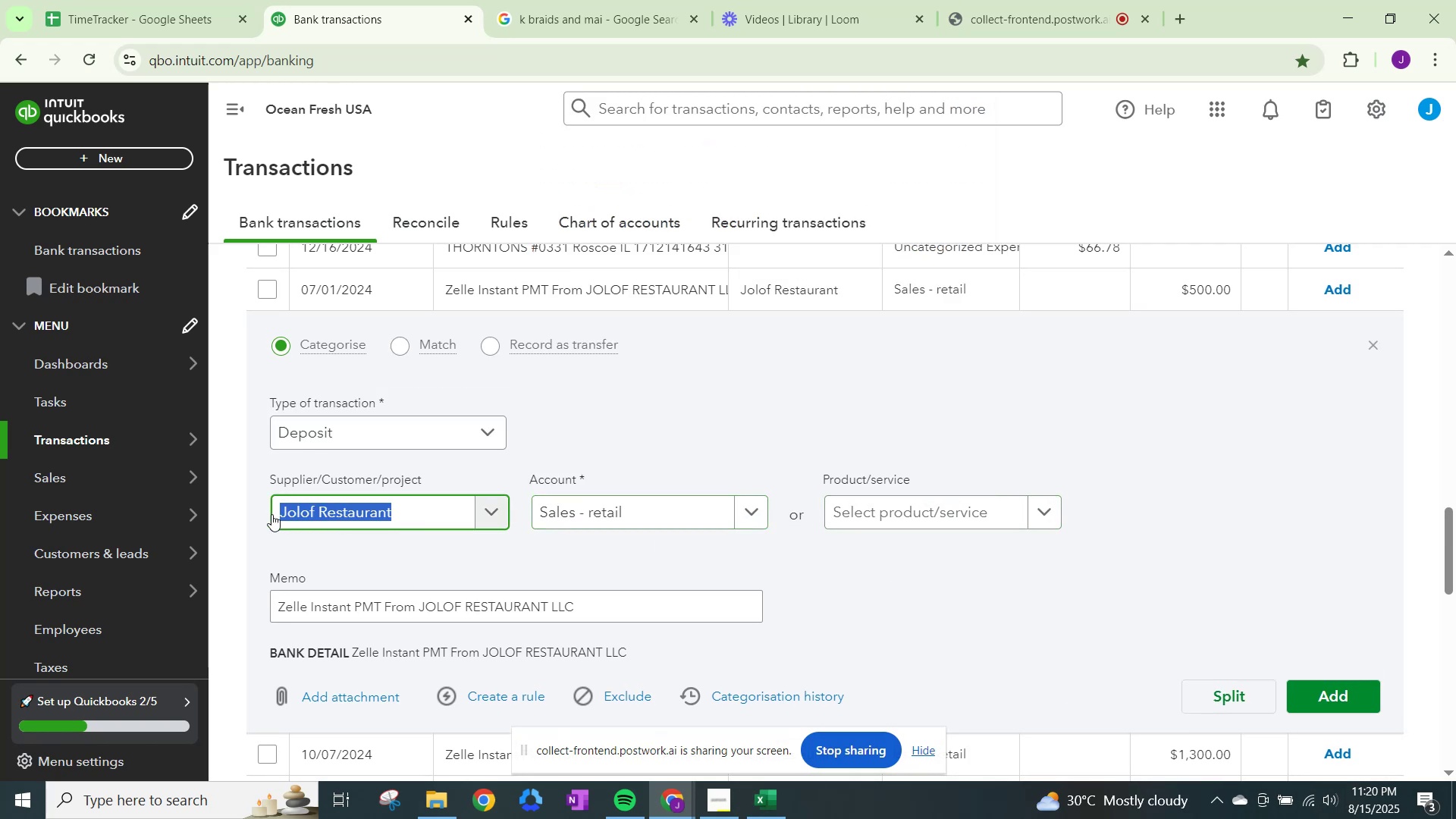 
right_click([321, 516])
 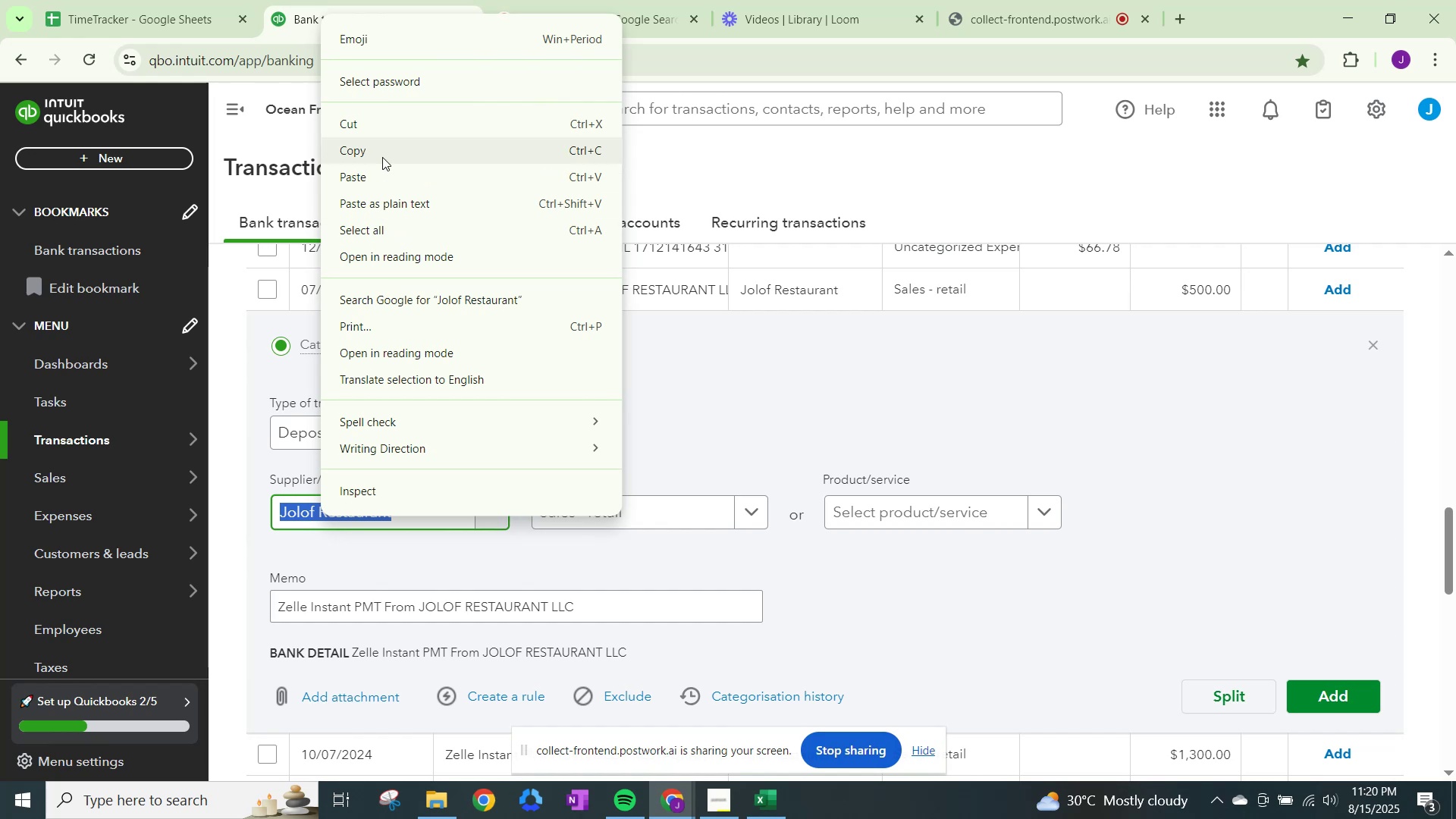 
left_click([382, 149])
 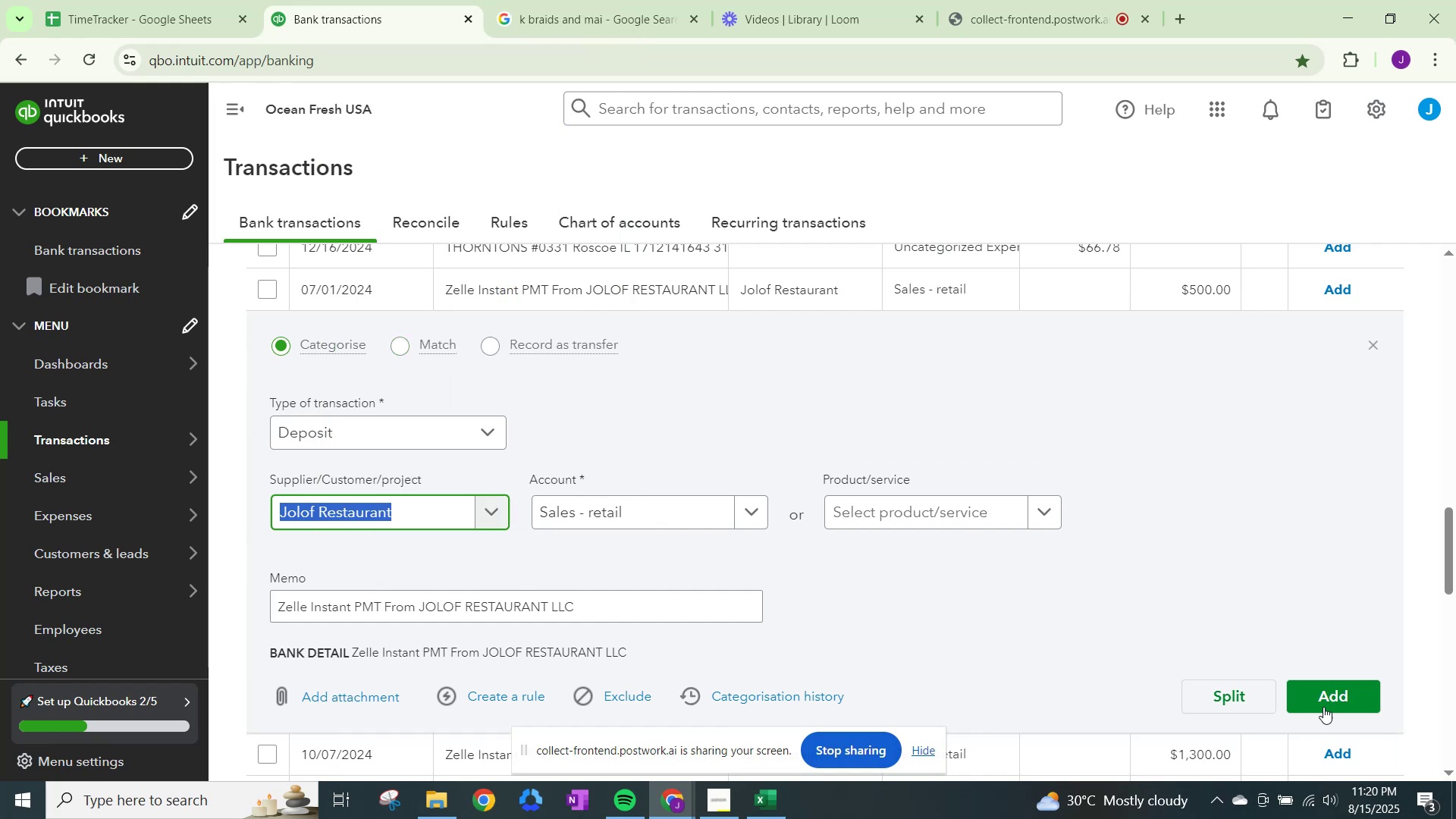 
left_click([1324, 682])
 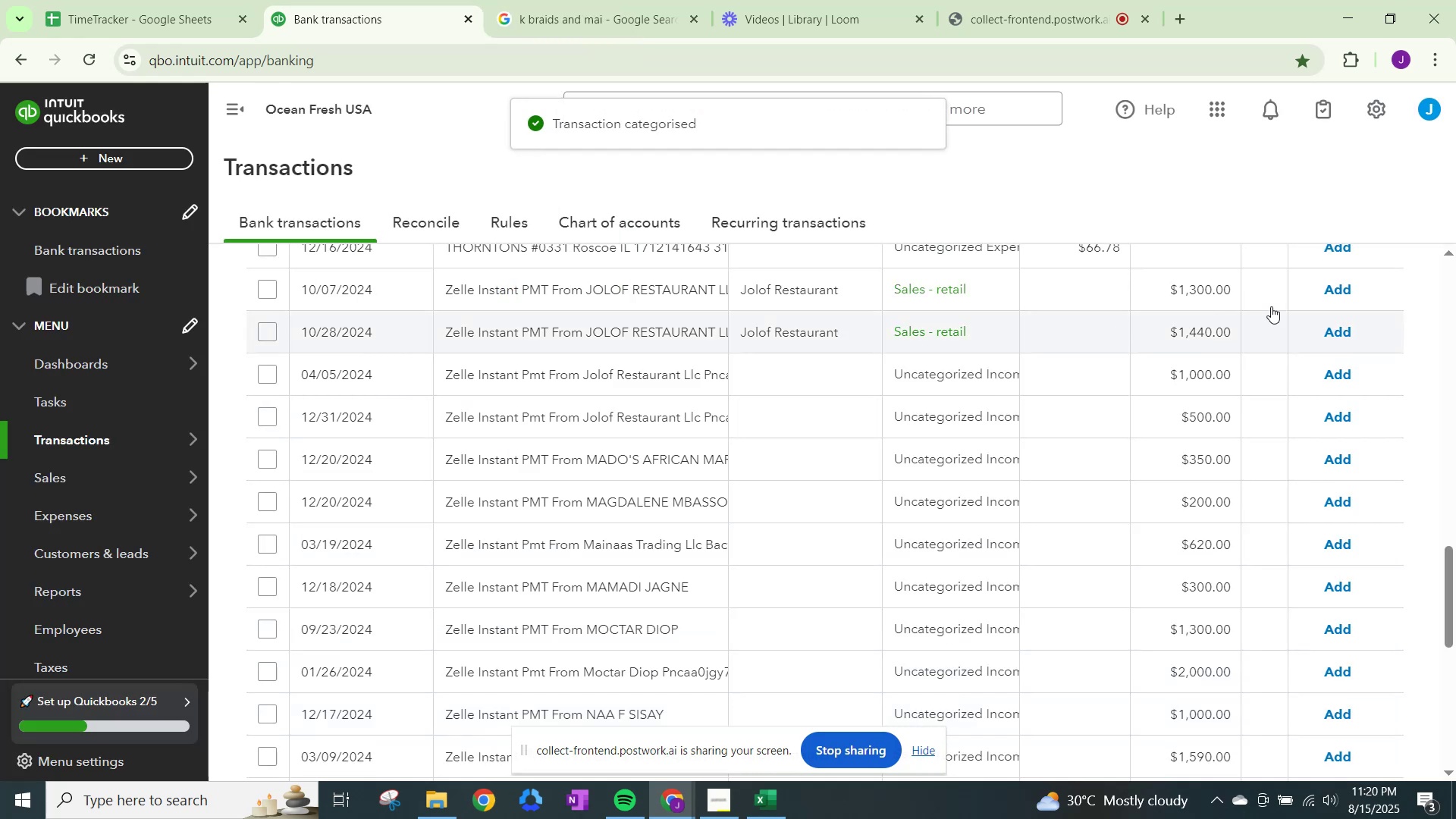 
left_click([1339, 300])
 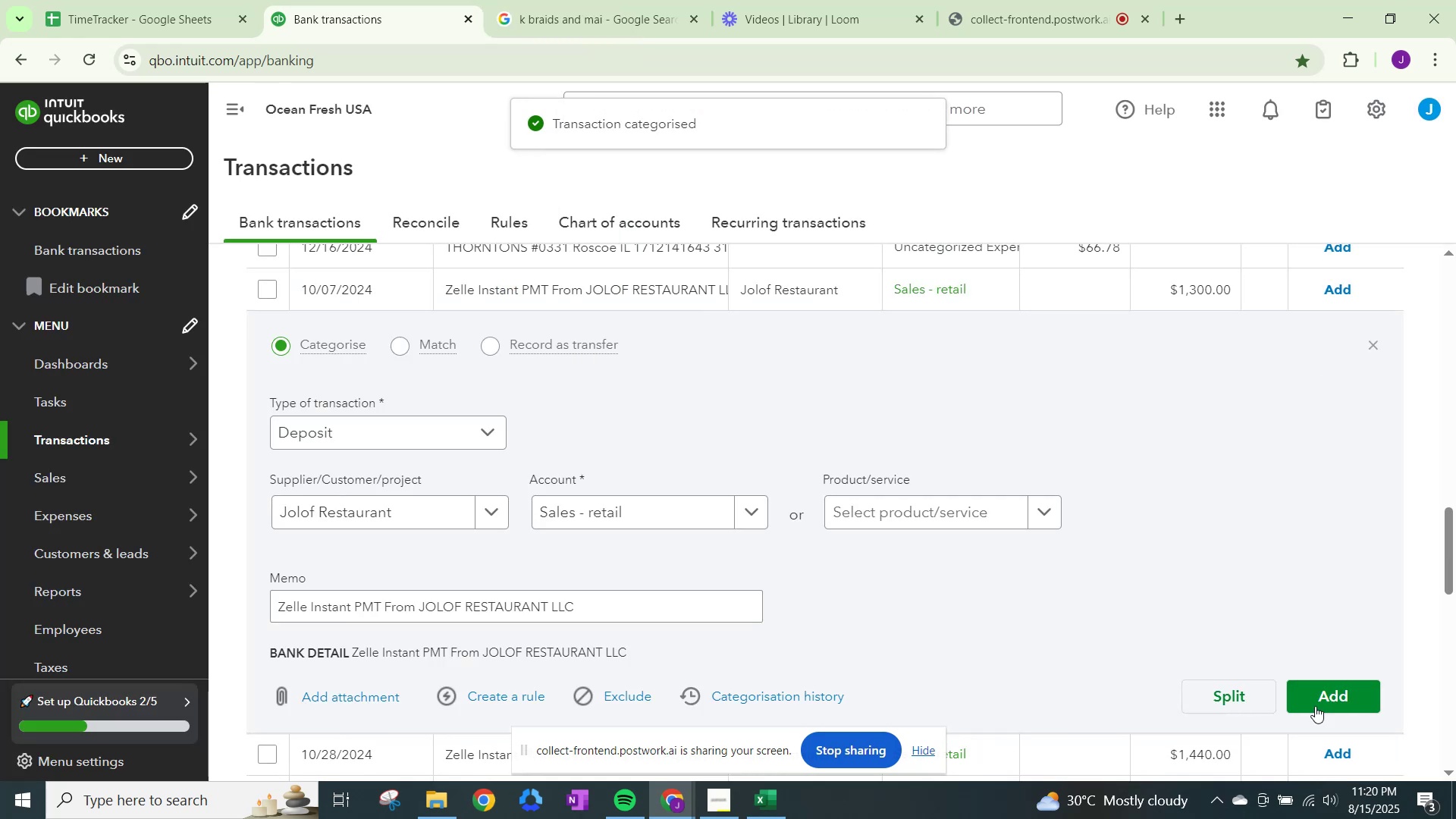 
left_click([1332, 689])
 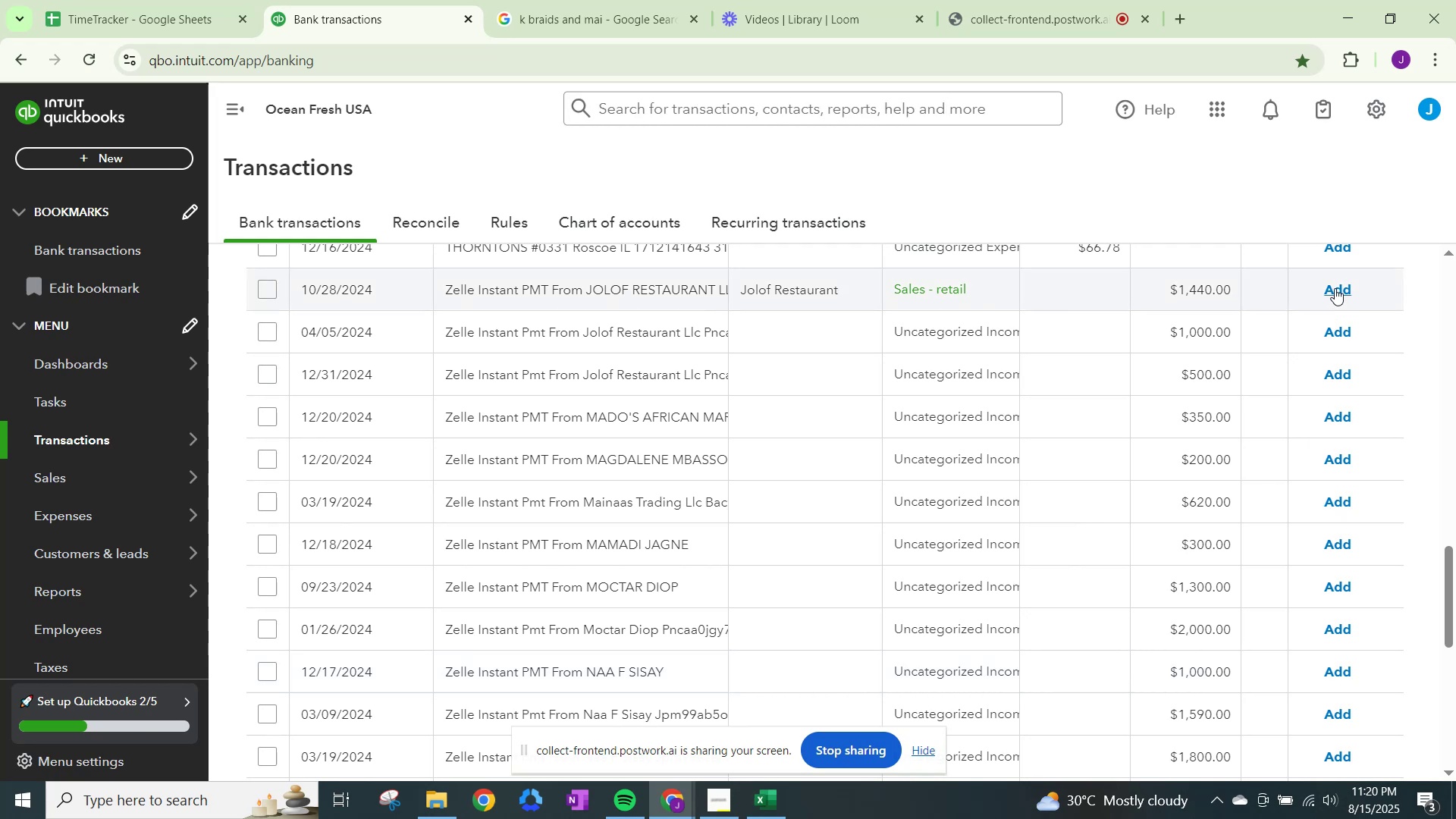 
wait(14.21)
 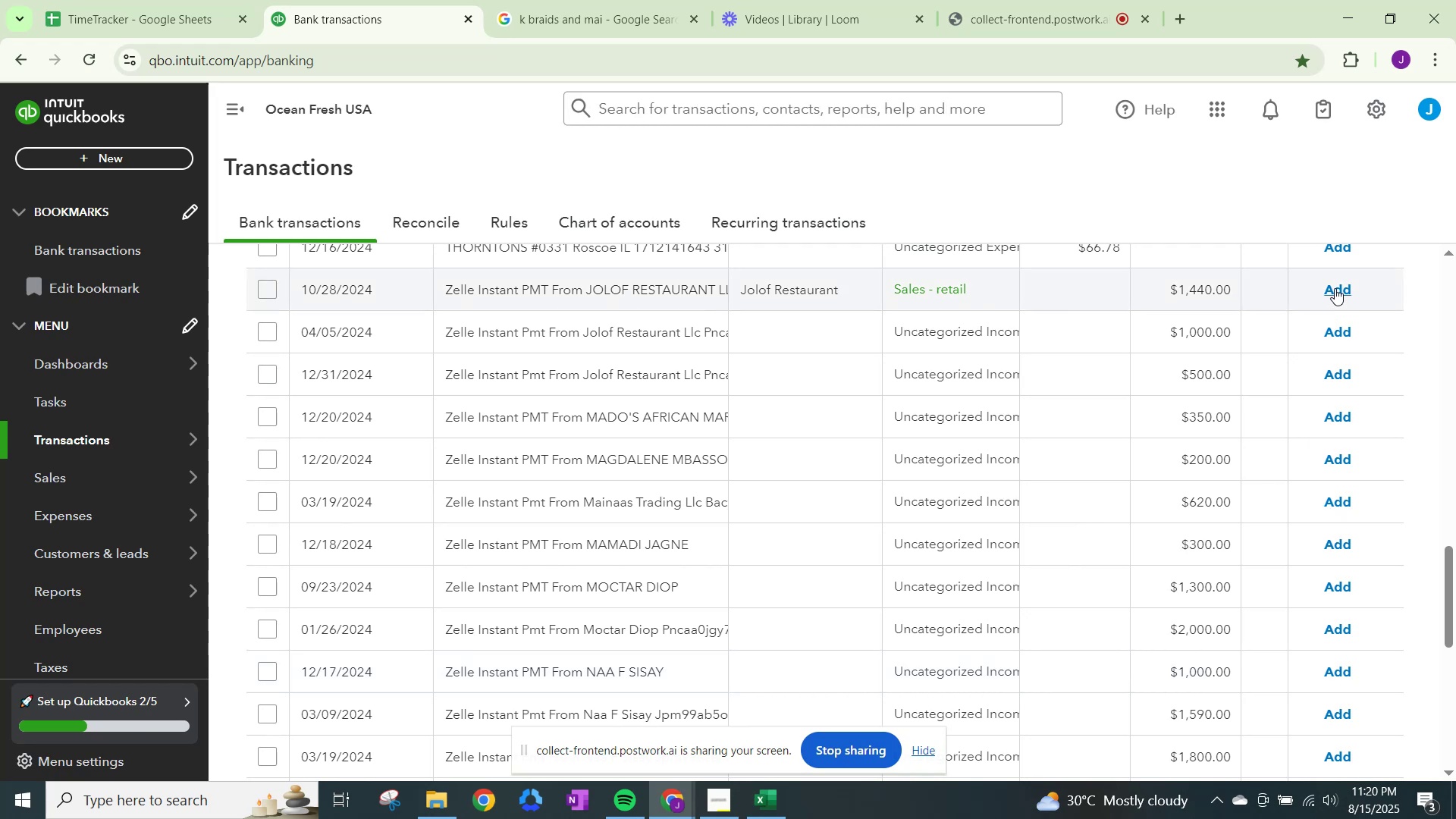 
left_click([1335, 288])
 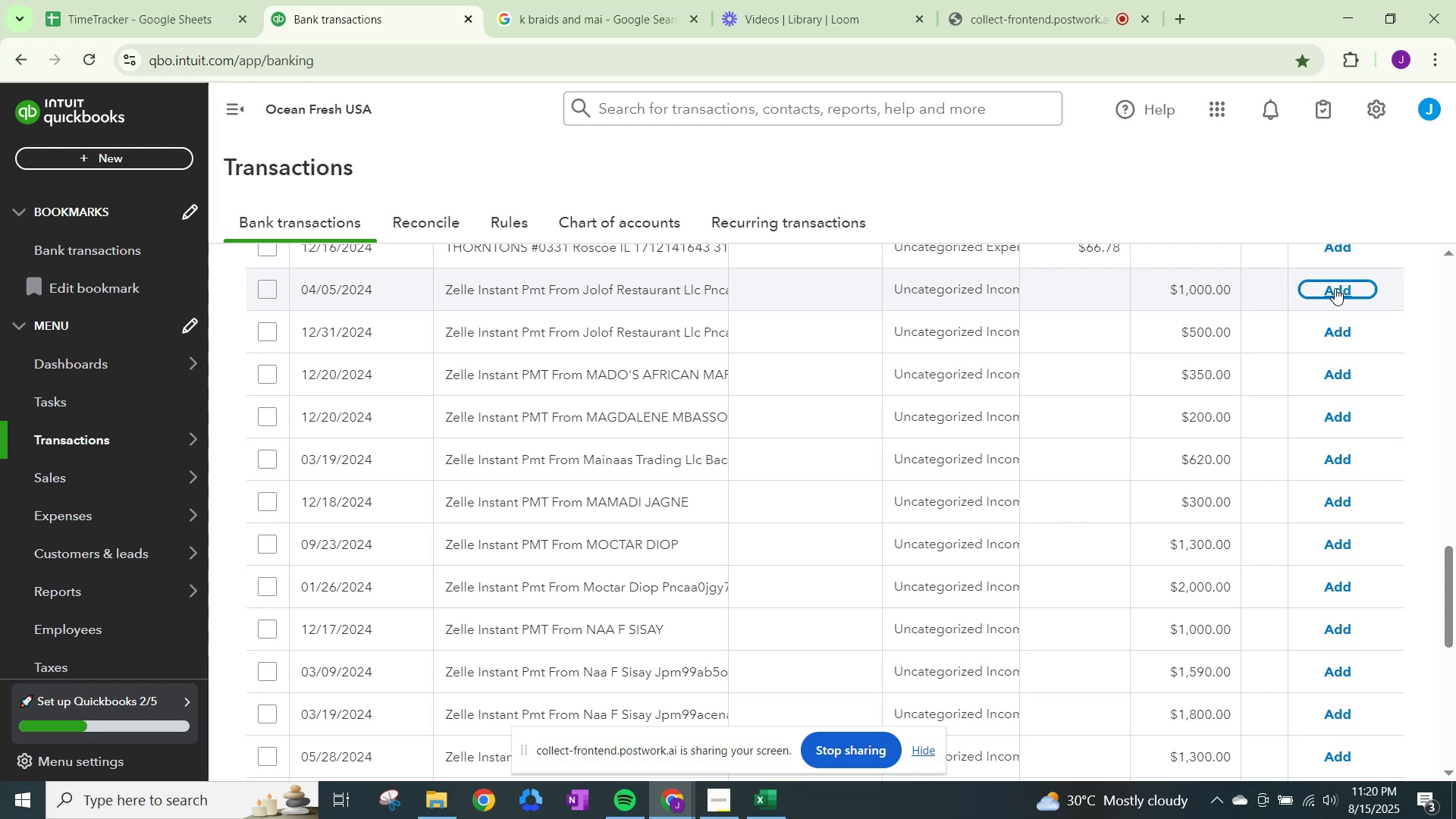 
wait(17.56)
 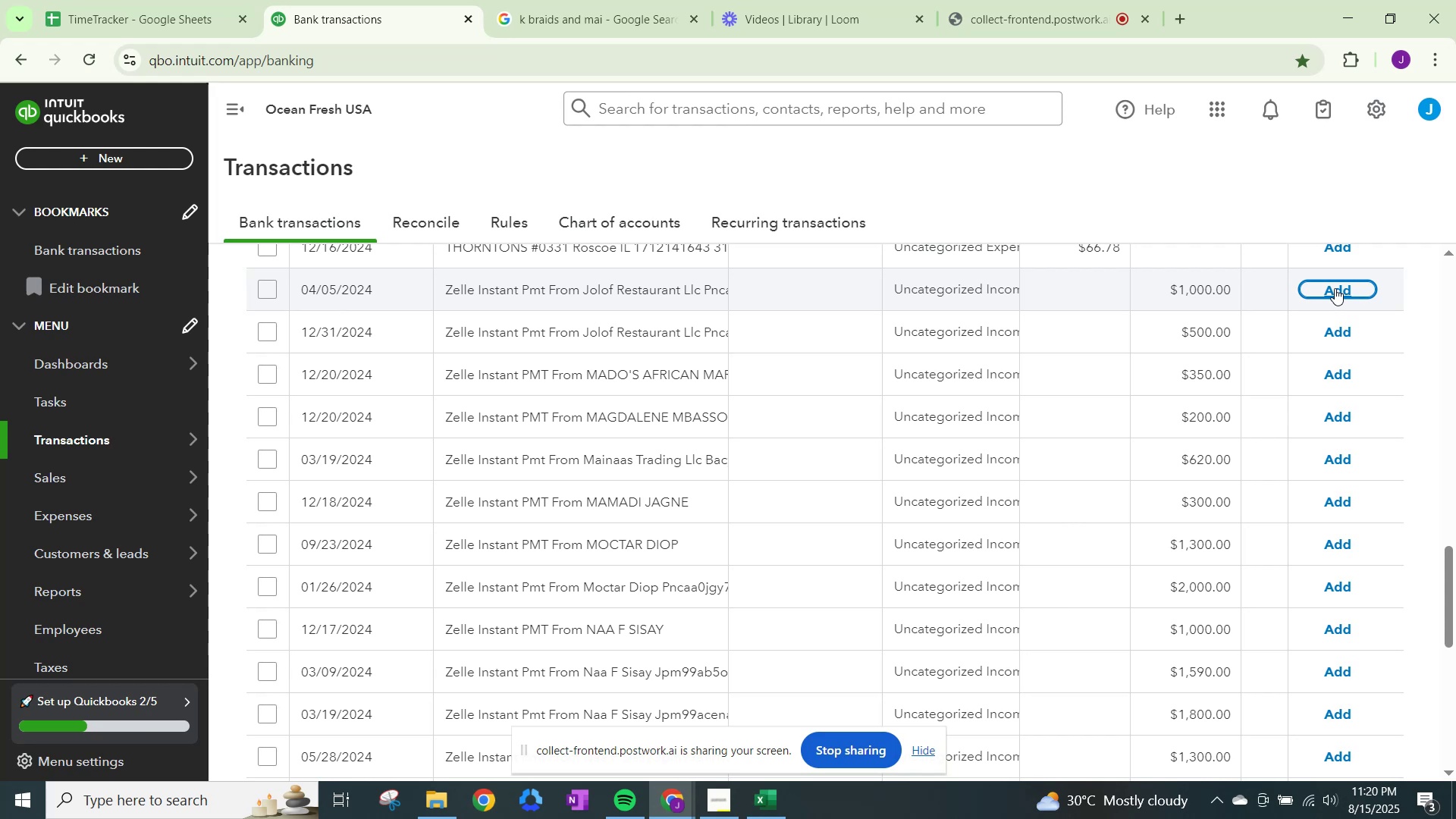 
left_click([950, 286])
 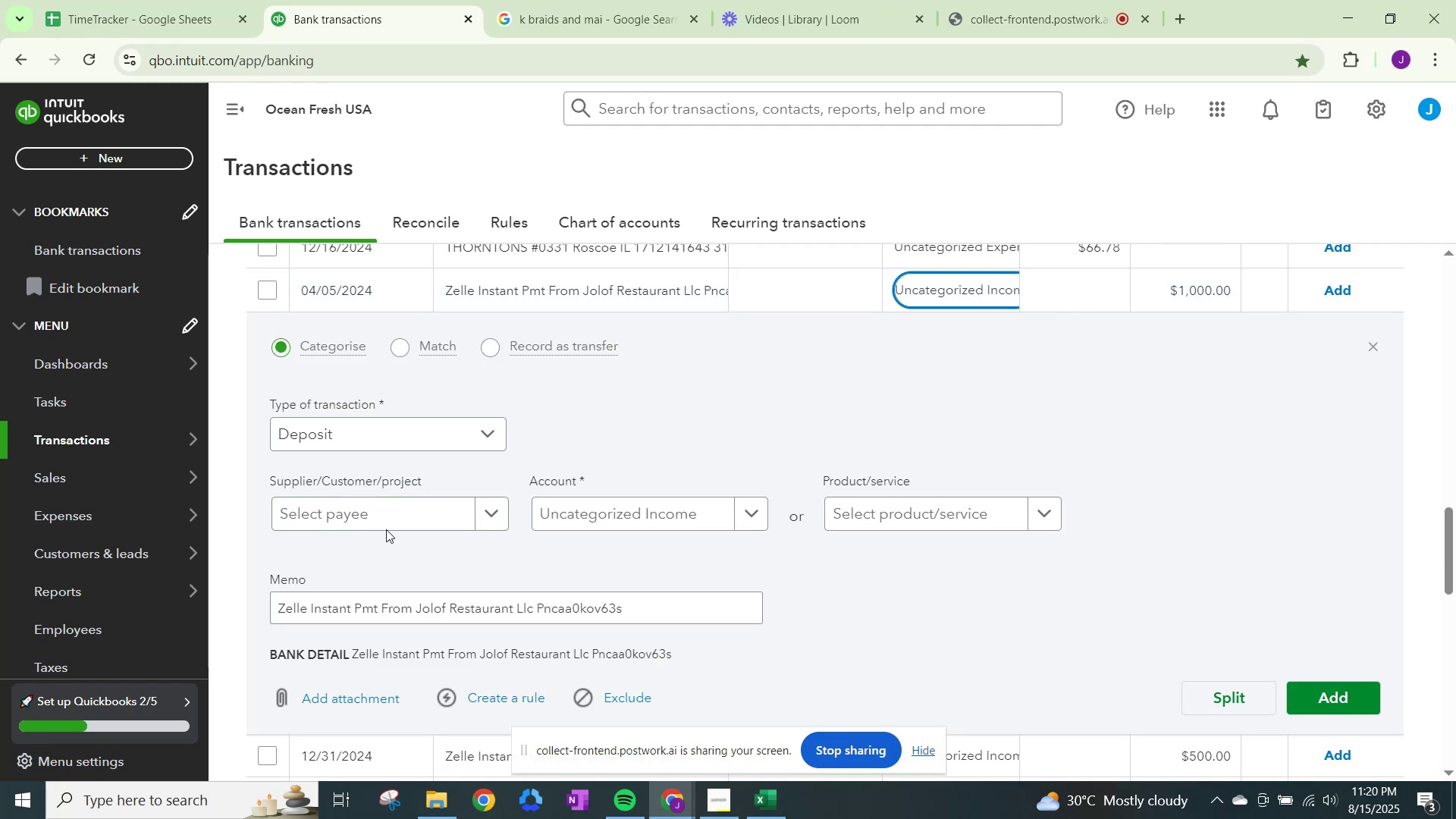 
left_click([394, 525])
 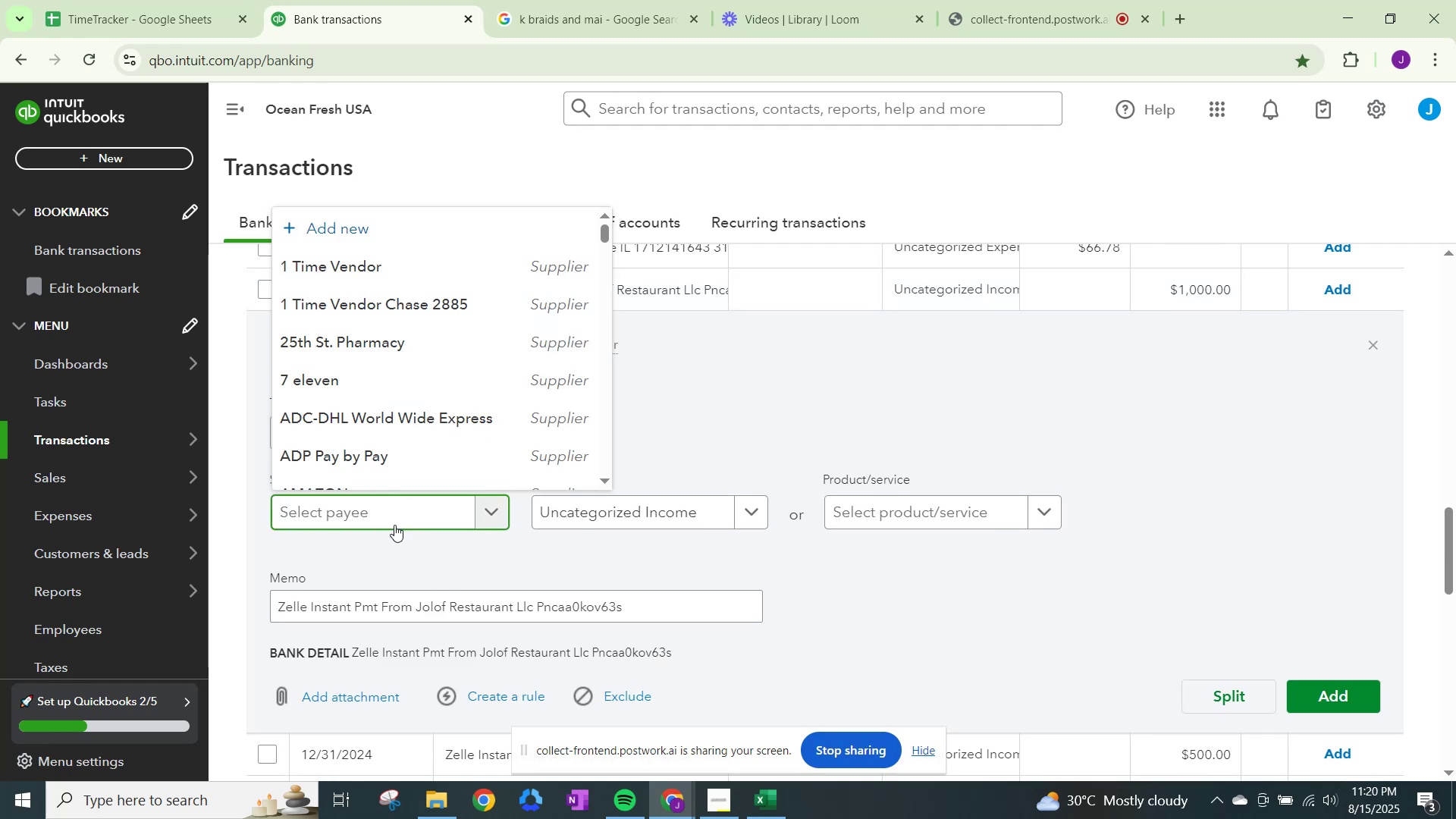 
type(jolo)
 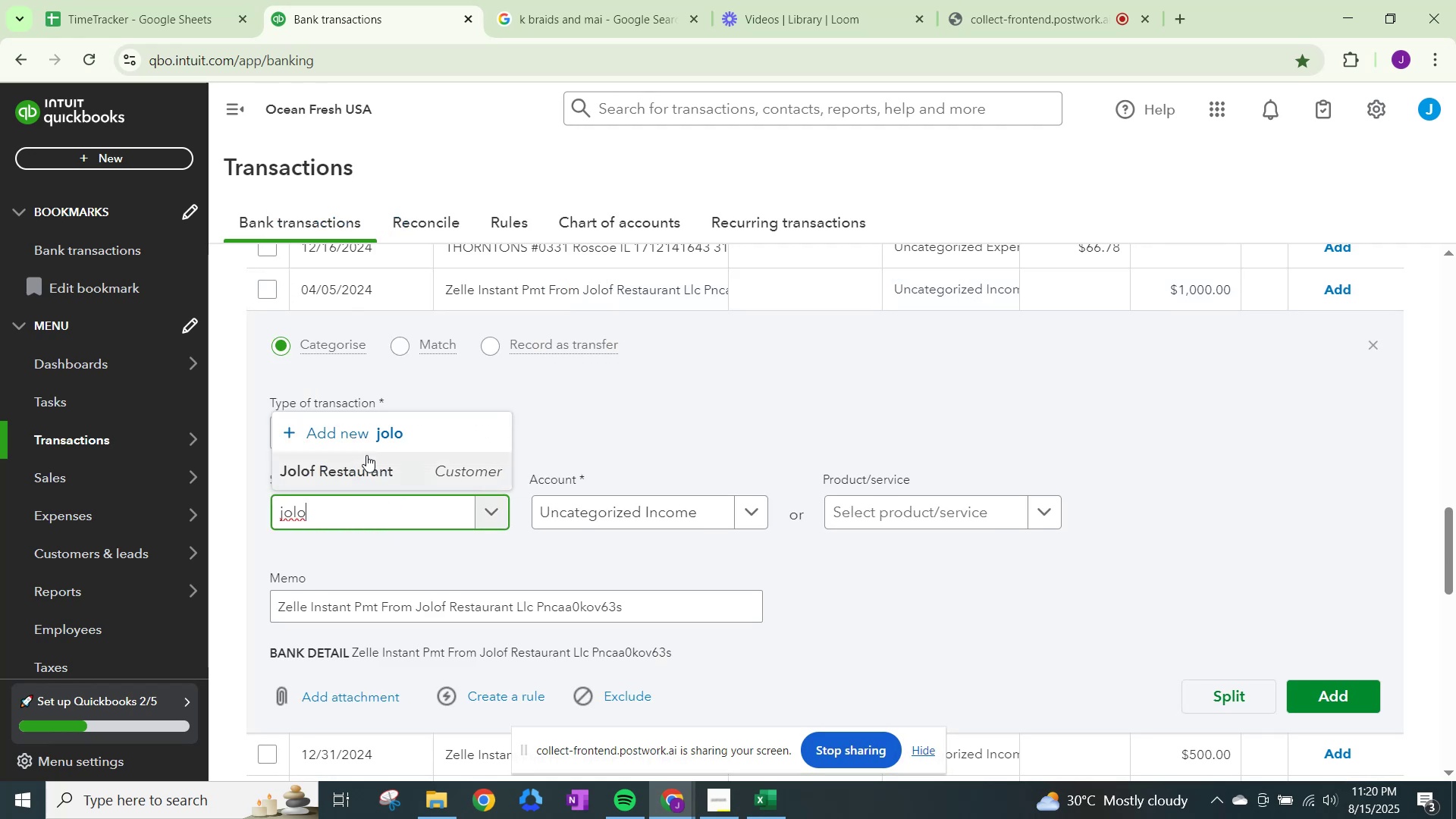 
left_click([353, 474])
 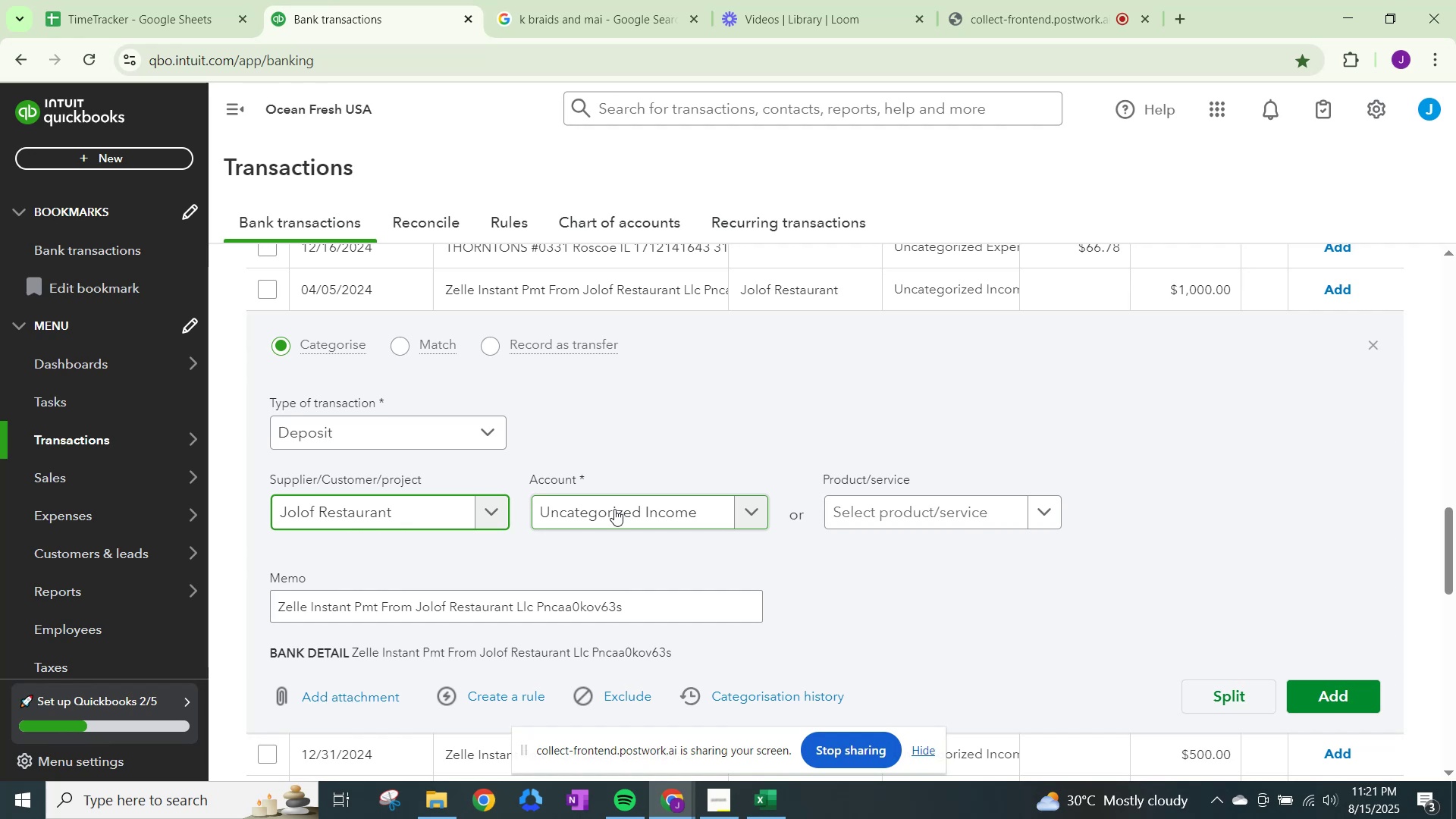 
wait(21.78)
 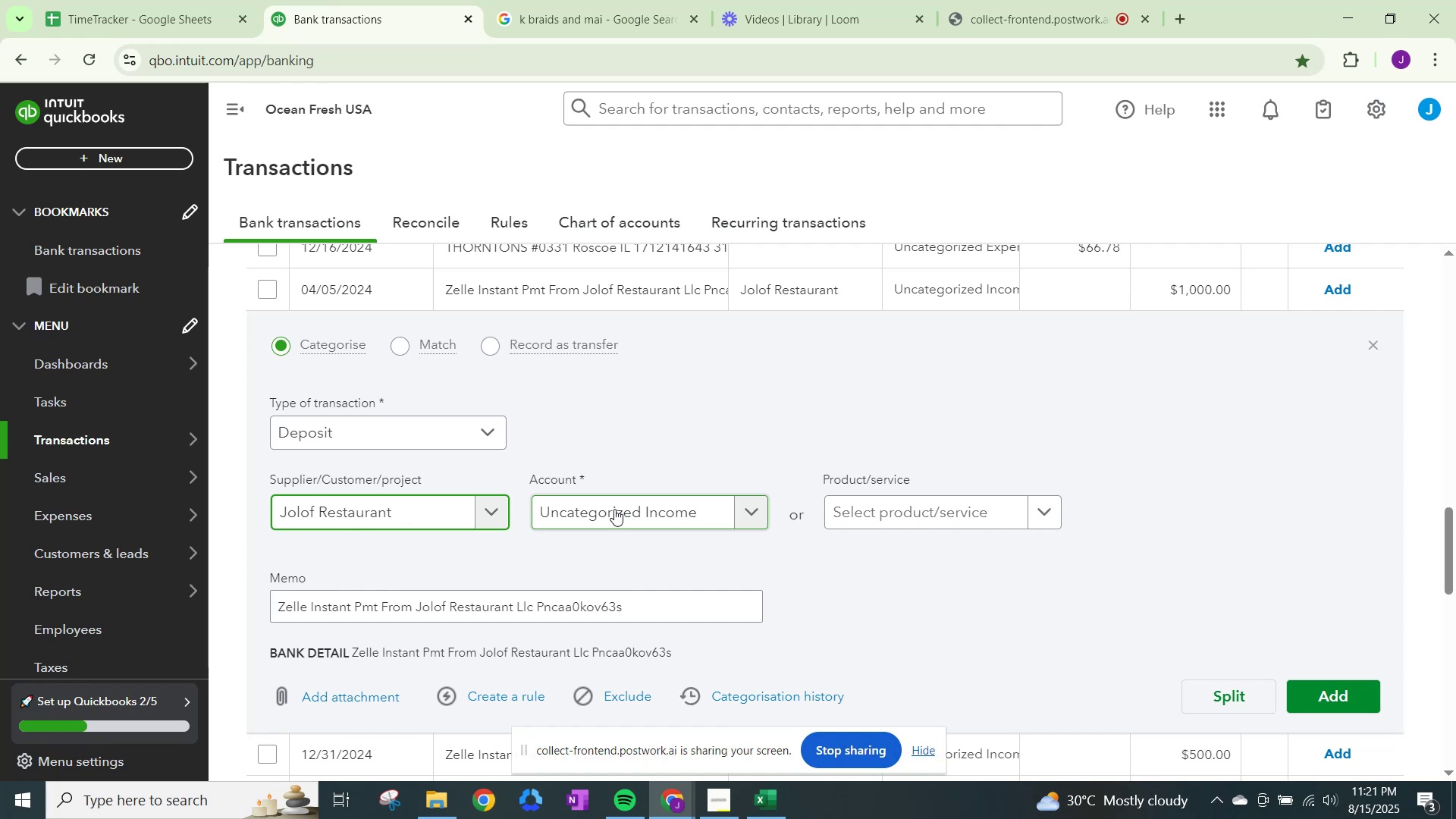 
left_click([696, 510])
 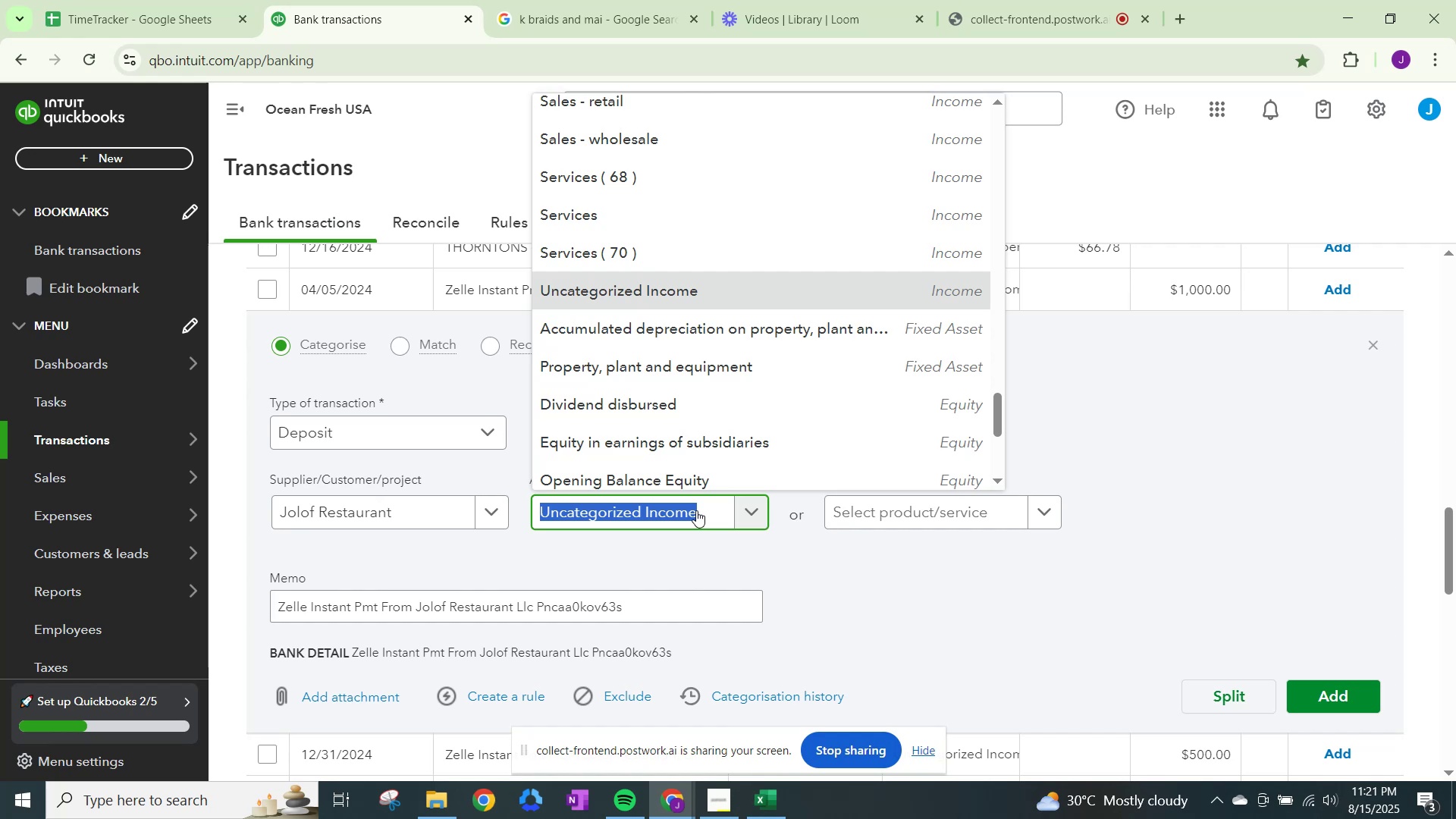 
wait(10.11)
 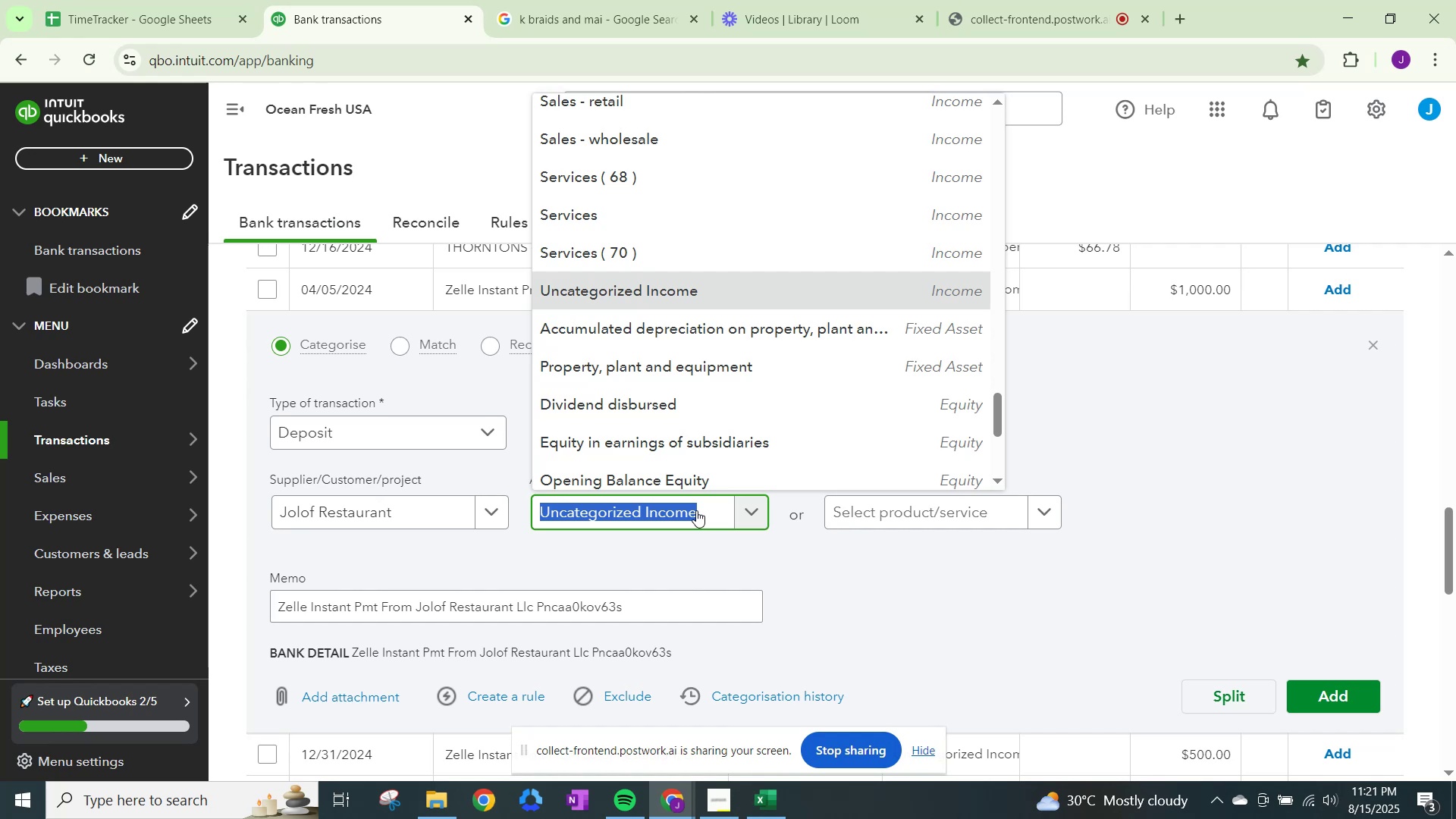 
type(other)
key(Backspace)
key(Backspace)
key(Backspace)
key(Backspace)
key(Backspace)
type(sales)
 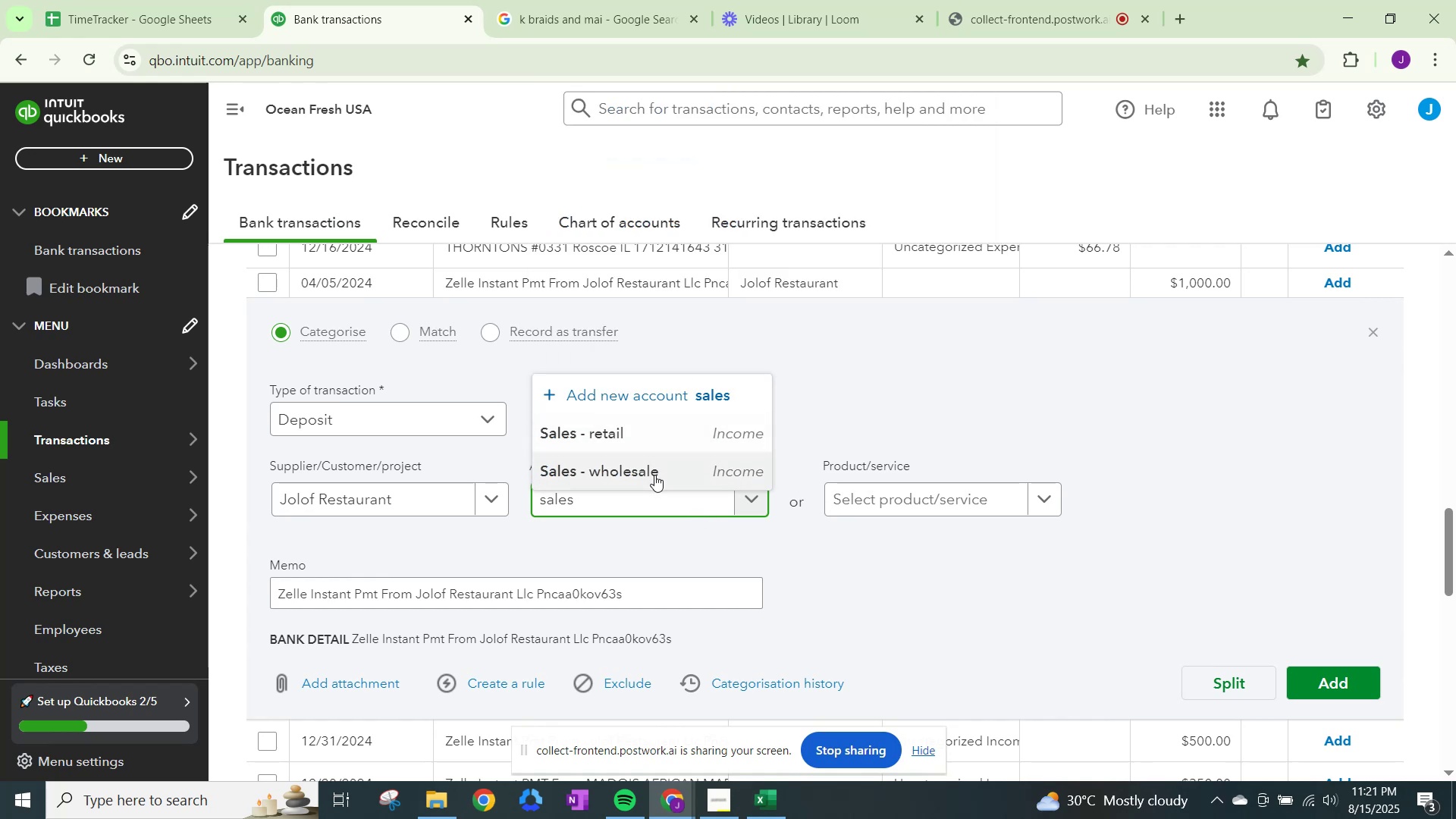 
left_click([652, 431])
 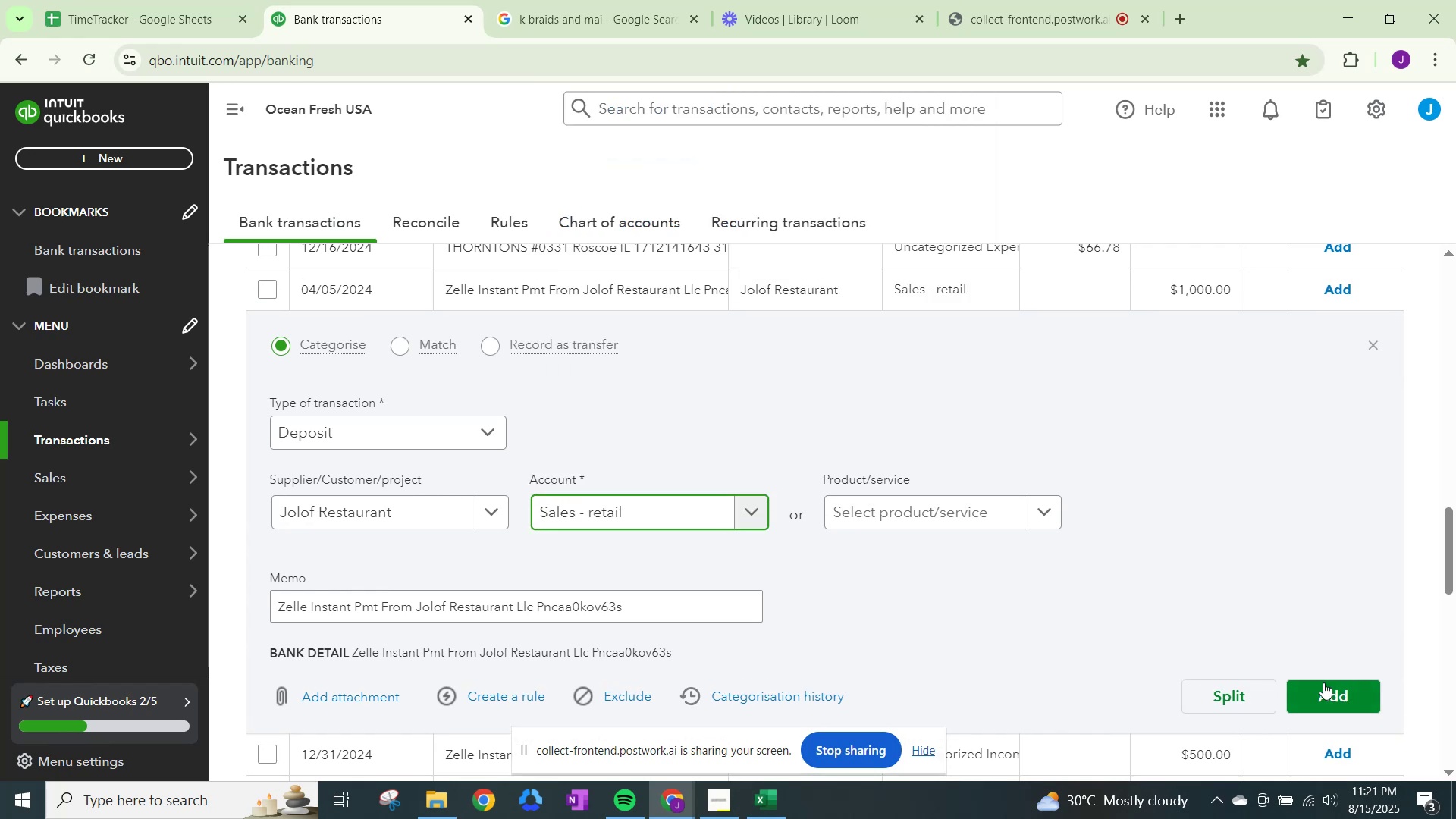 
left_click([1325, 682])
 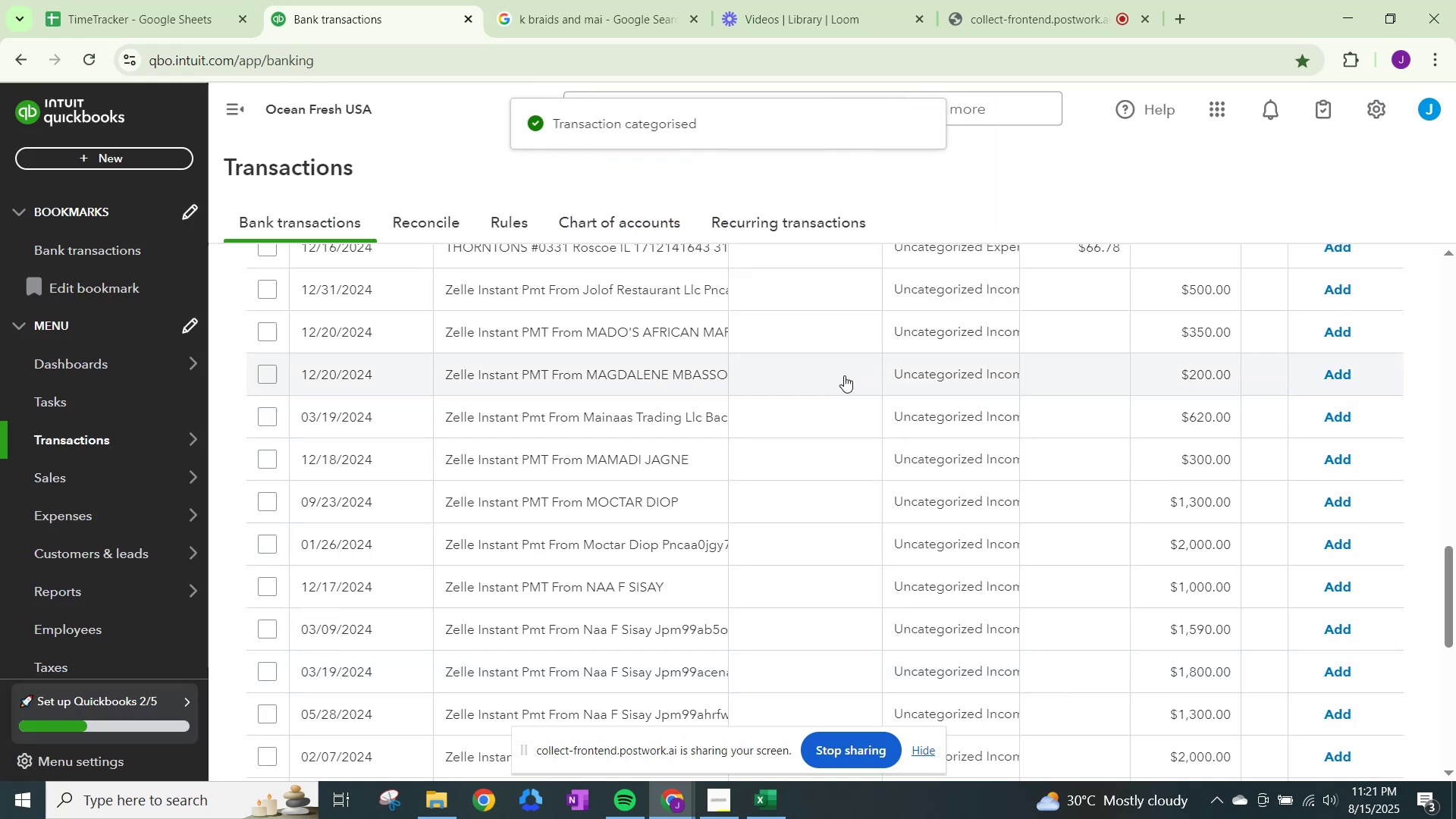 
left_click([893, 295])
 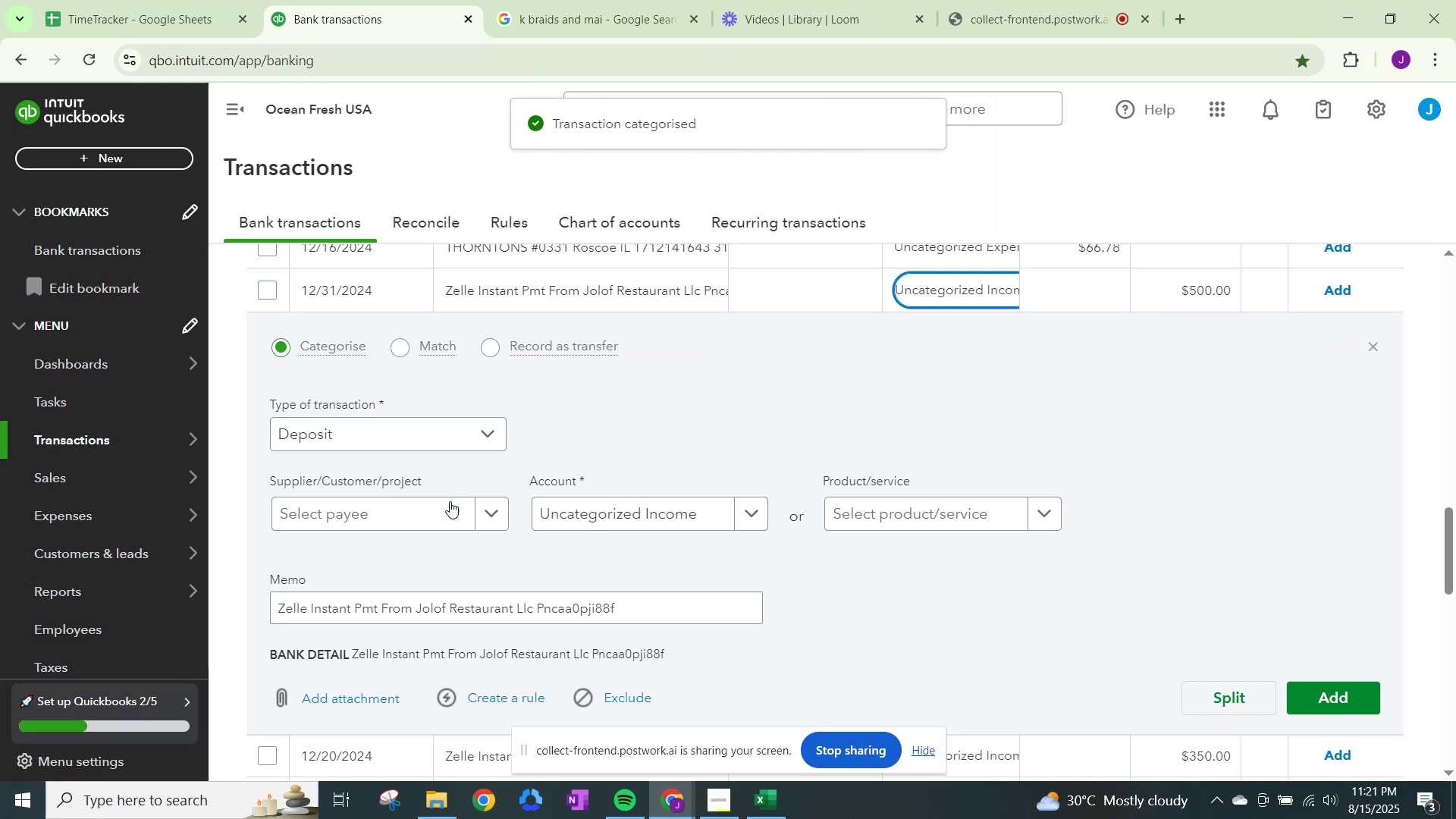 
left_click([450, 510])
 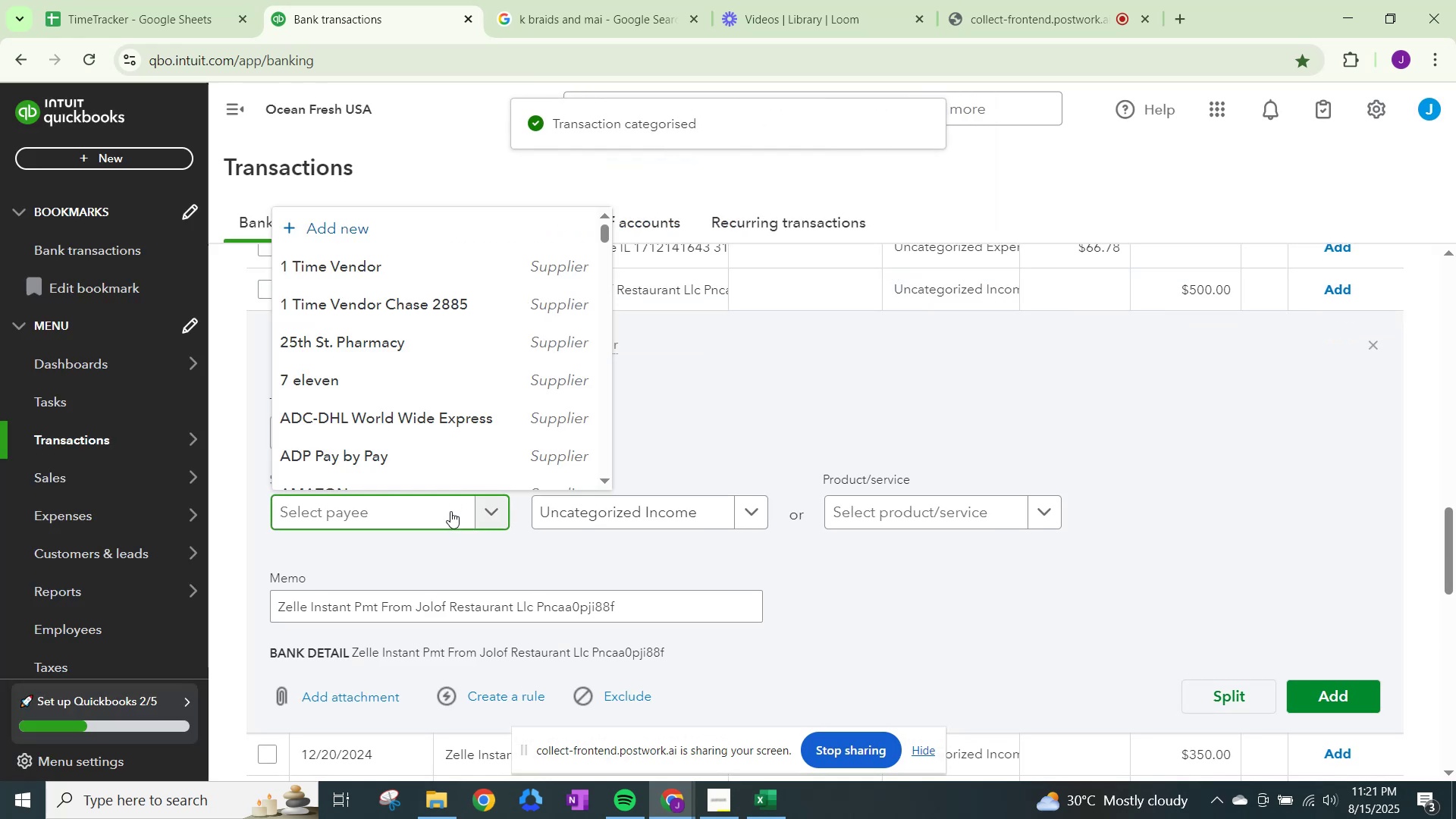 
type(jolo)
 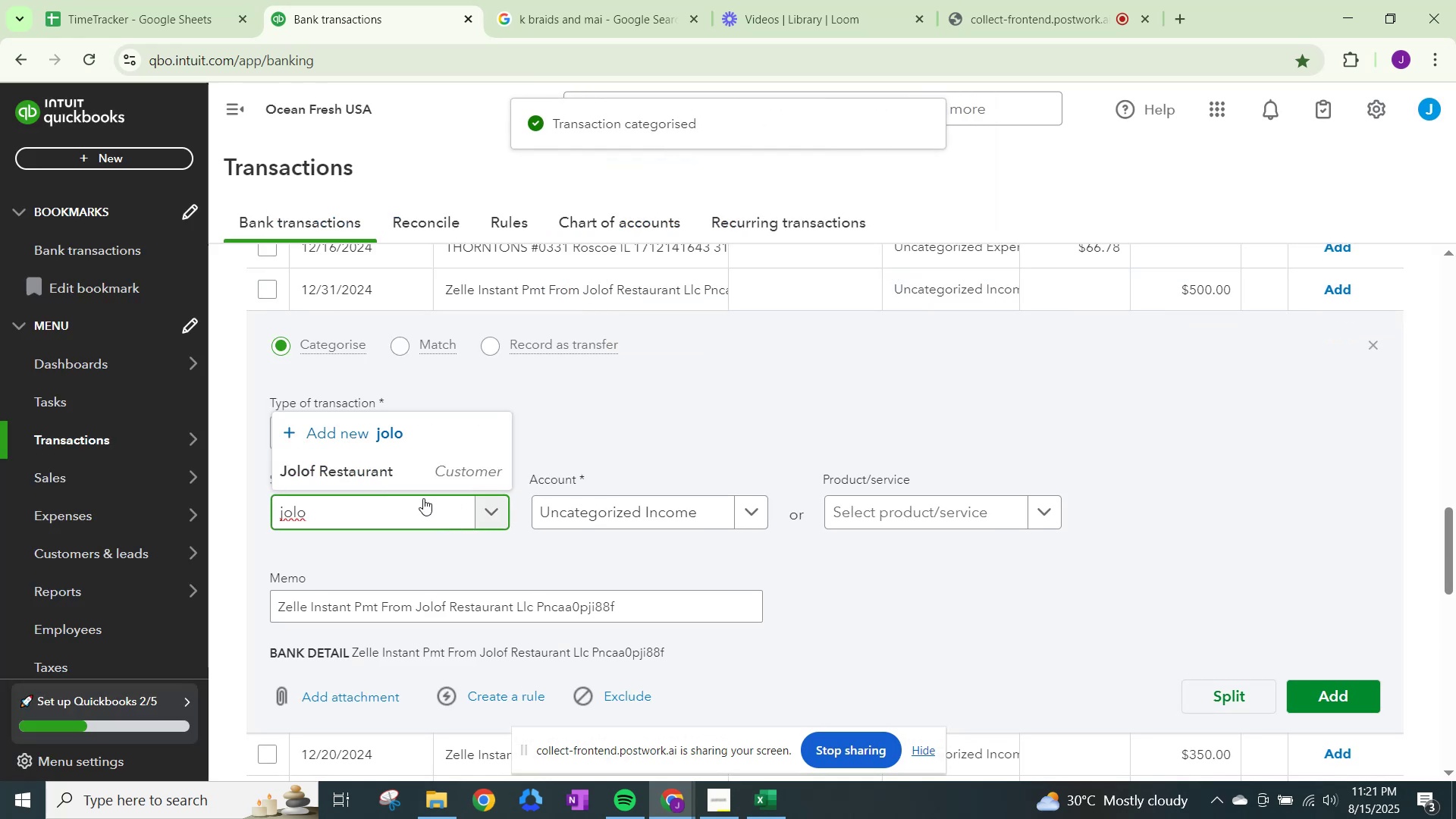 
left_click([404, 471])
 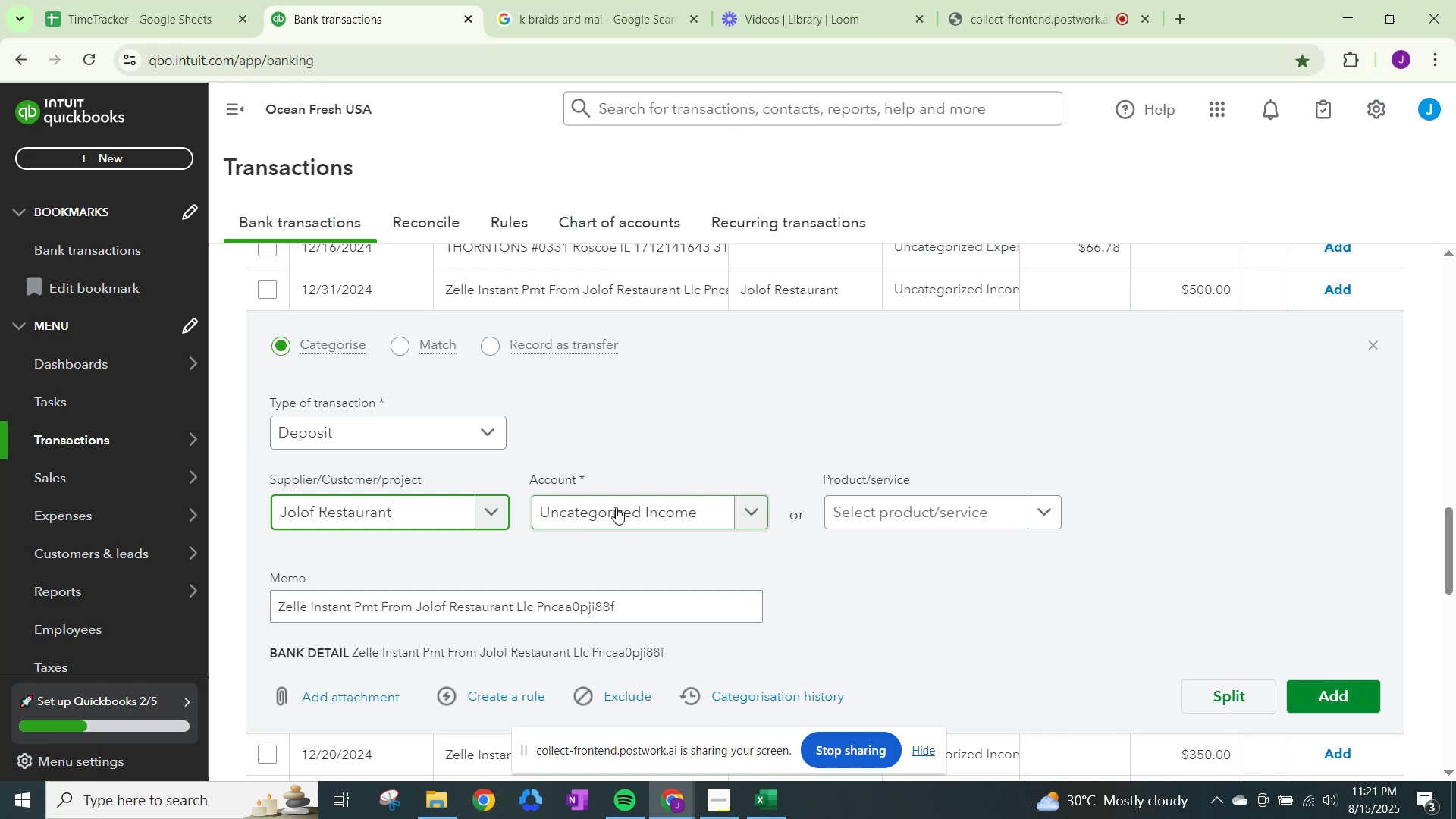 
left_click([616, 507])
 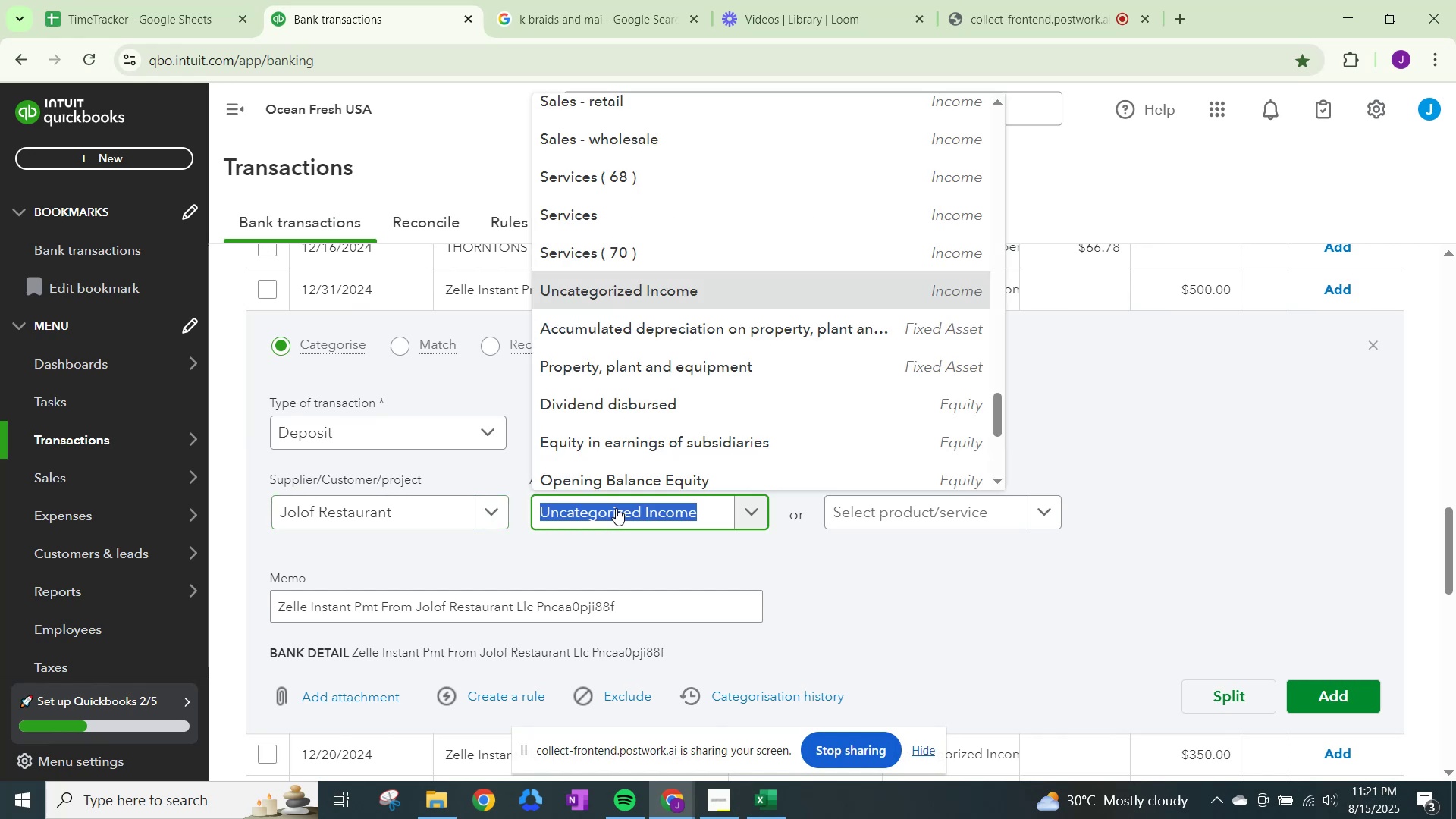 
type(sales)
 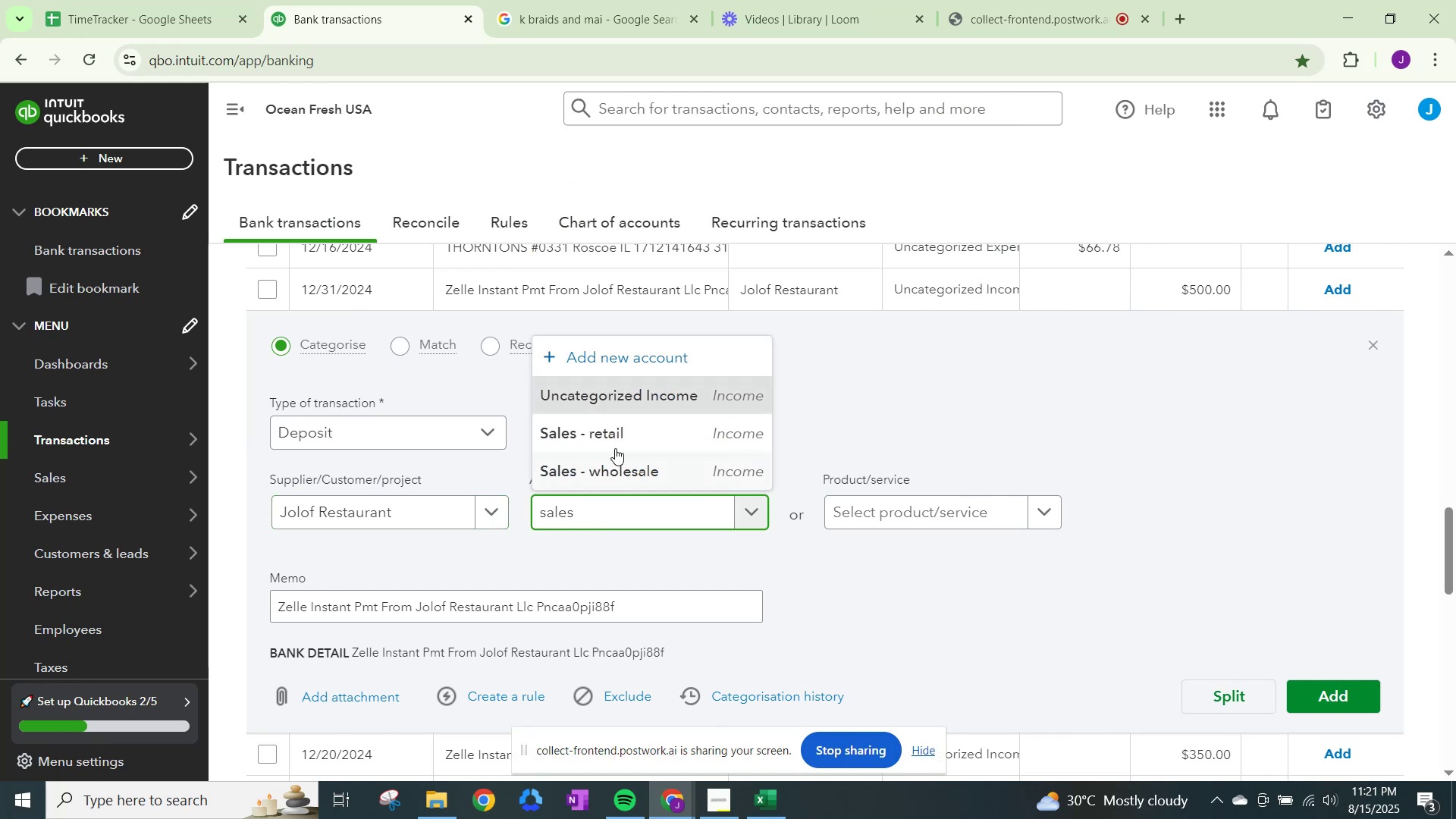 
left_click([616, 433])
 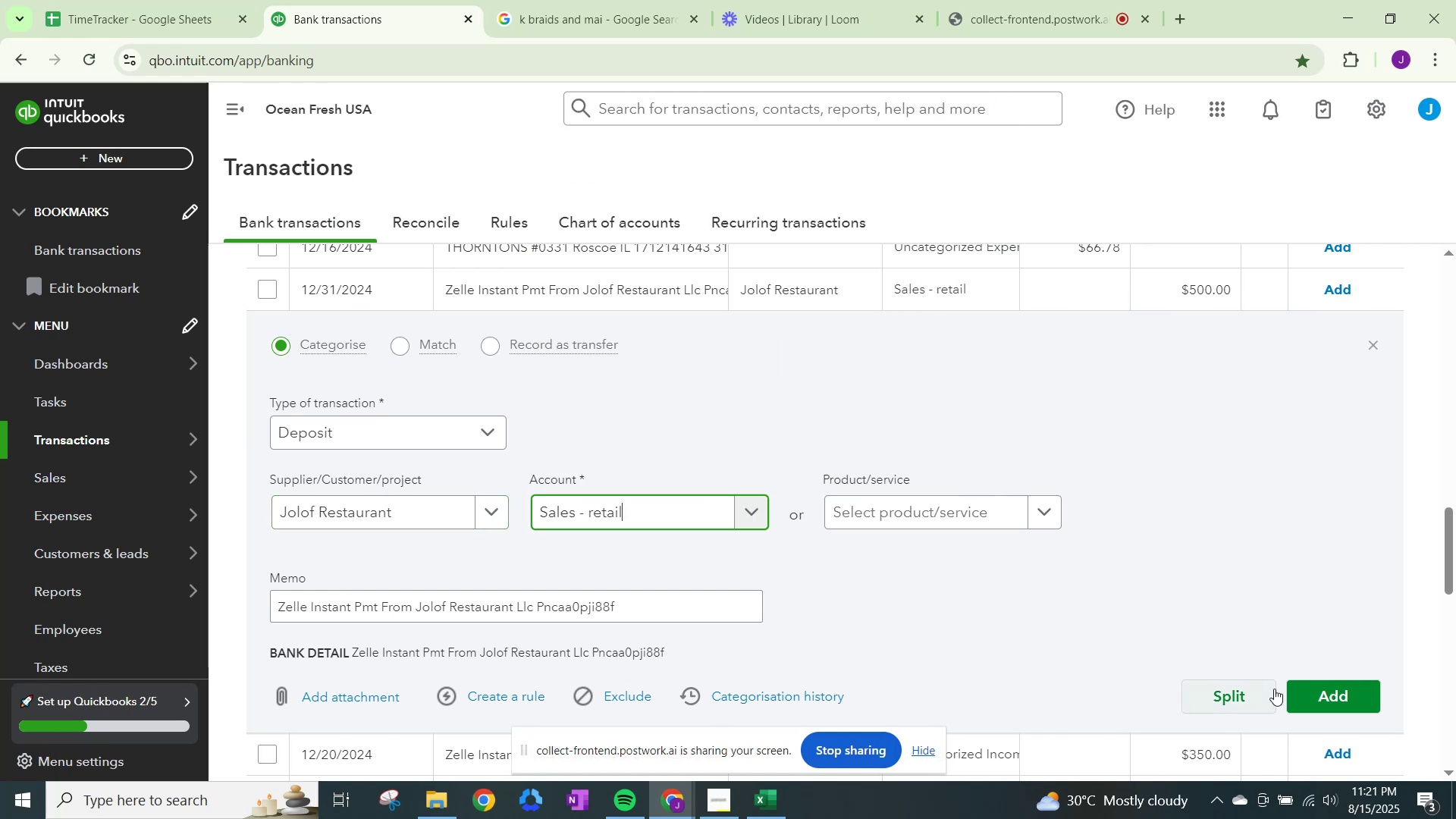 
left_click([1341, 695])
 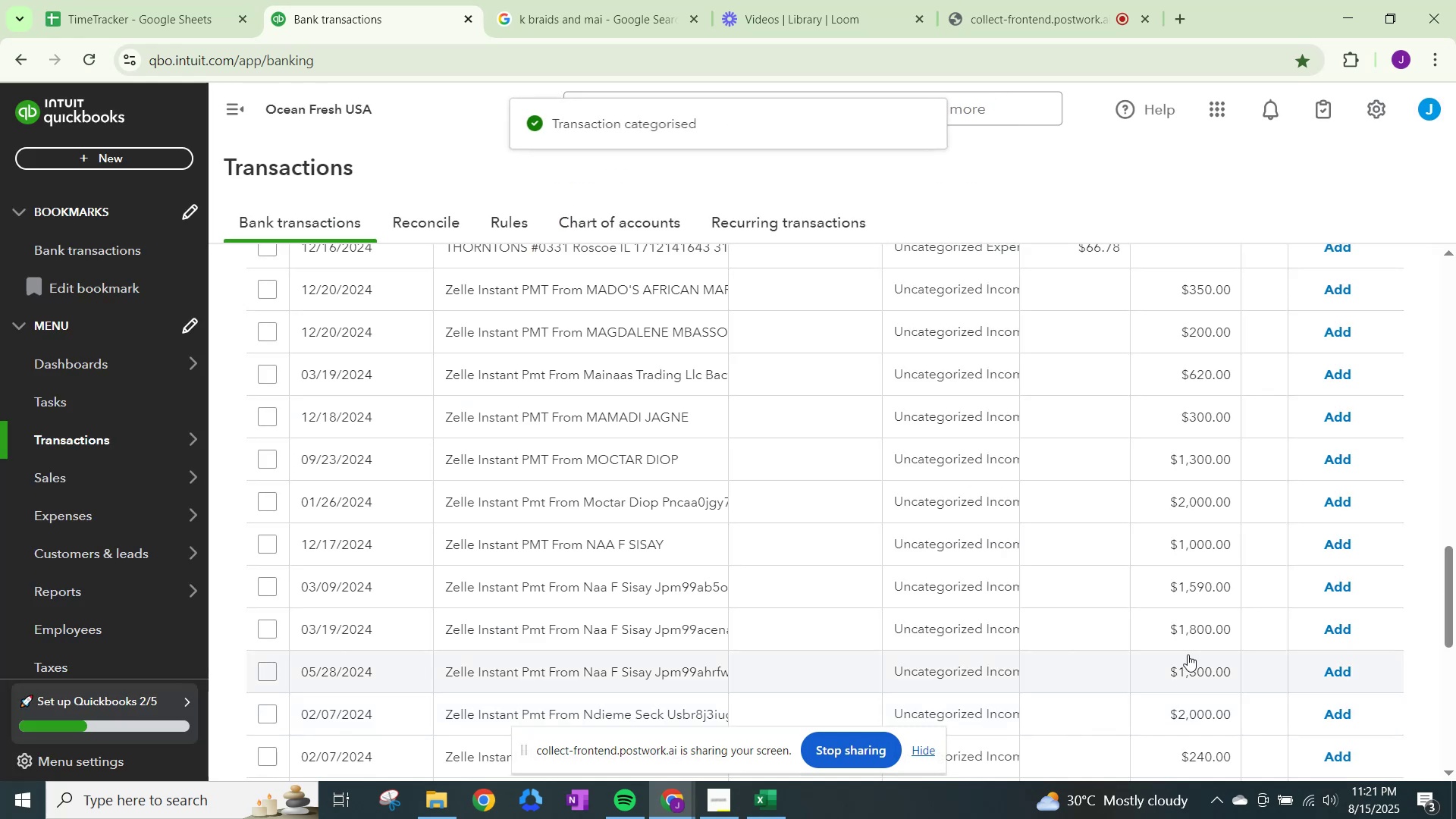 
scroll: coordinate [1187, 654], scroll_direction: up, amount: 1.0
 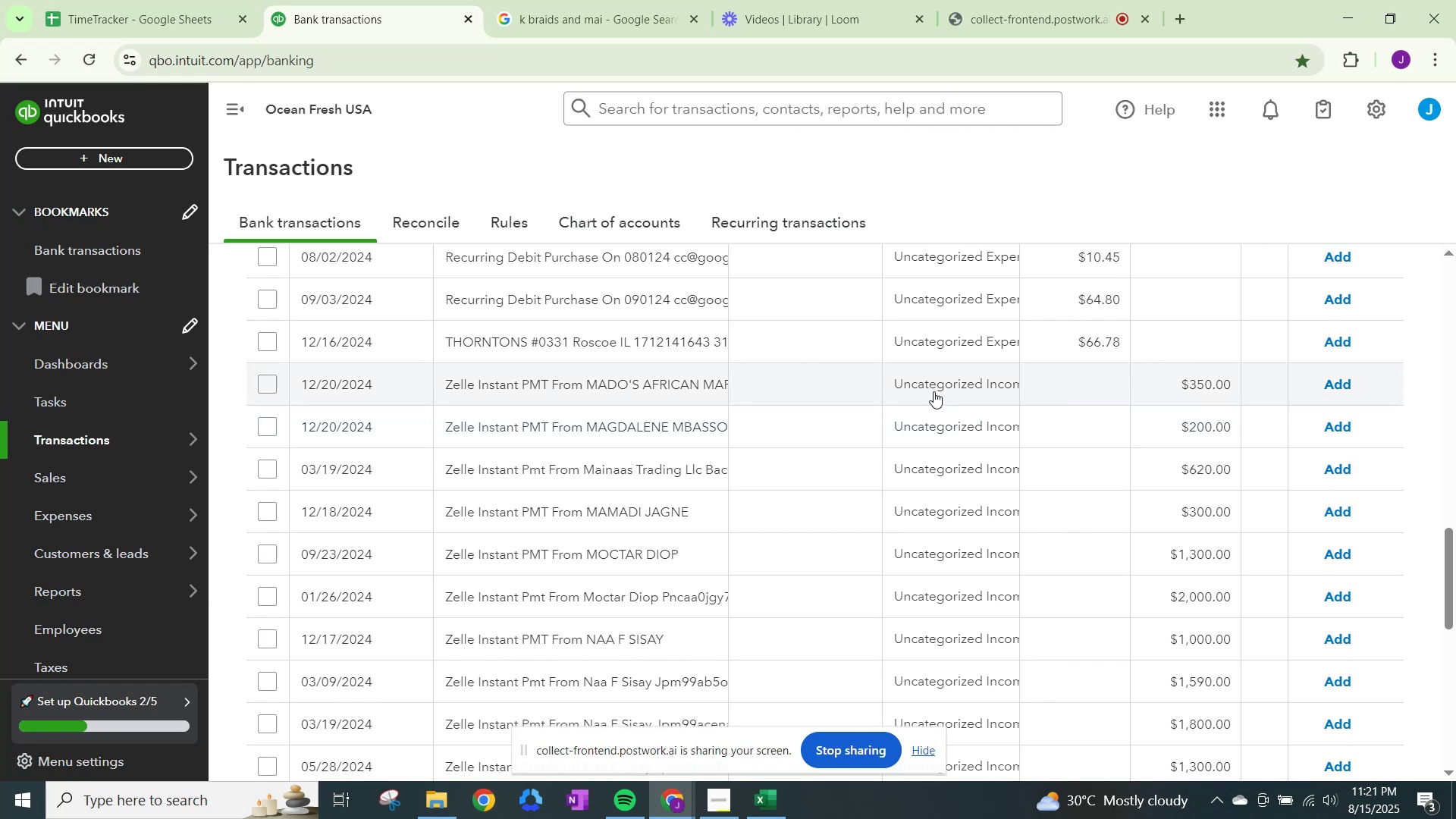 
wait(7.41)
 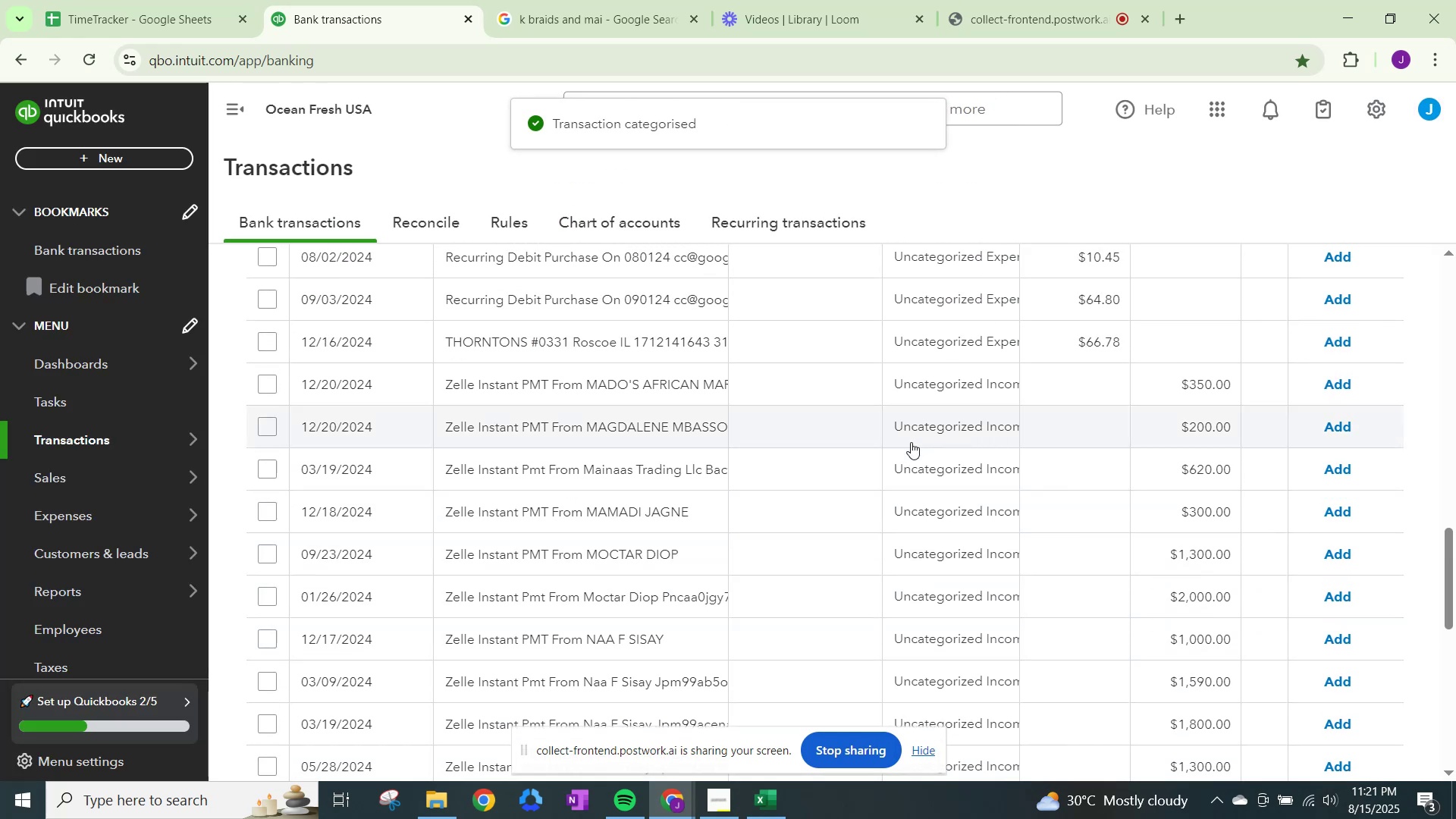 
scroll: coordinate [934, 391], scroll_direction: down, amount: 7.0
 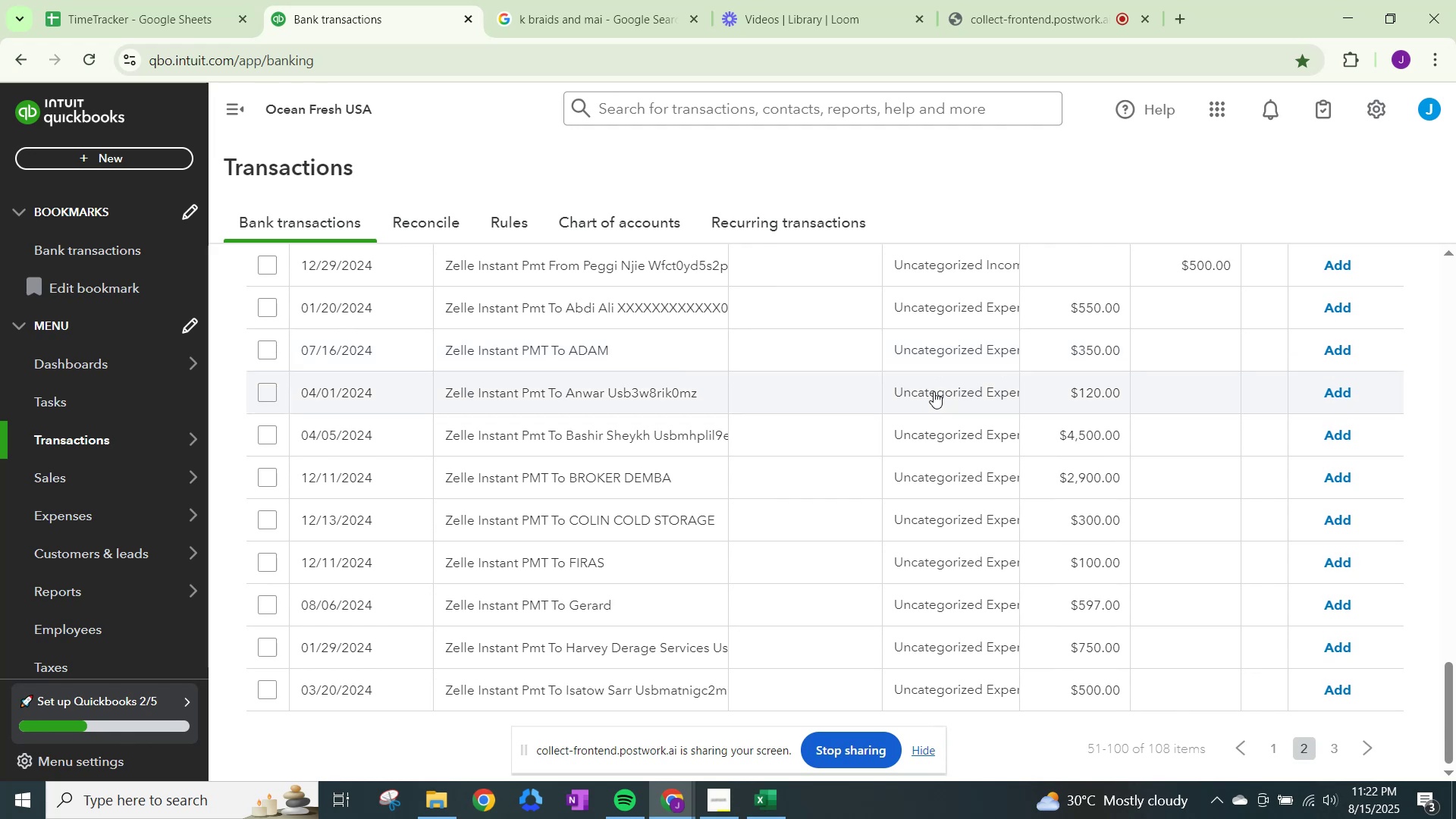 
scroll: coordinate [934, 391], scroll_direction: up, amount: 7.0
 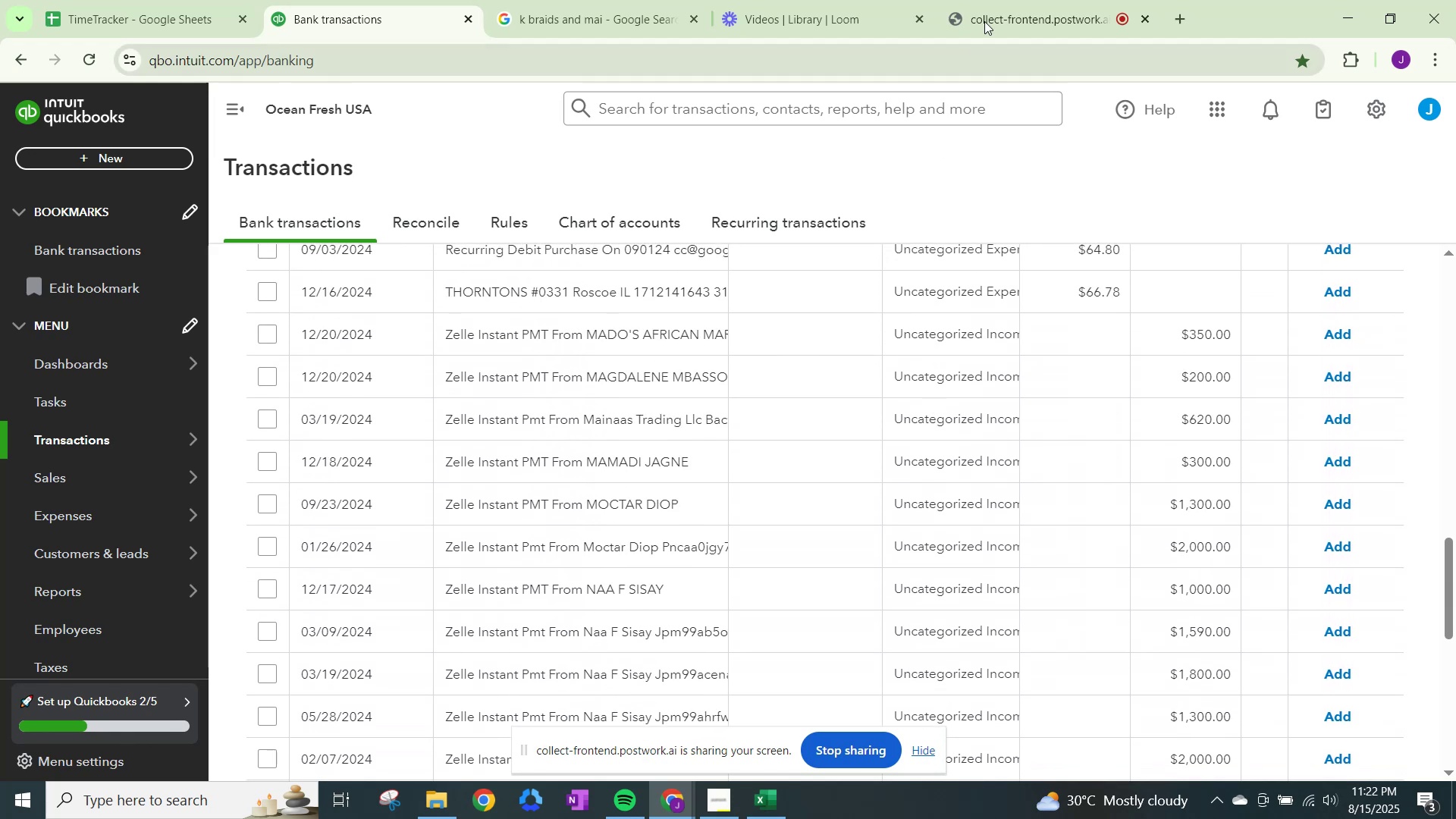 
left_click([993, 8])
 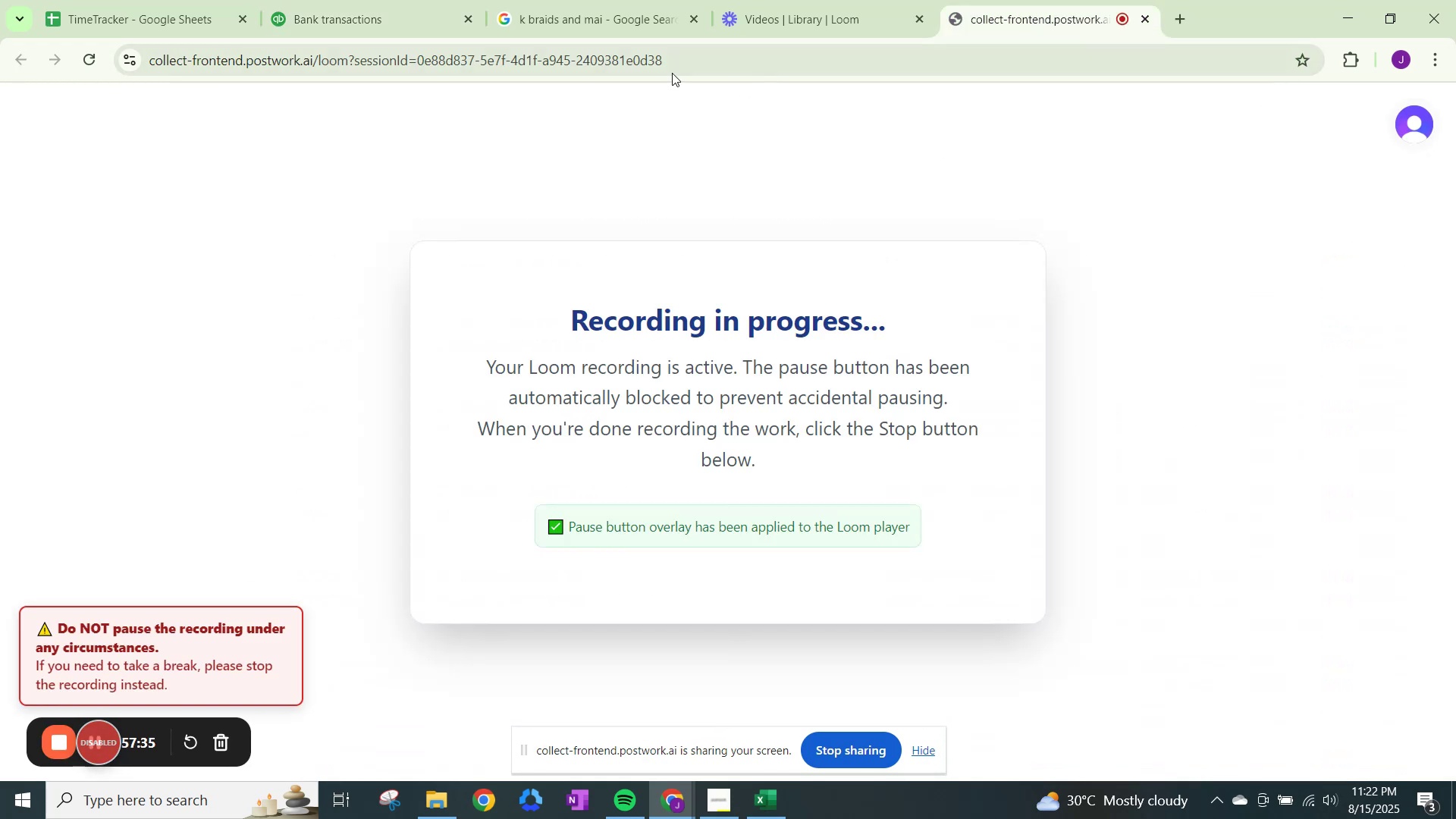 
left_click([598, 5])
 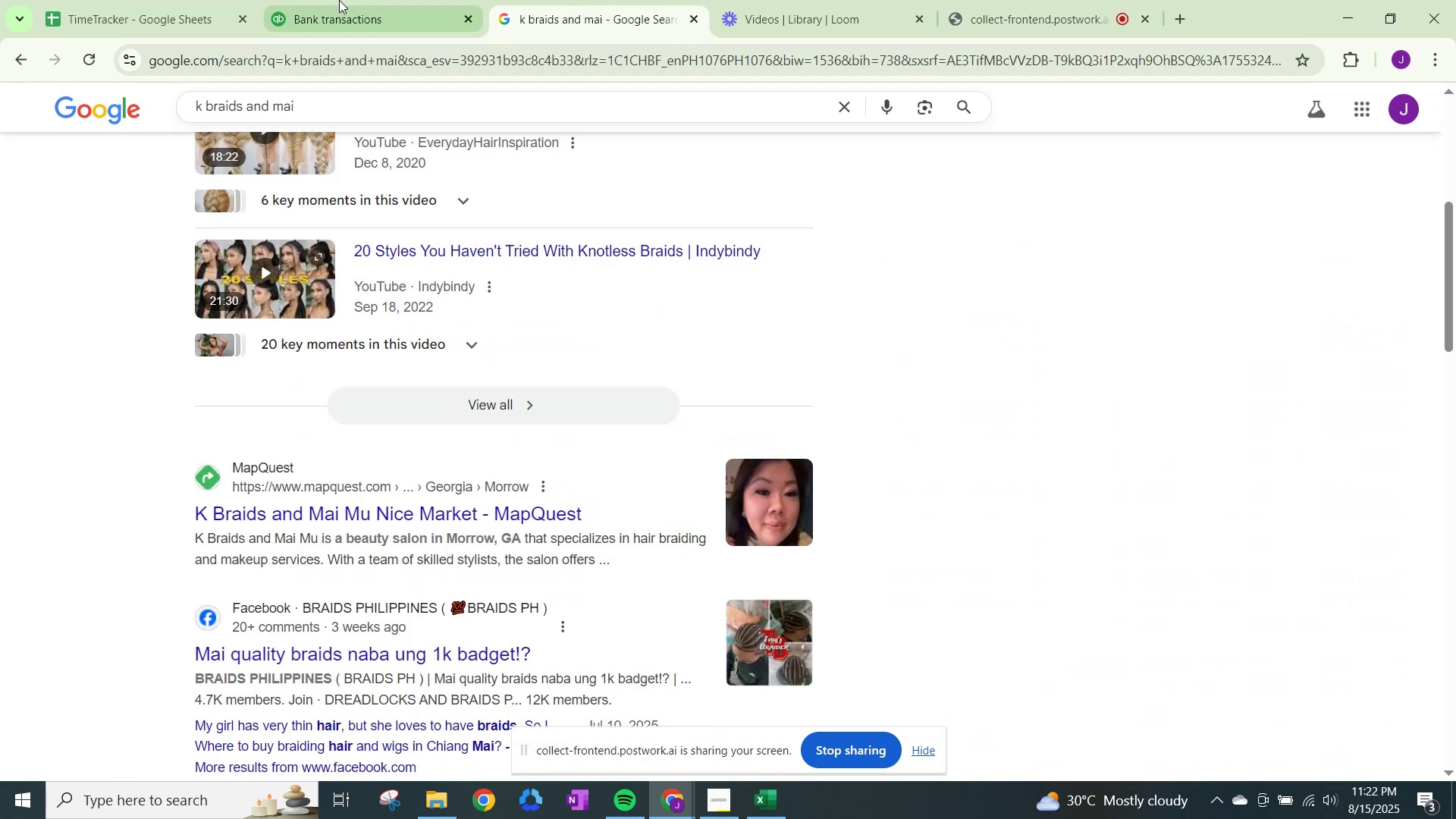 
left_click([339, 0])
 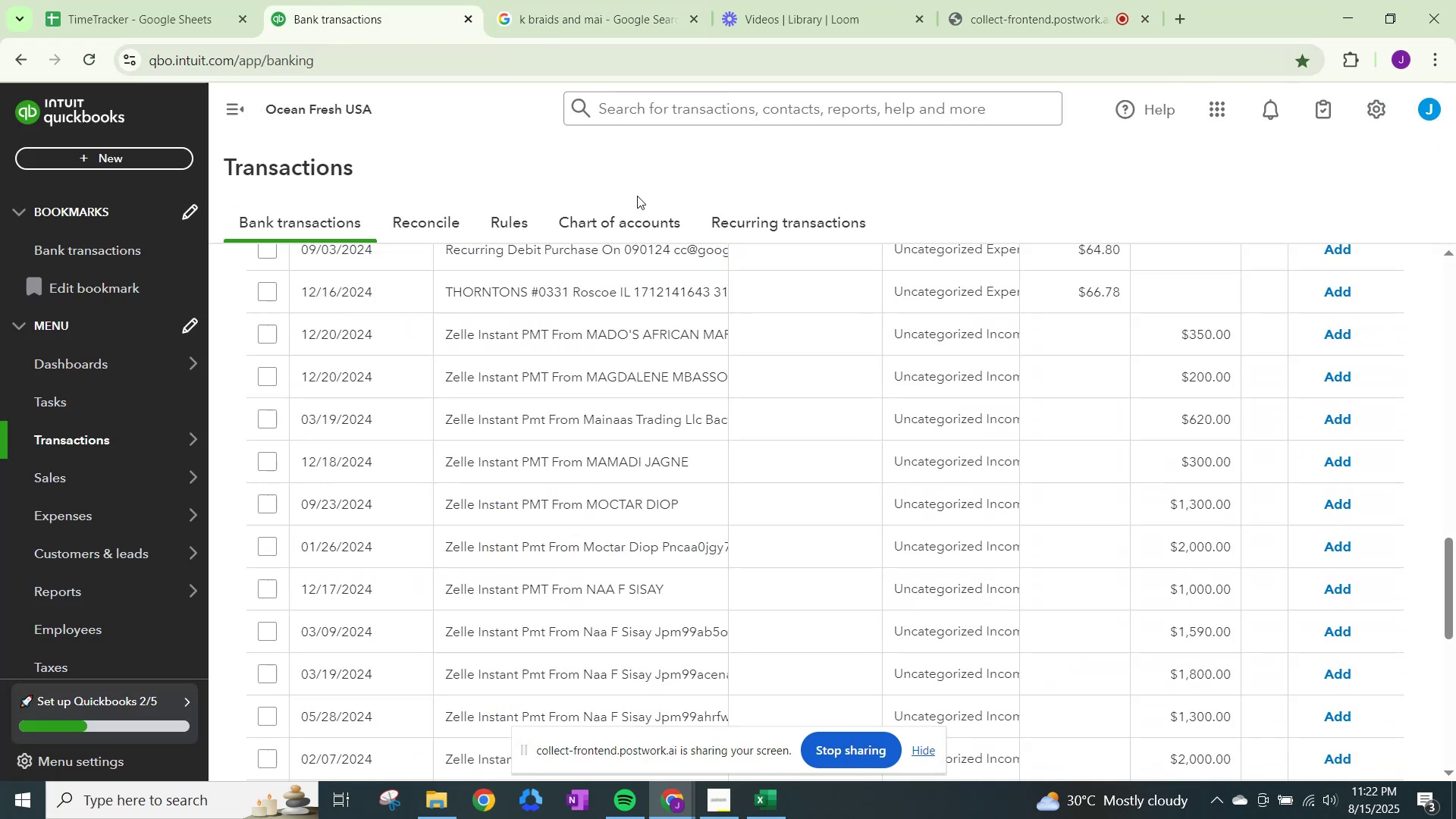 
scroll: coordinate [711, 308], scroll_direction: up, amount: 2.0
 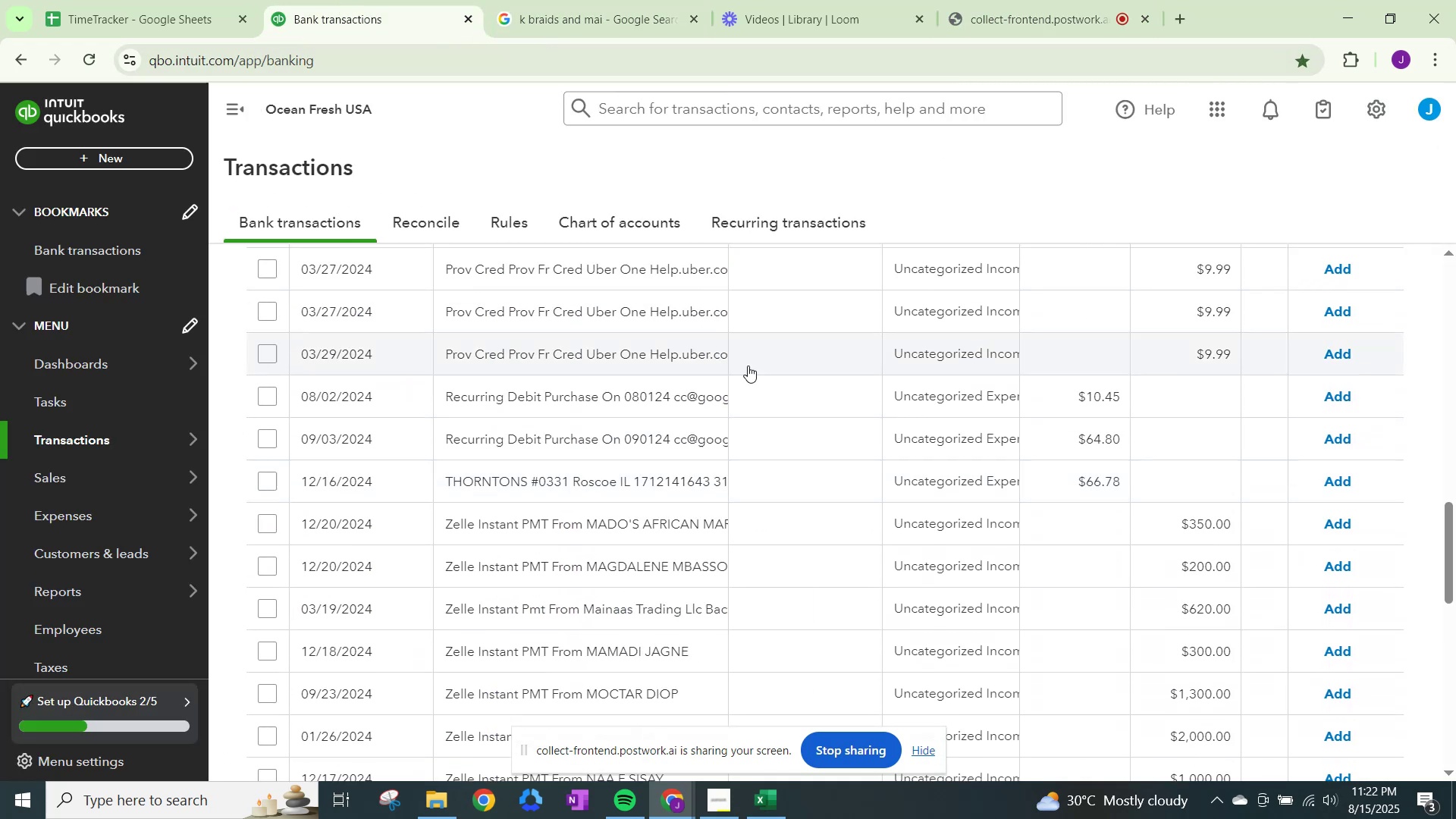 
scroll: coordinate [780, 408], scroll_direction: down, amount: 1.0
 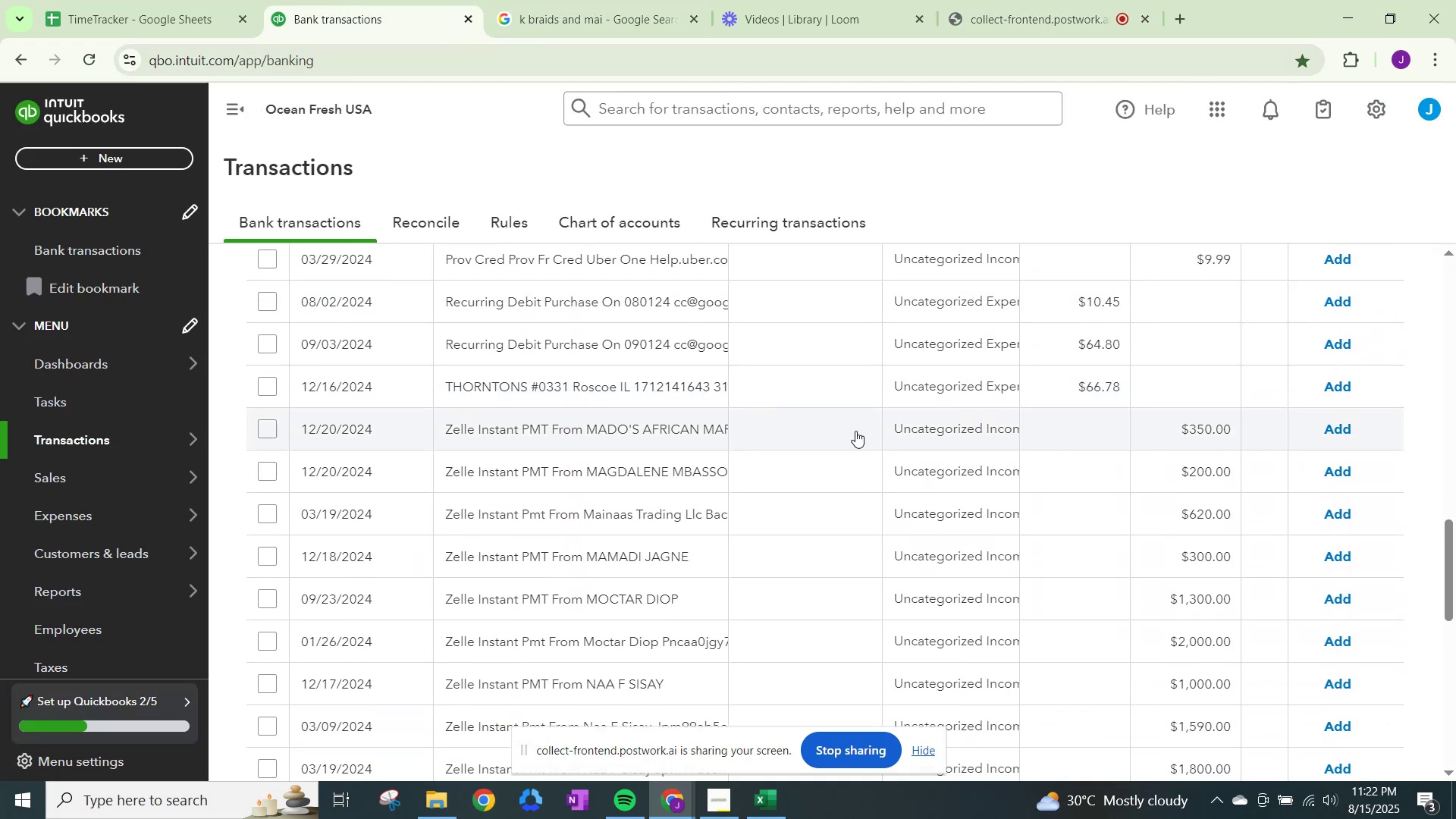 
left_click([934, 428])
 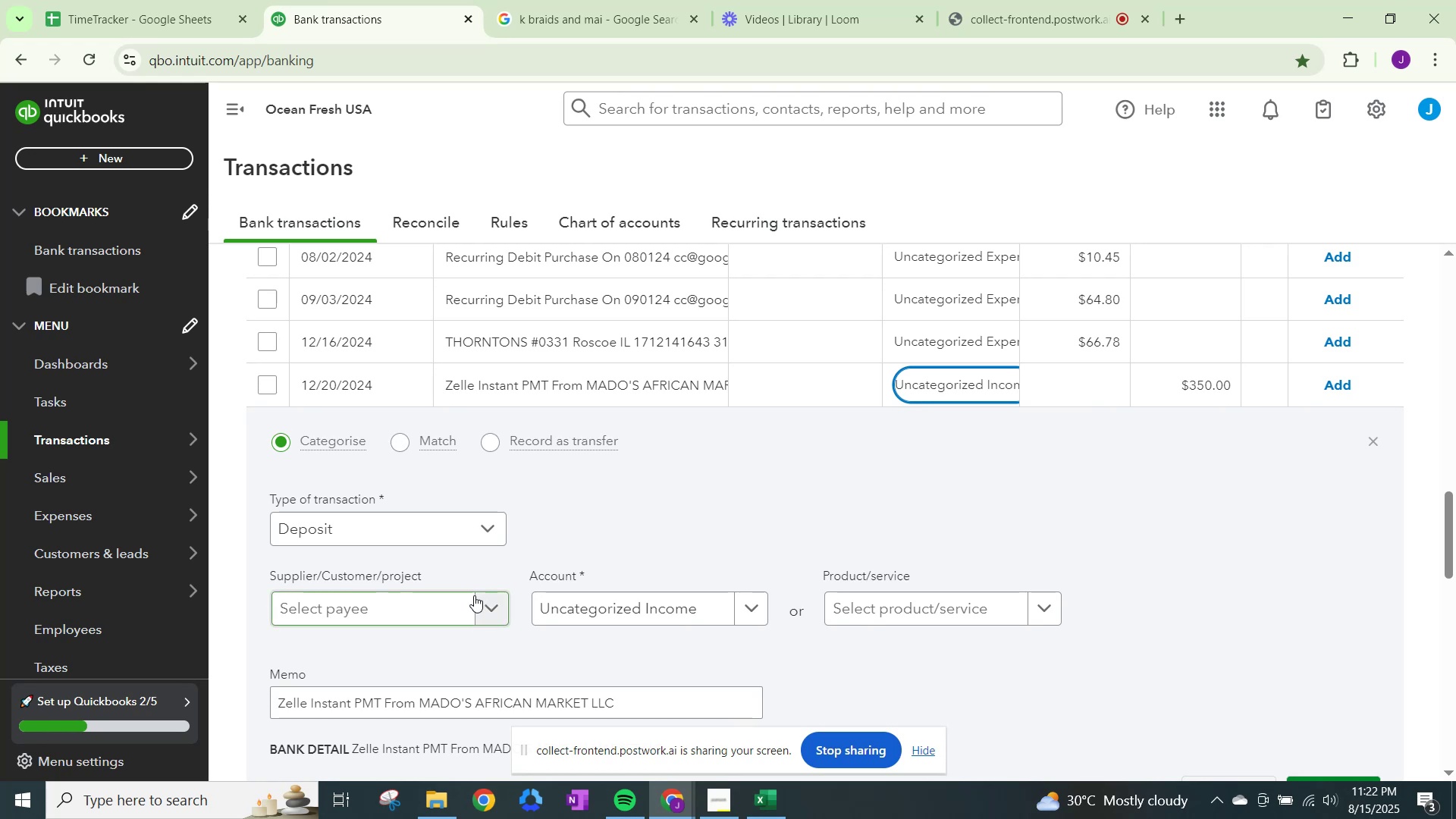 
left_click([475, 607])
 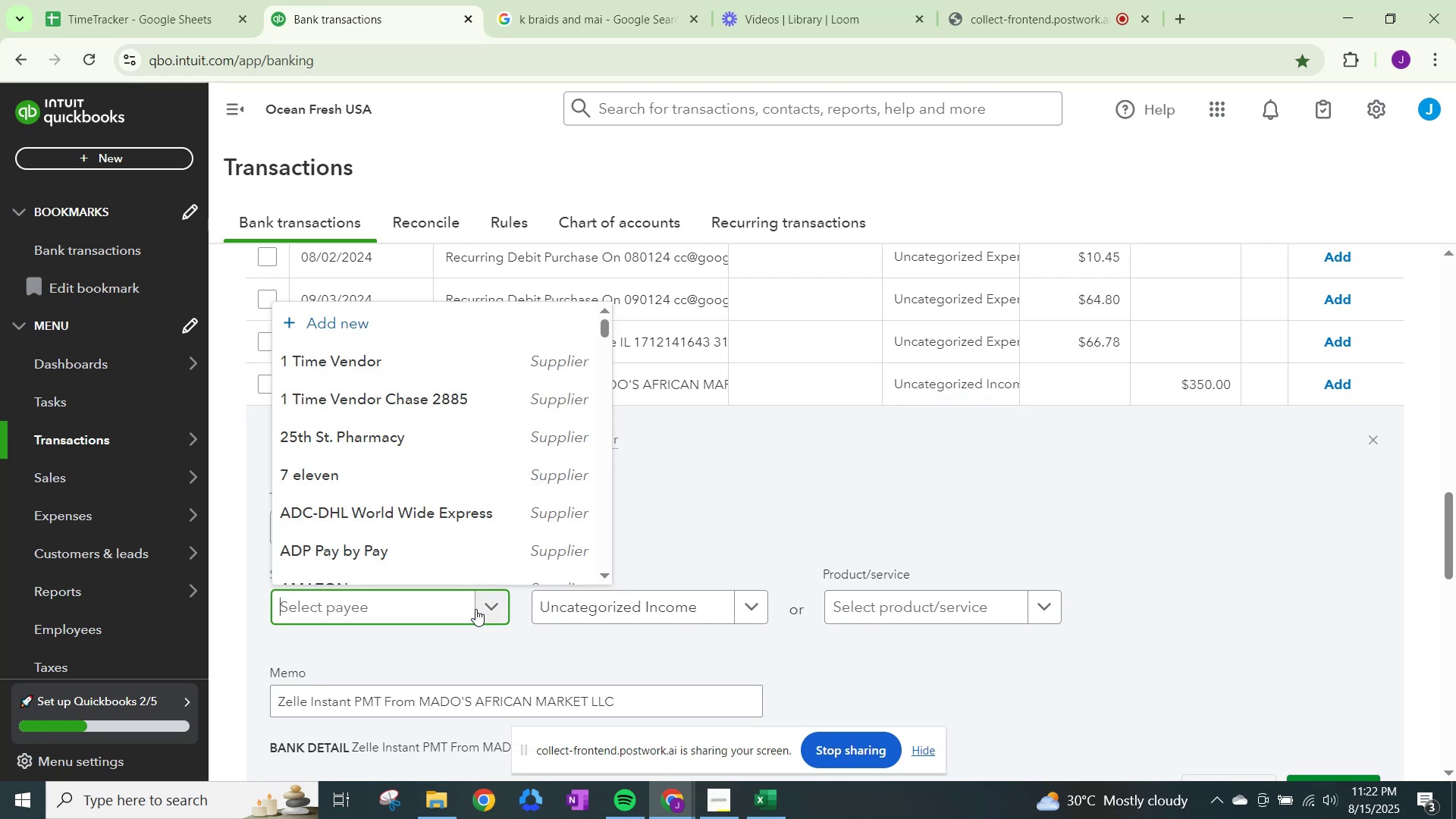 
type(Mado )
key(Backspace)
type('s African Market)
 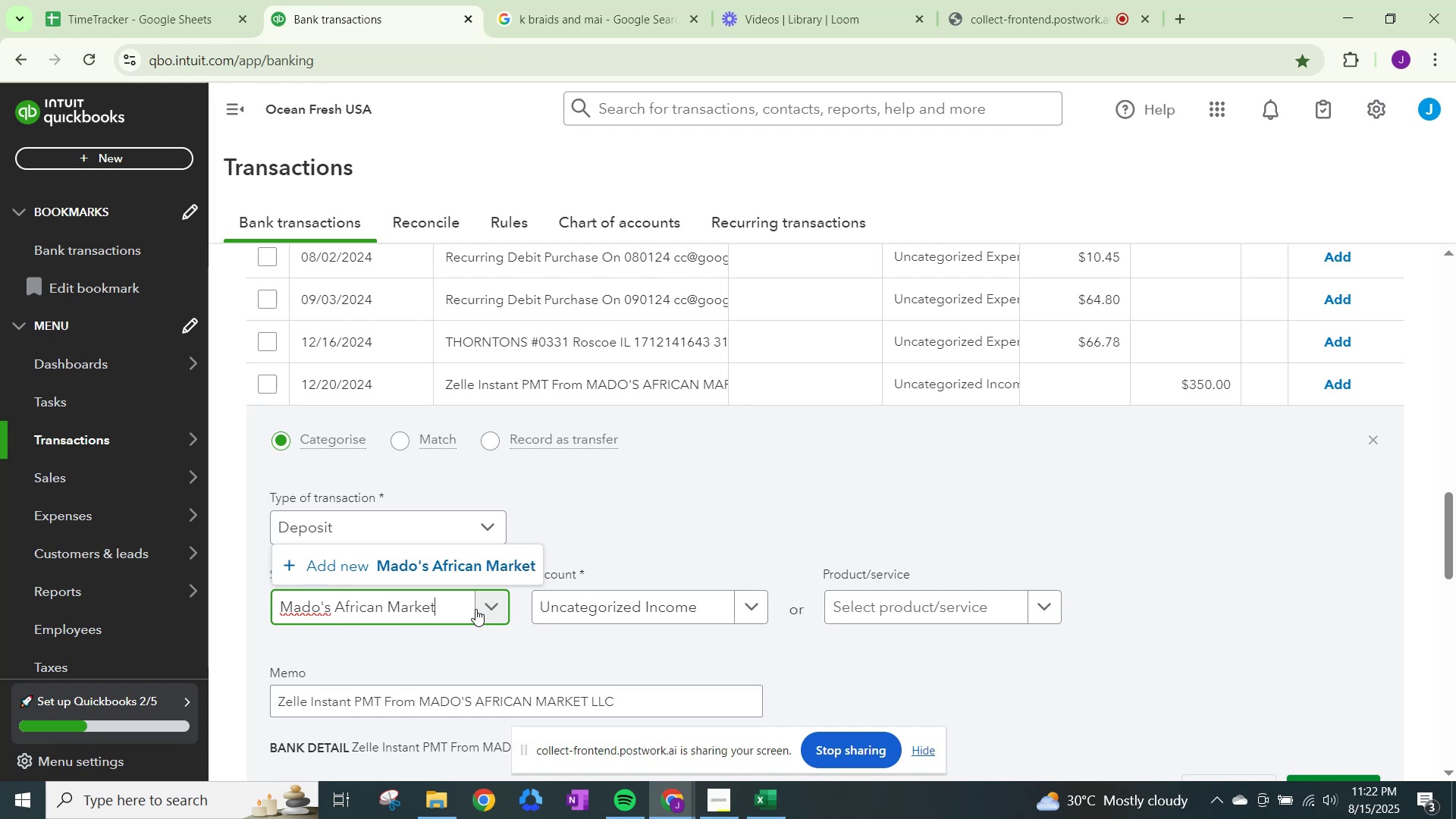 
left_click([471, 565])
 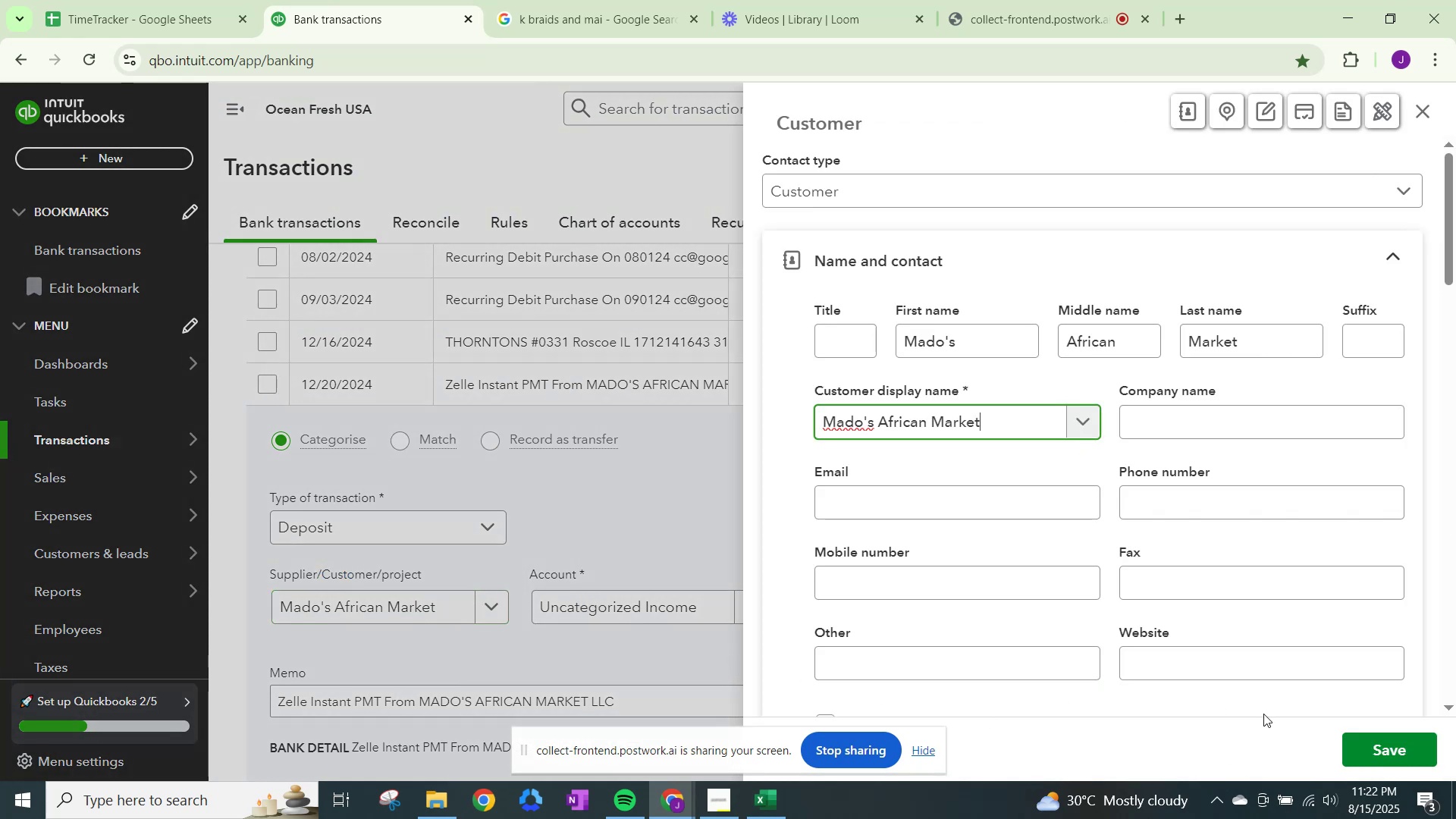 
left_click([1394, 754])
 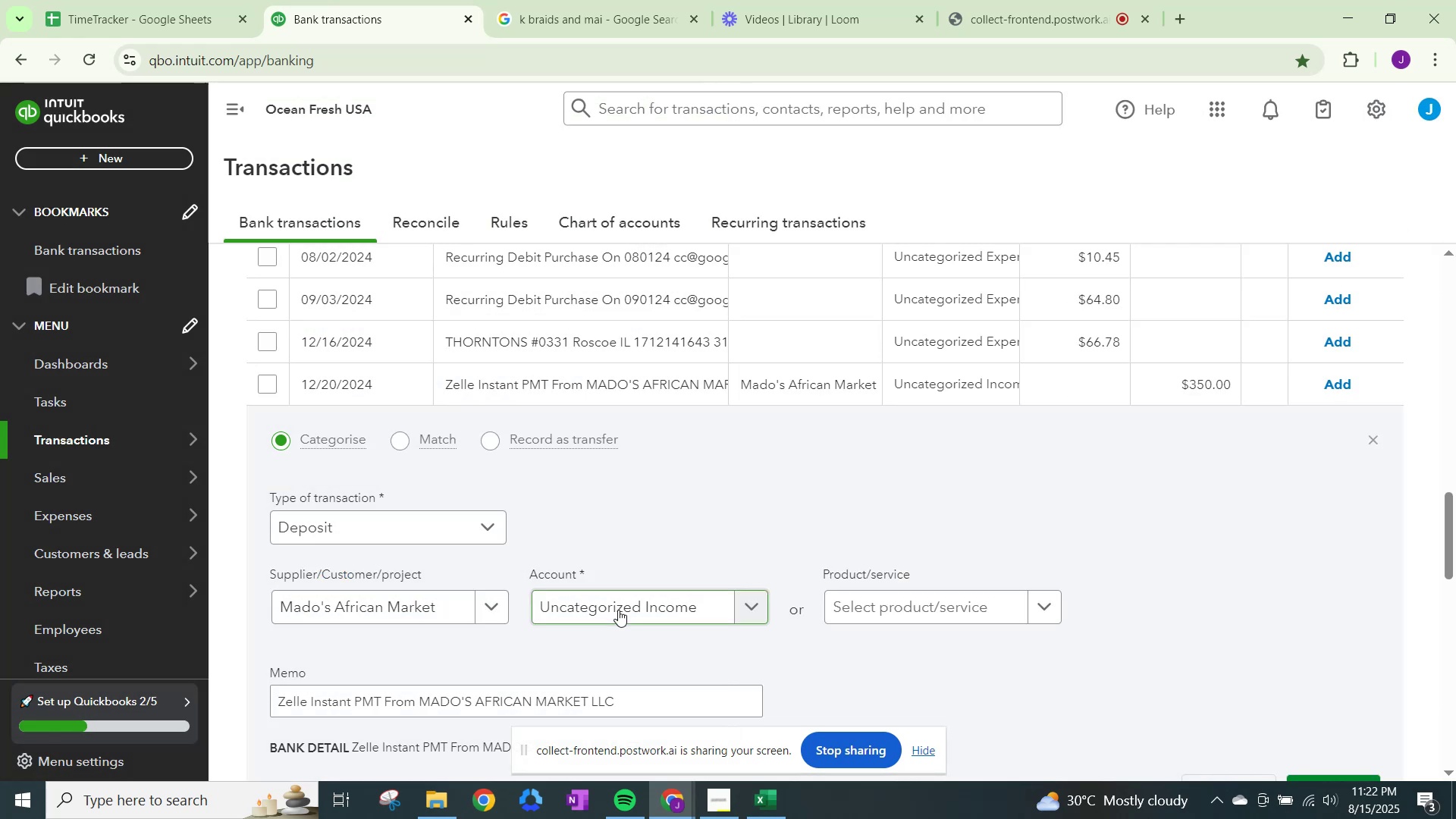 
left_click([618, 610])
 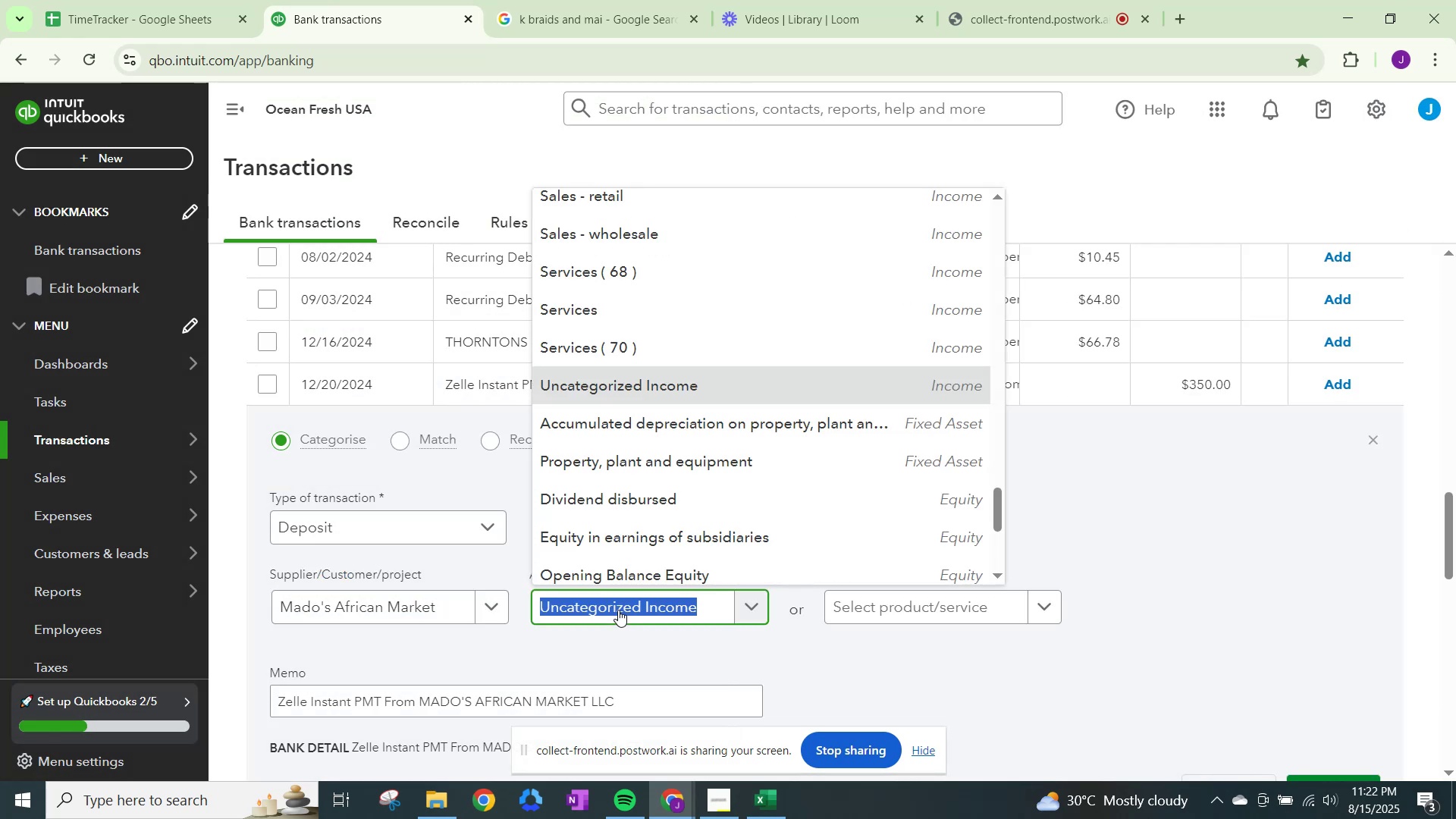 
type(sales)
 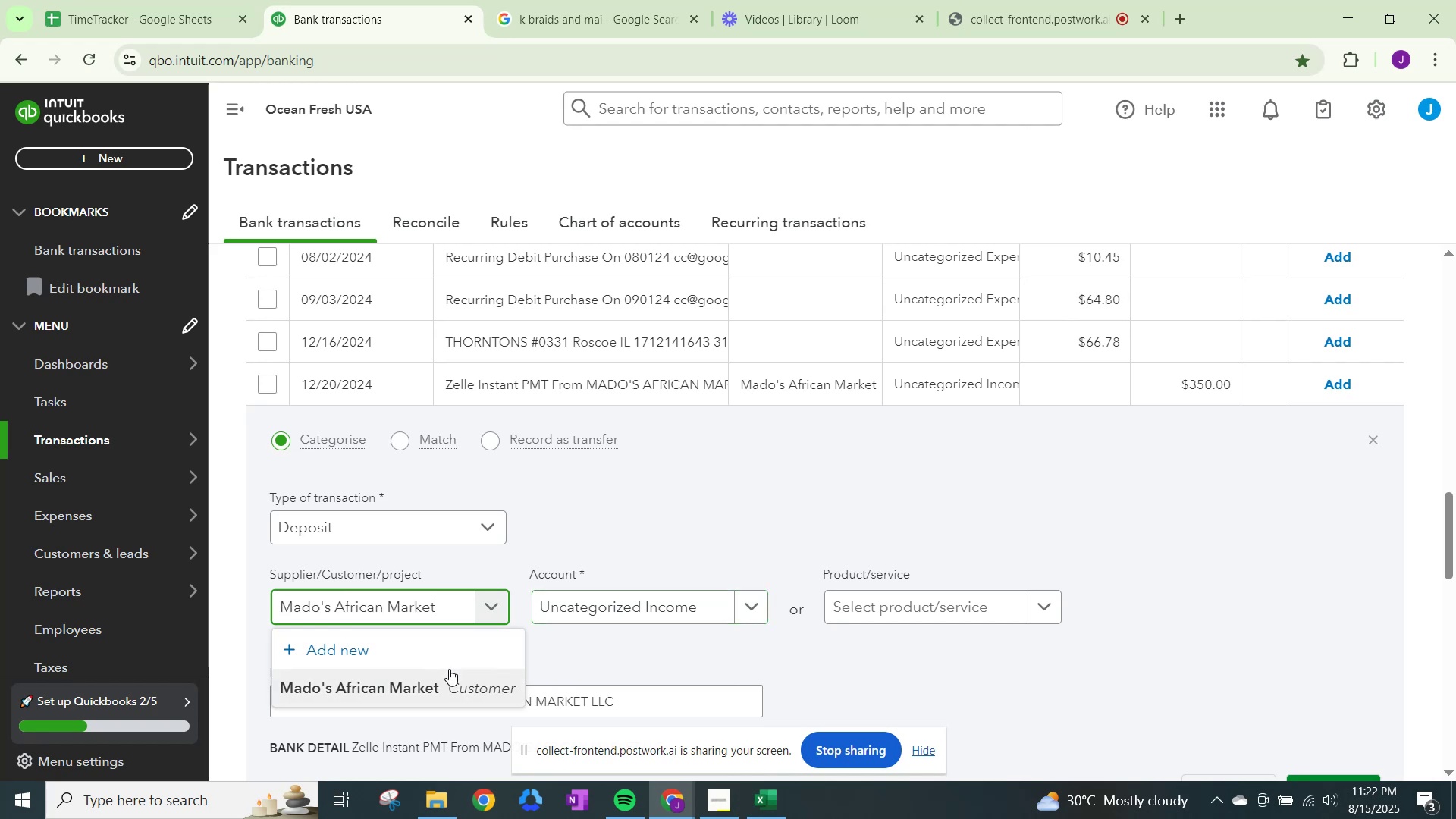 
left_click([428, 681])
 